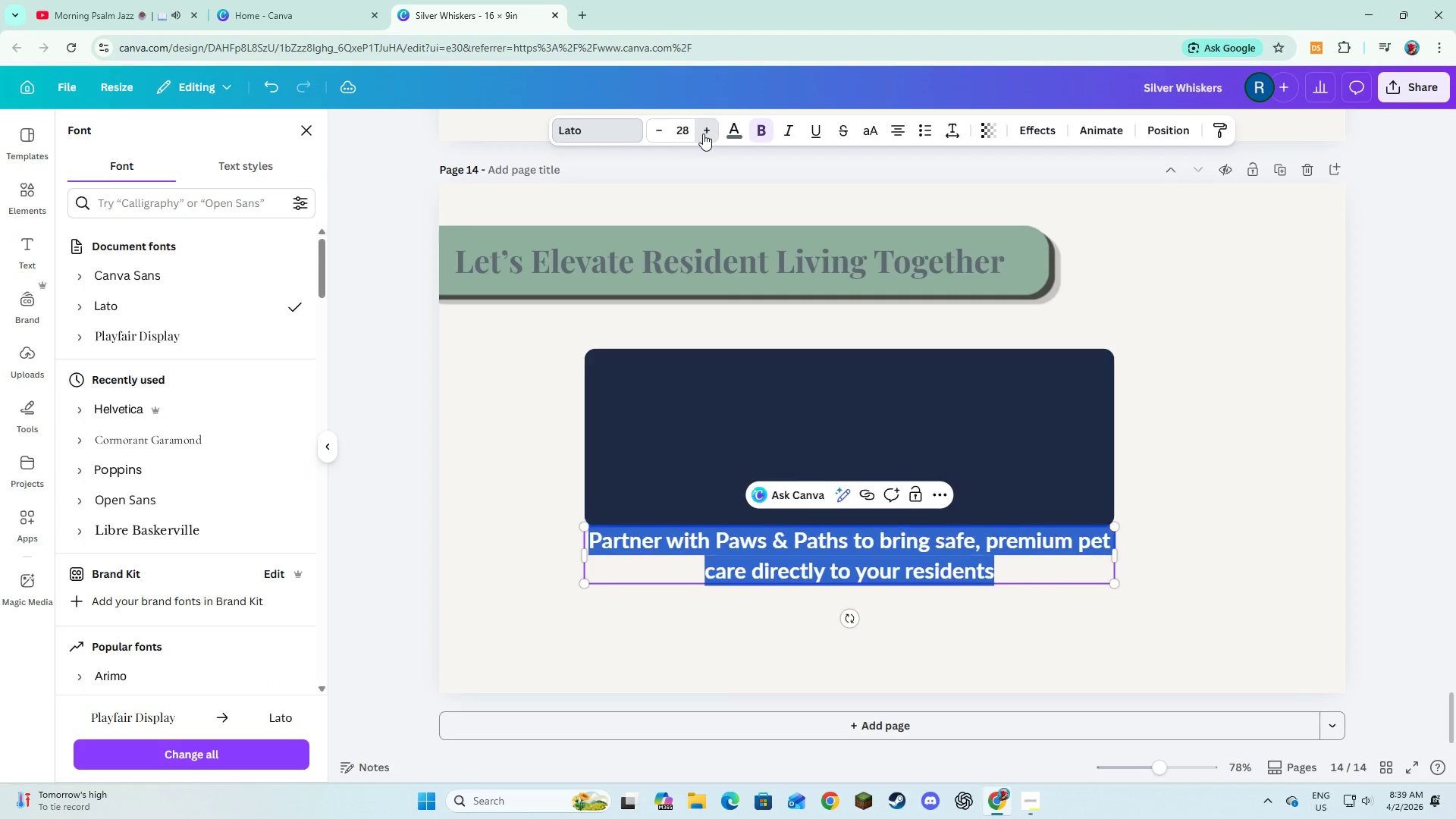 
triple_click([703, 133])
 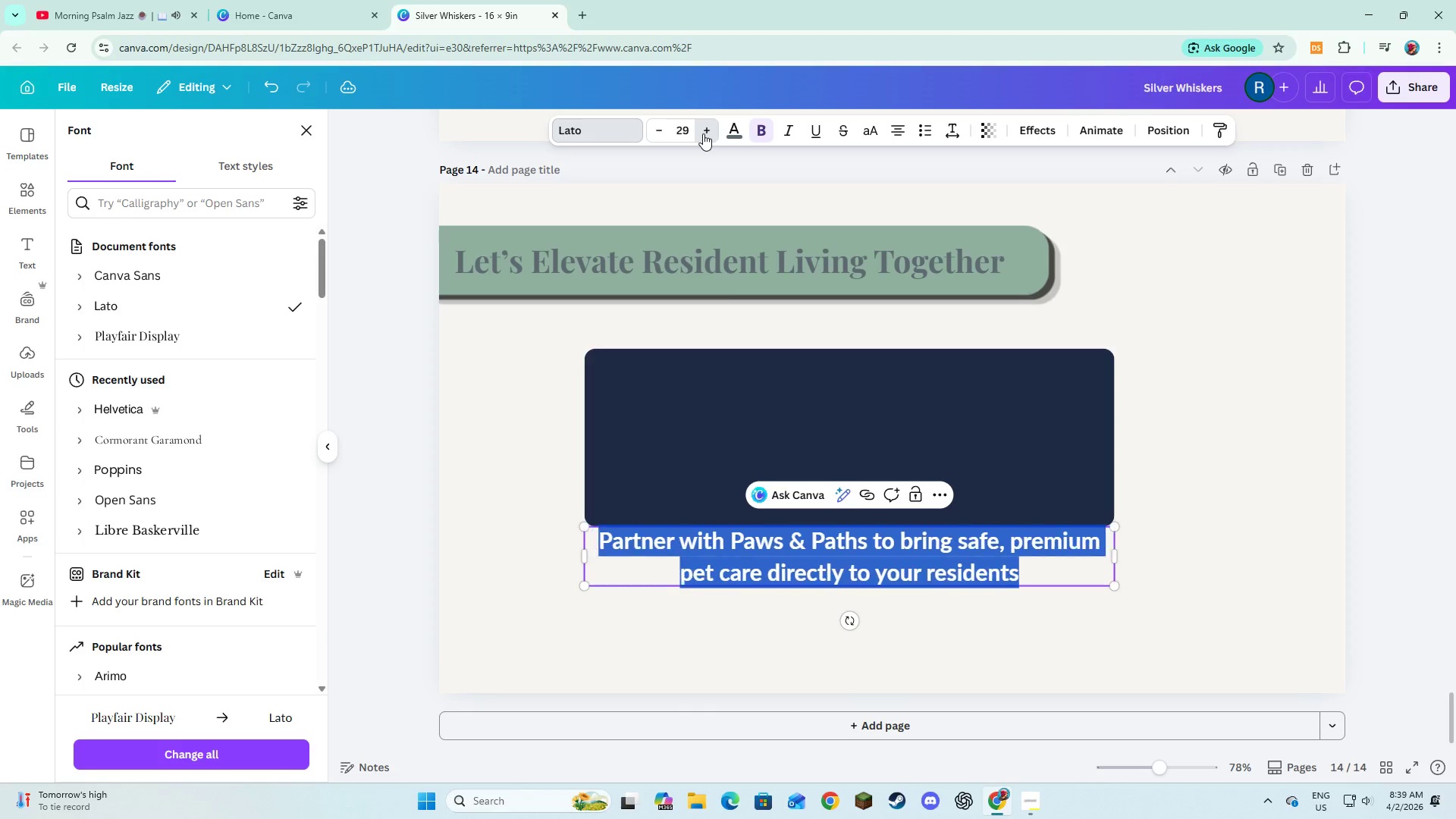 
triple_click([703, 133])
 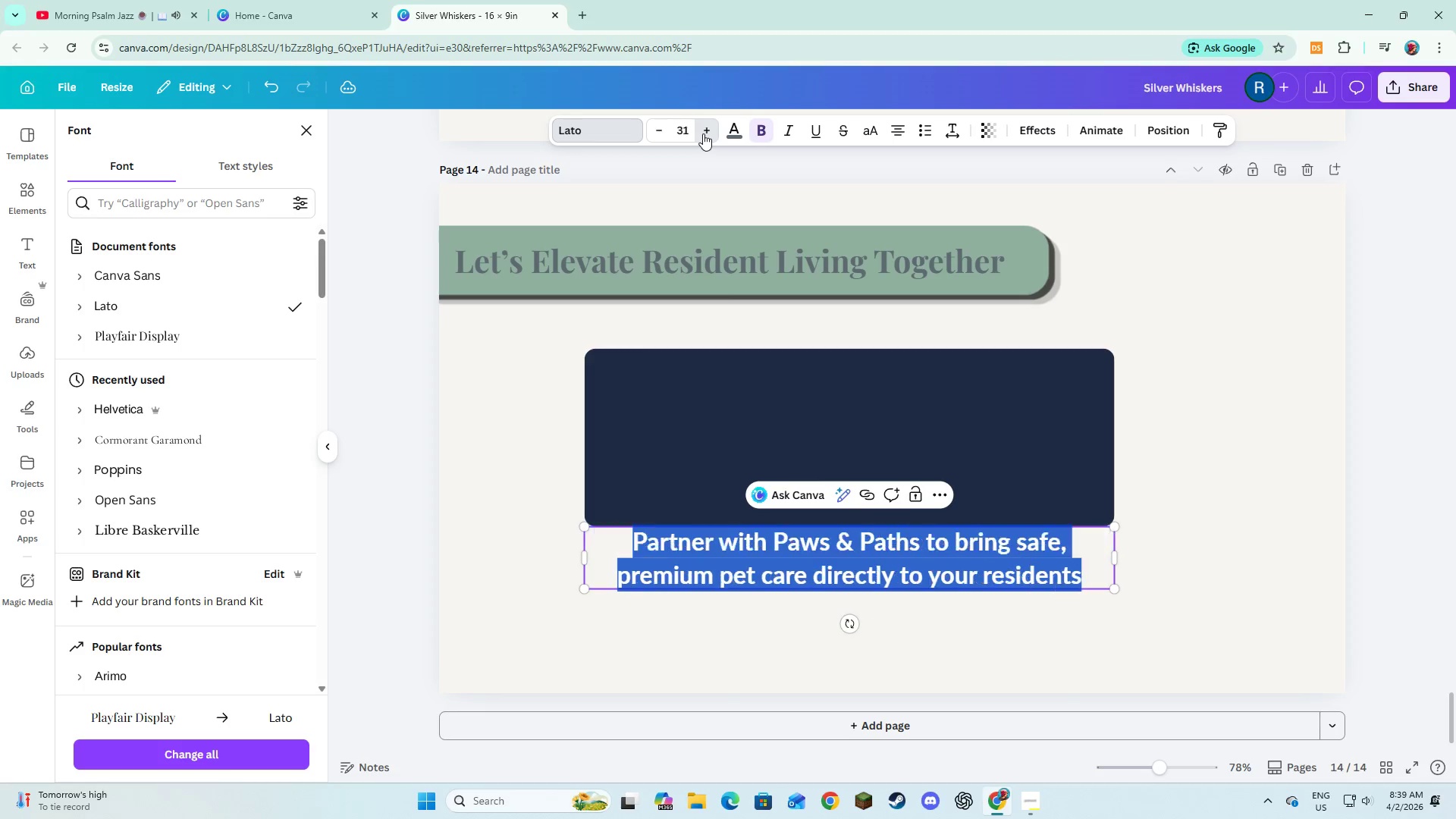 
triple_click([703, 133])
 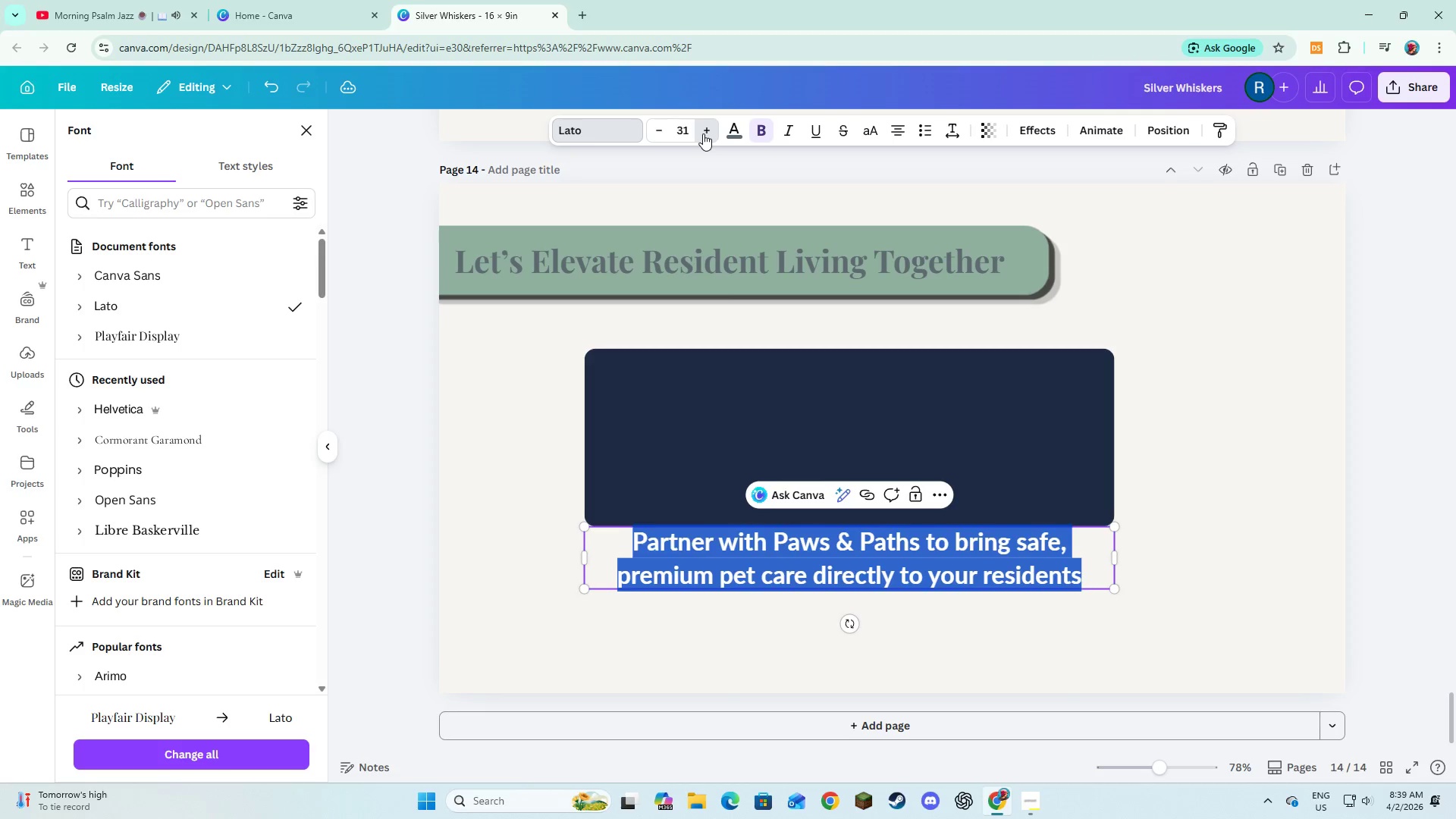 
triple_click([703, 133])
 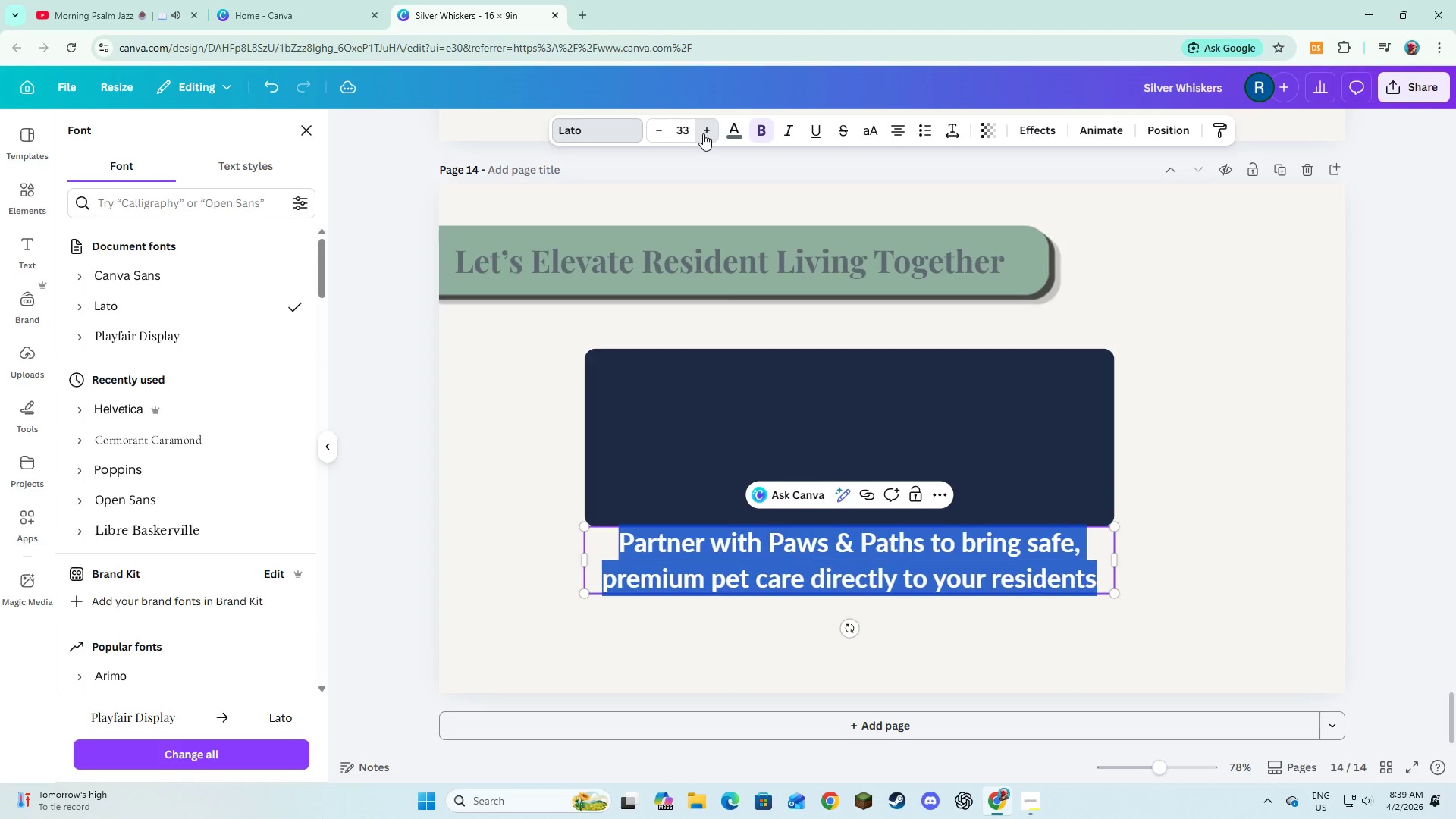 
triple_click([703, 133])
 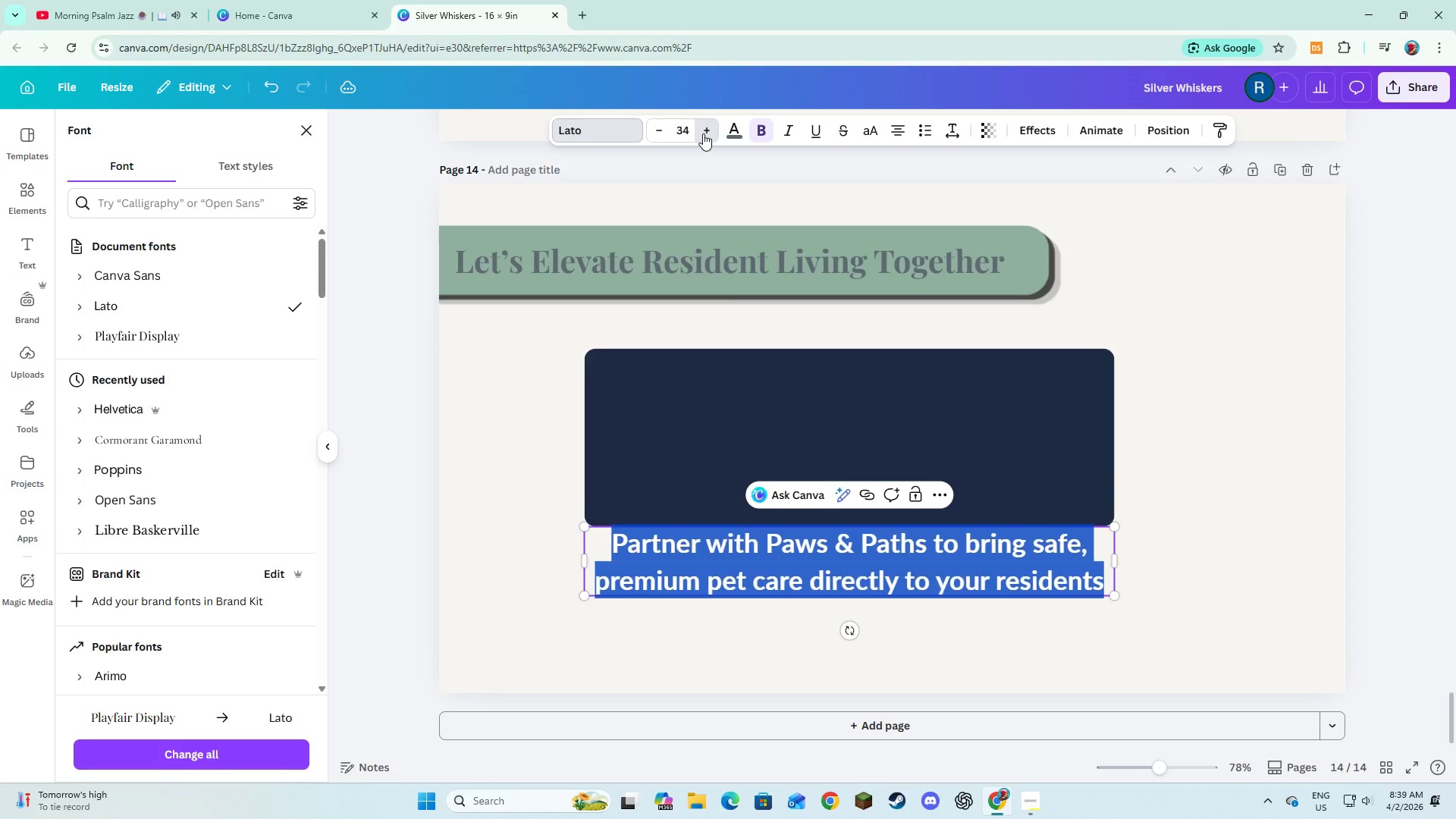 
triple_click([703, 133])
 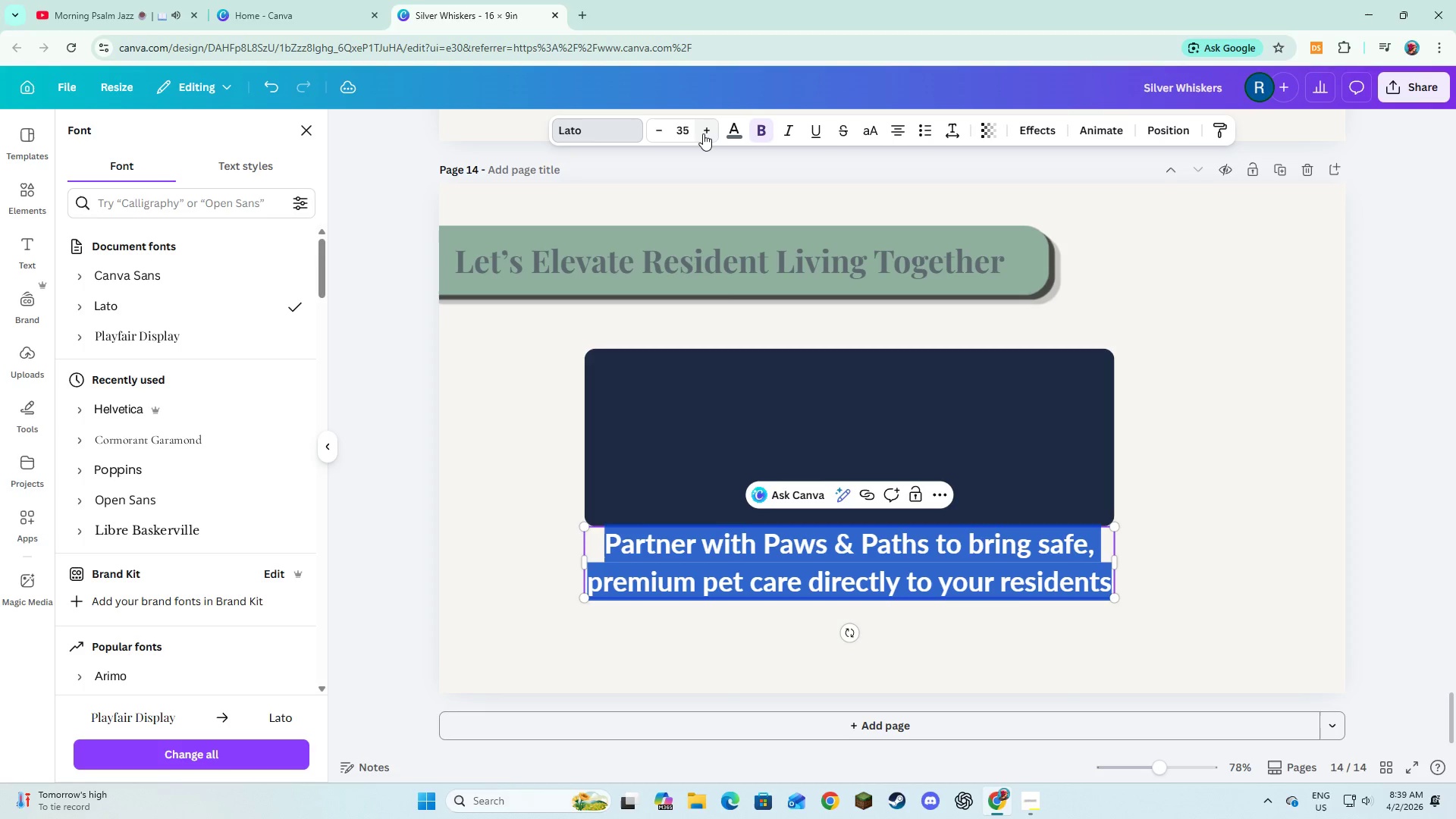 
triple_click([703, 133])
 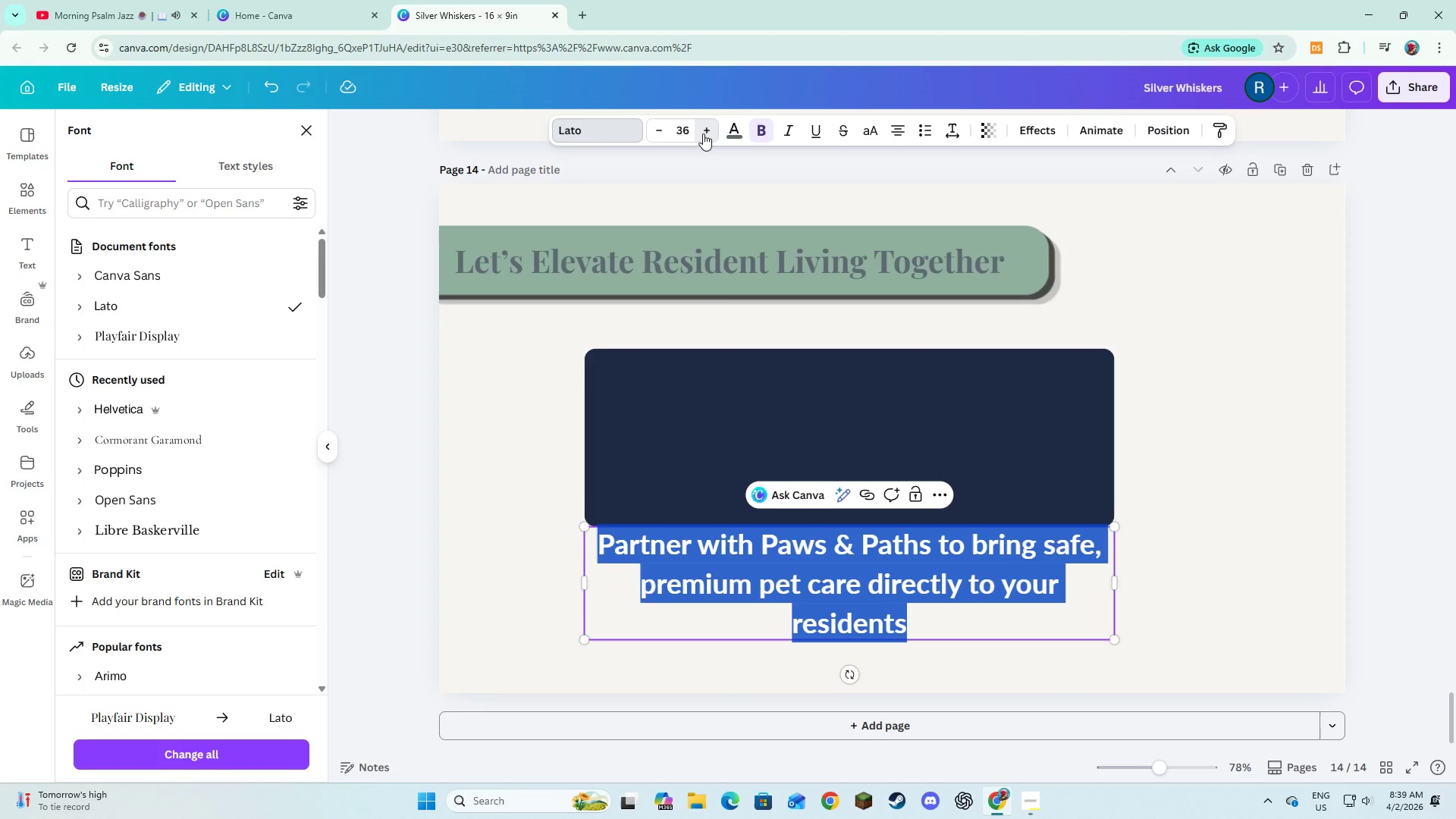 
double_click([703, 133])
 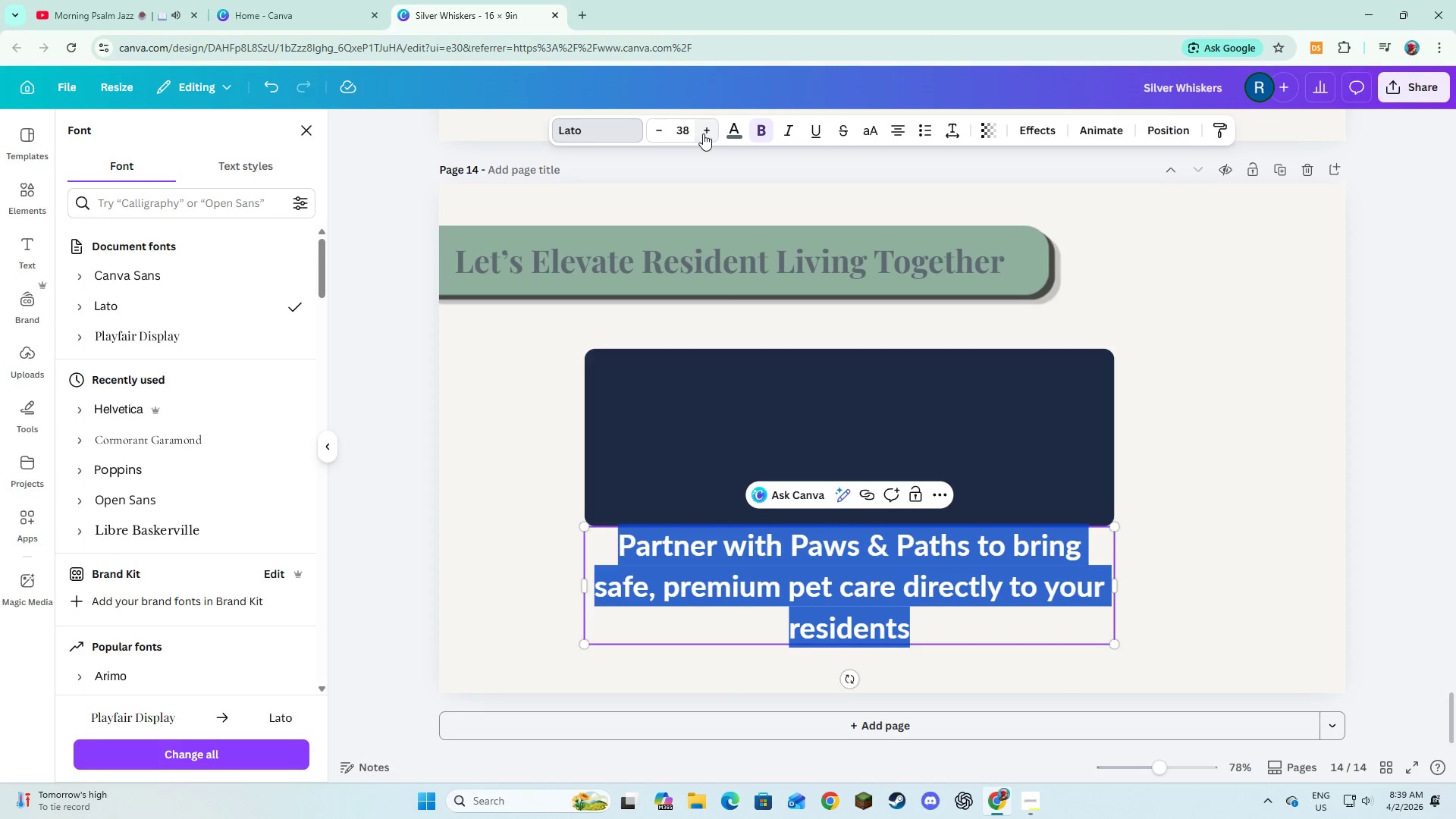 
triple_click([703, 133])
 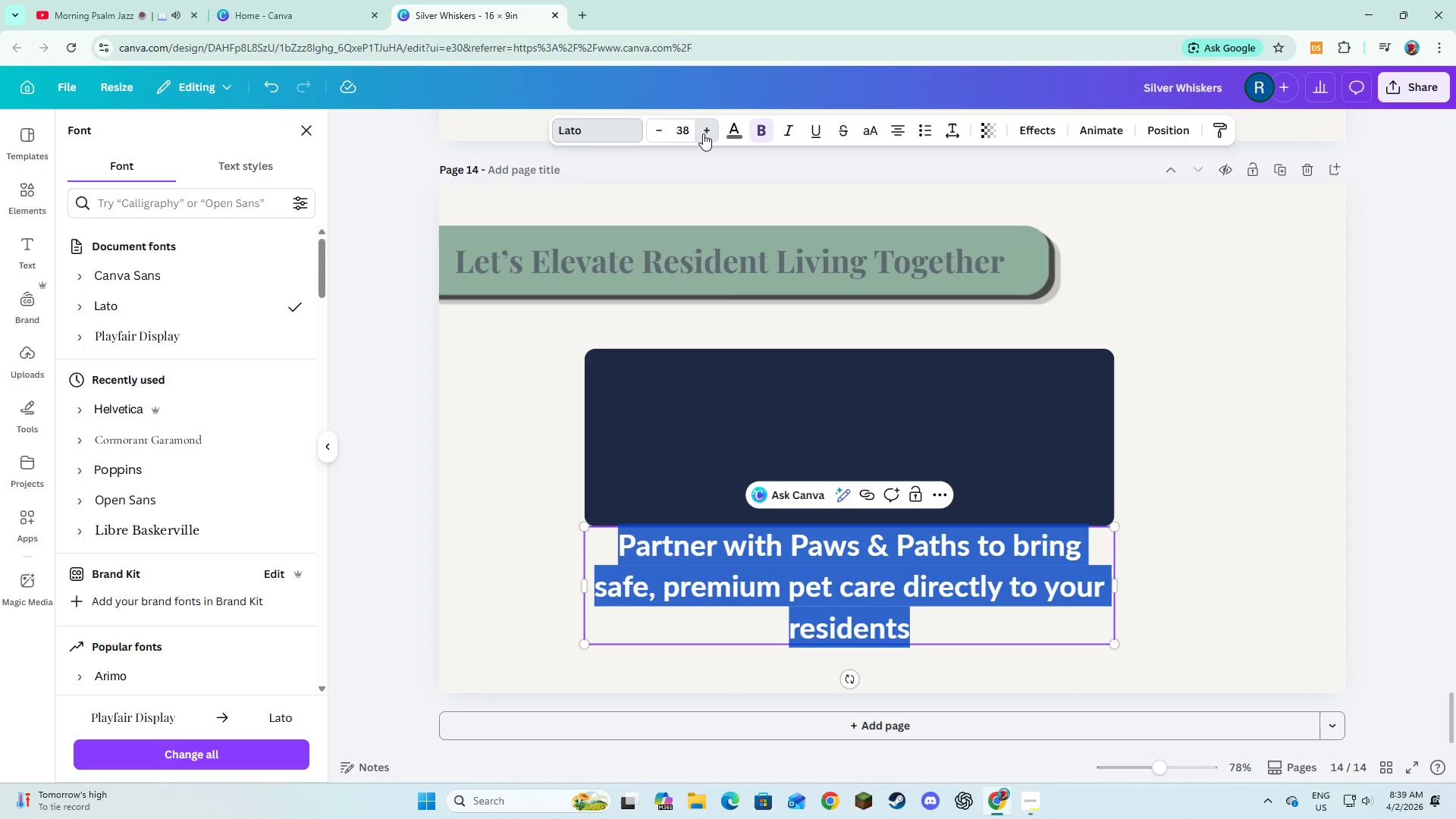 
triple_click([703, 133])
 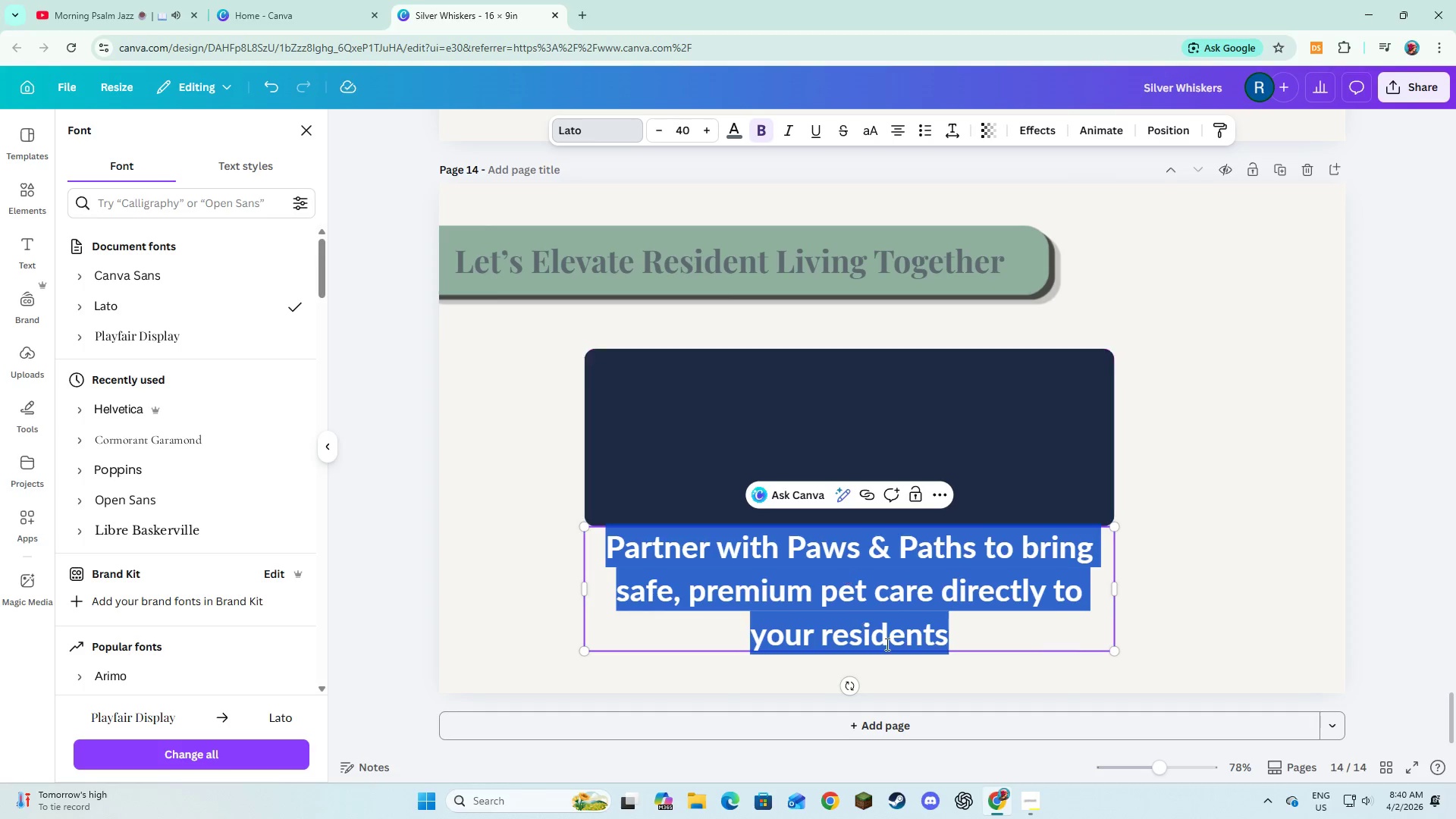 
left_click([1122, 600])
 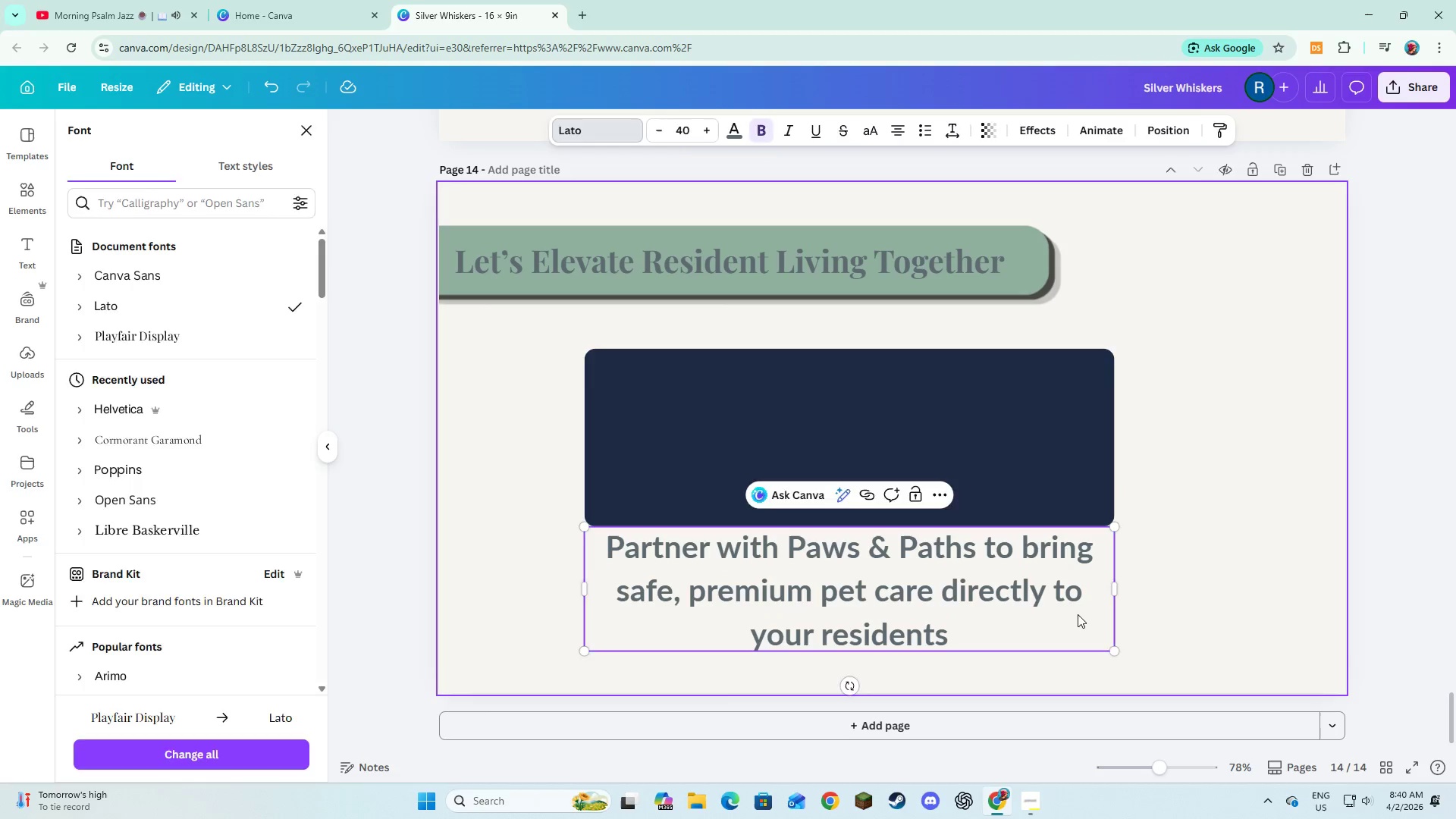 
double_click([958, 626])
 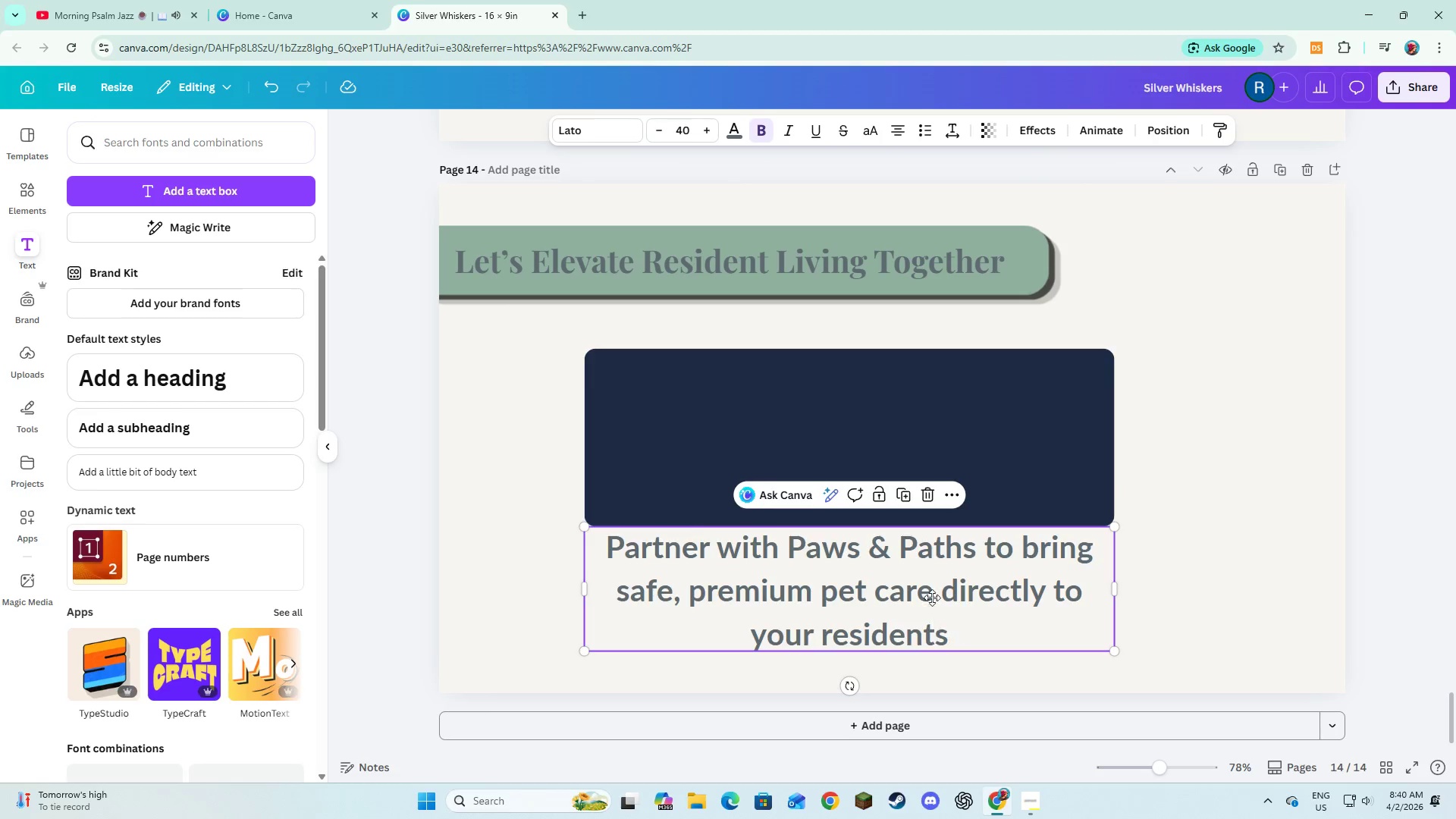 
left_click_drag(start_coordinate=[932, 617], to_coordinate=[930, 460])
 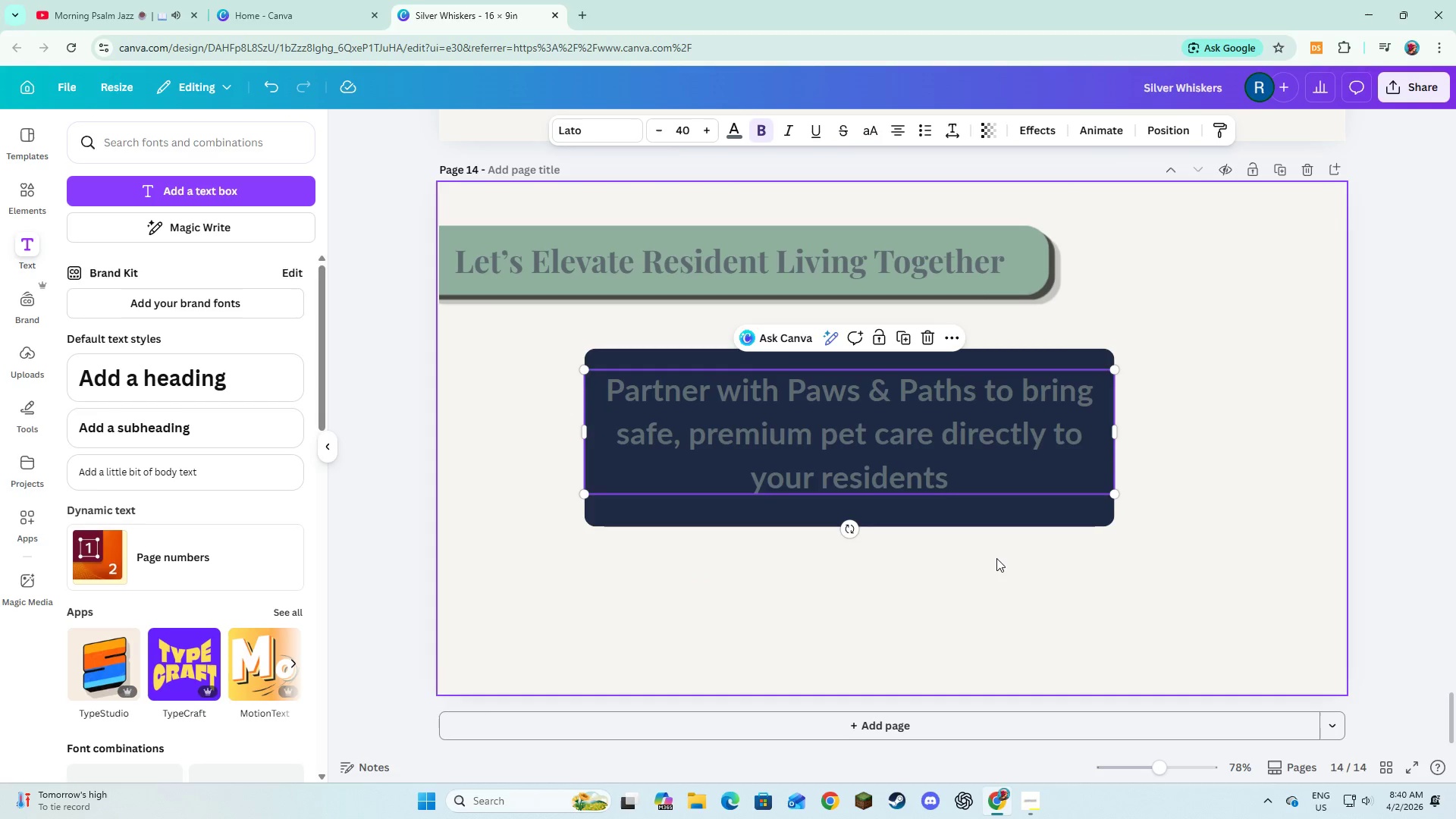 
left_click([996, 558])
 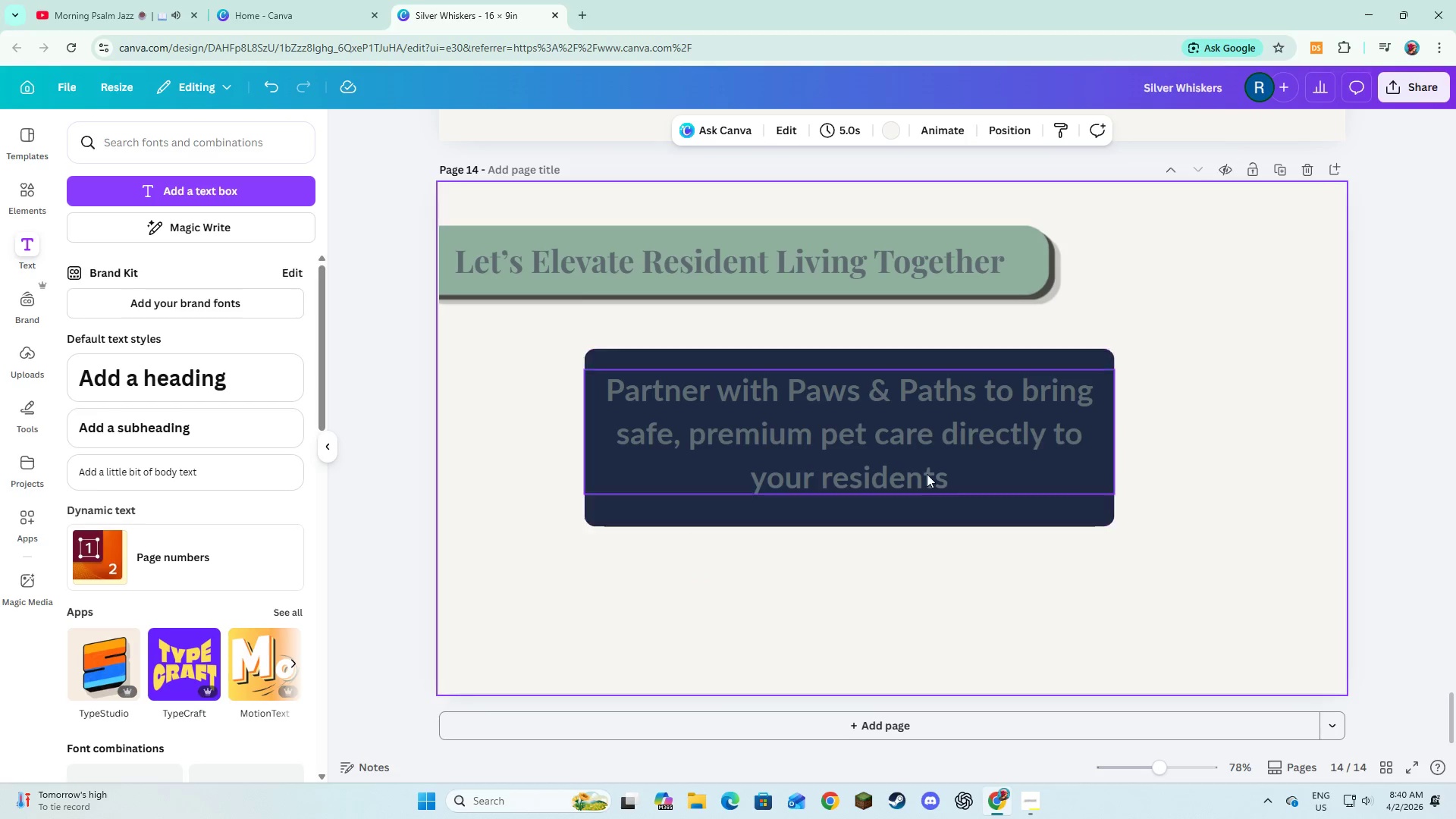 
left_click([923, 466])
 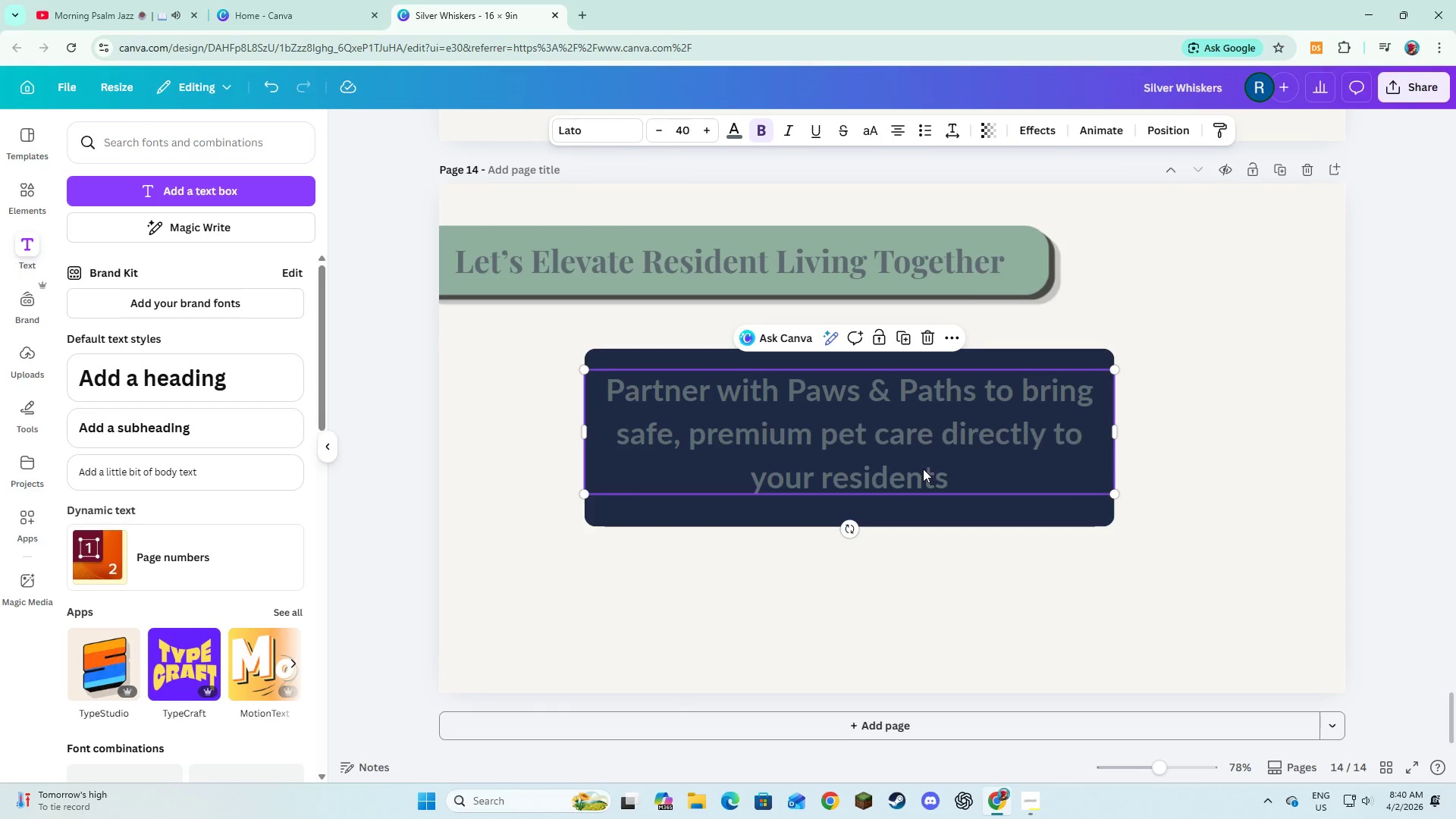 
left_click_drag(start_coordinate=[923, 466], to_coordinate=[924, 473])
 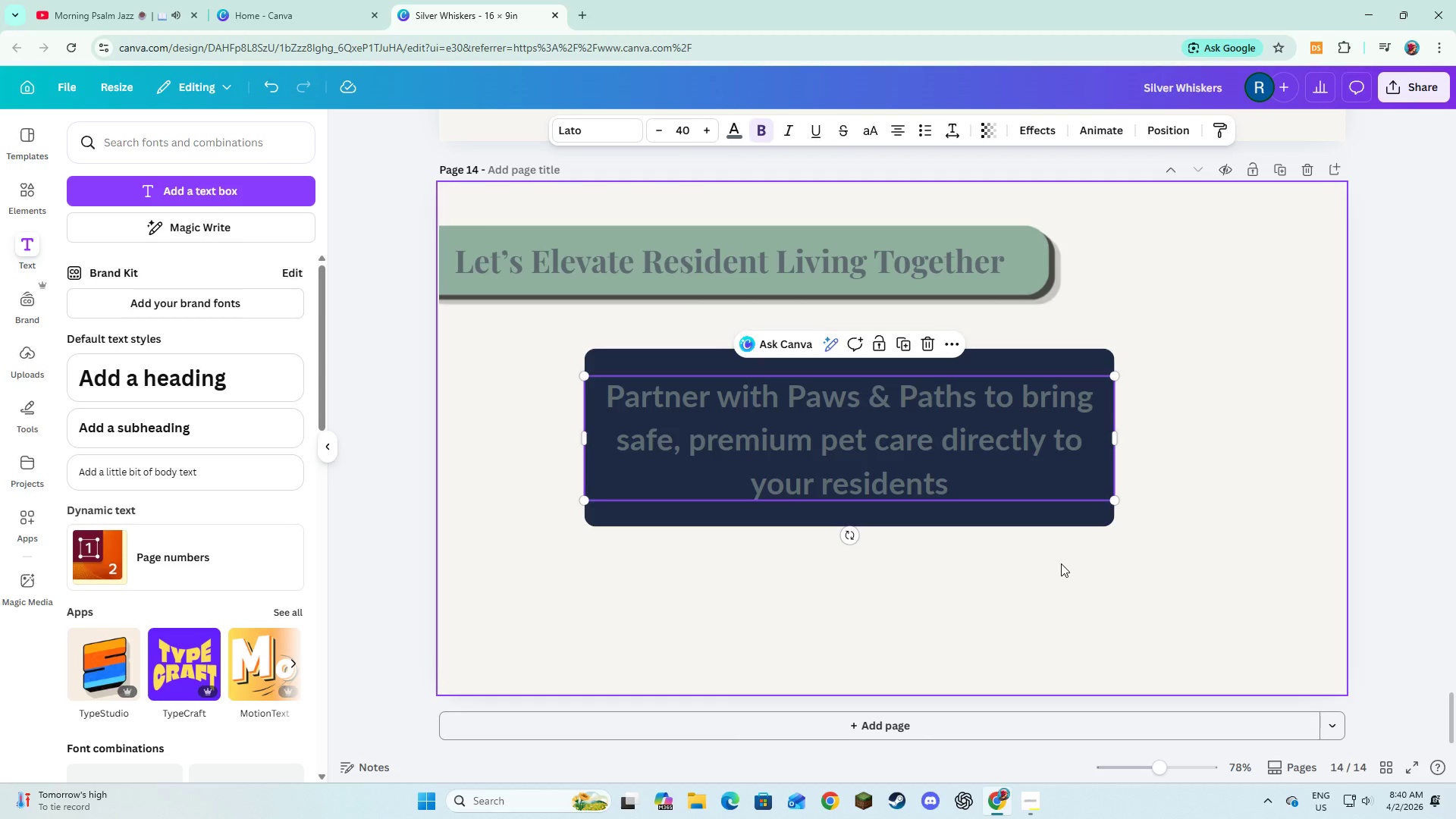 
left_click([1061, 563])
 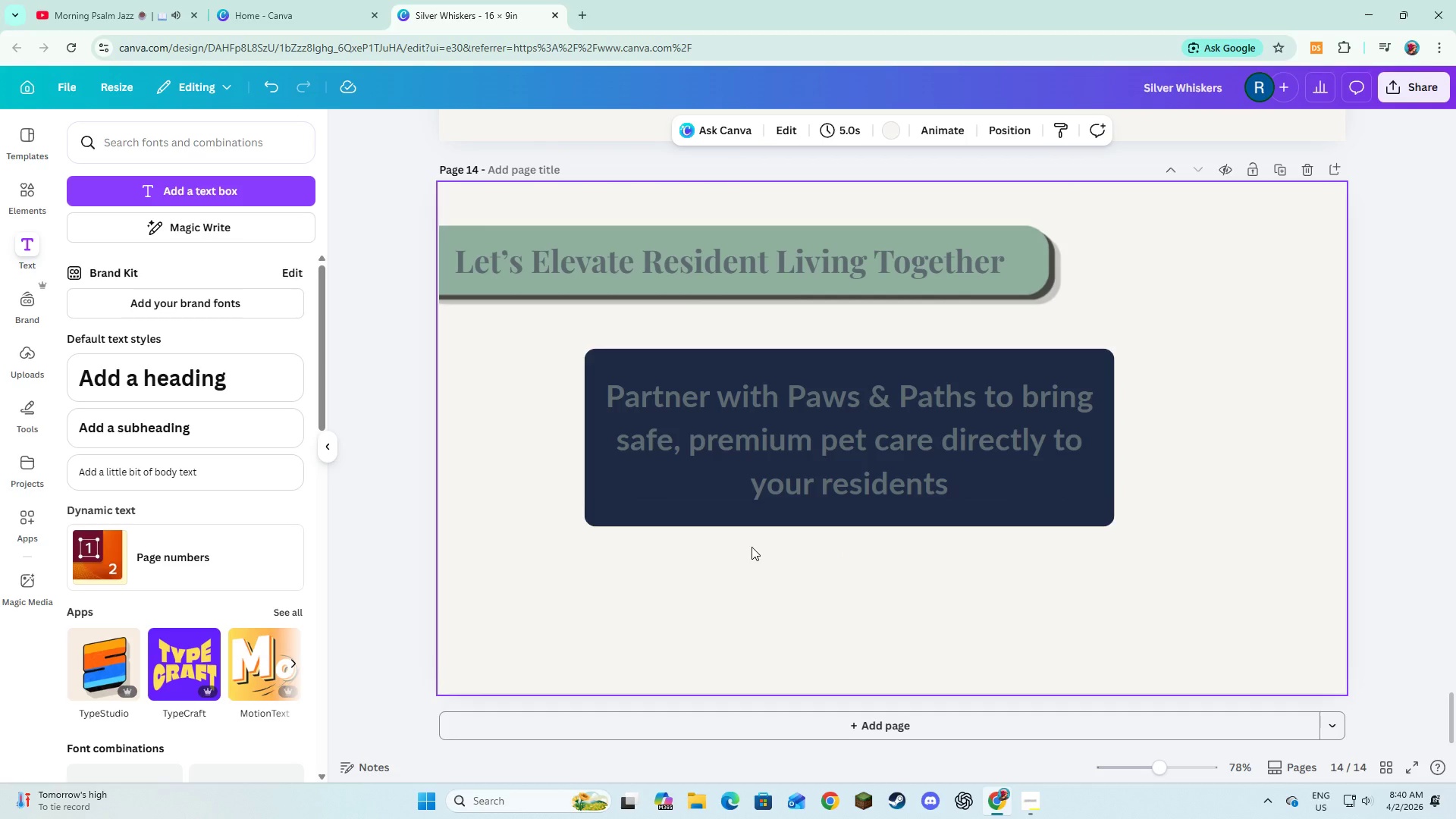 
wait(6.38)
 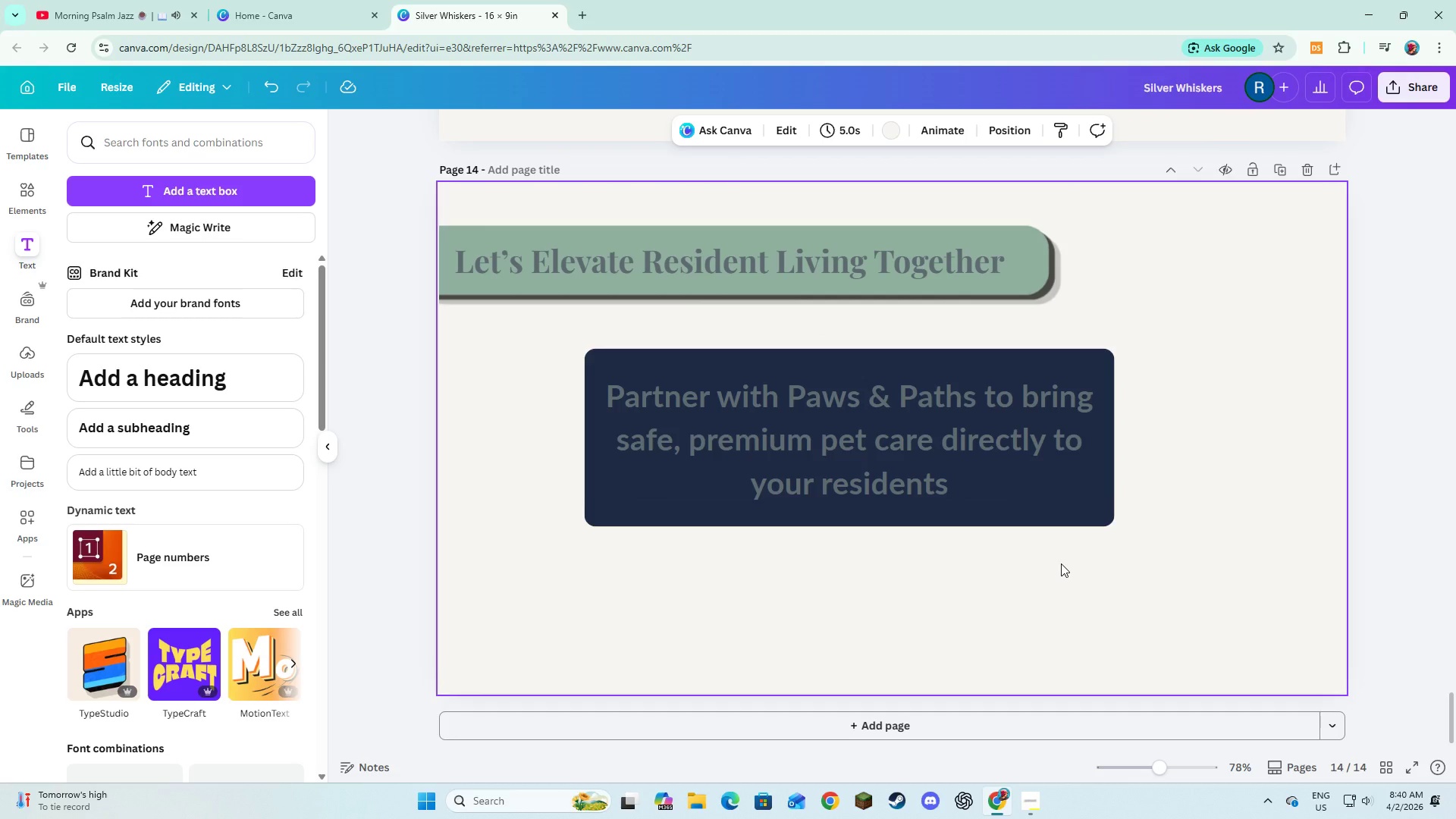 
left_click([38, 205])
 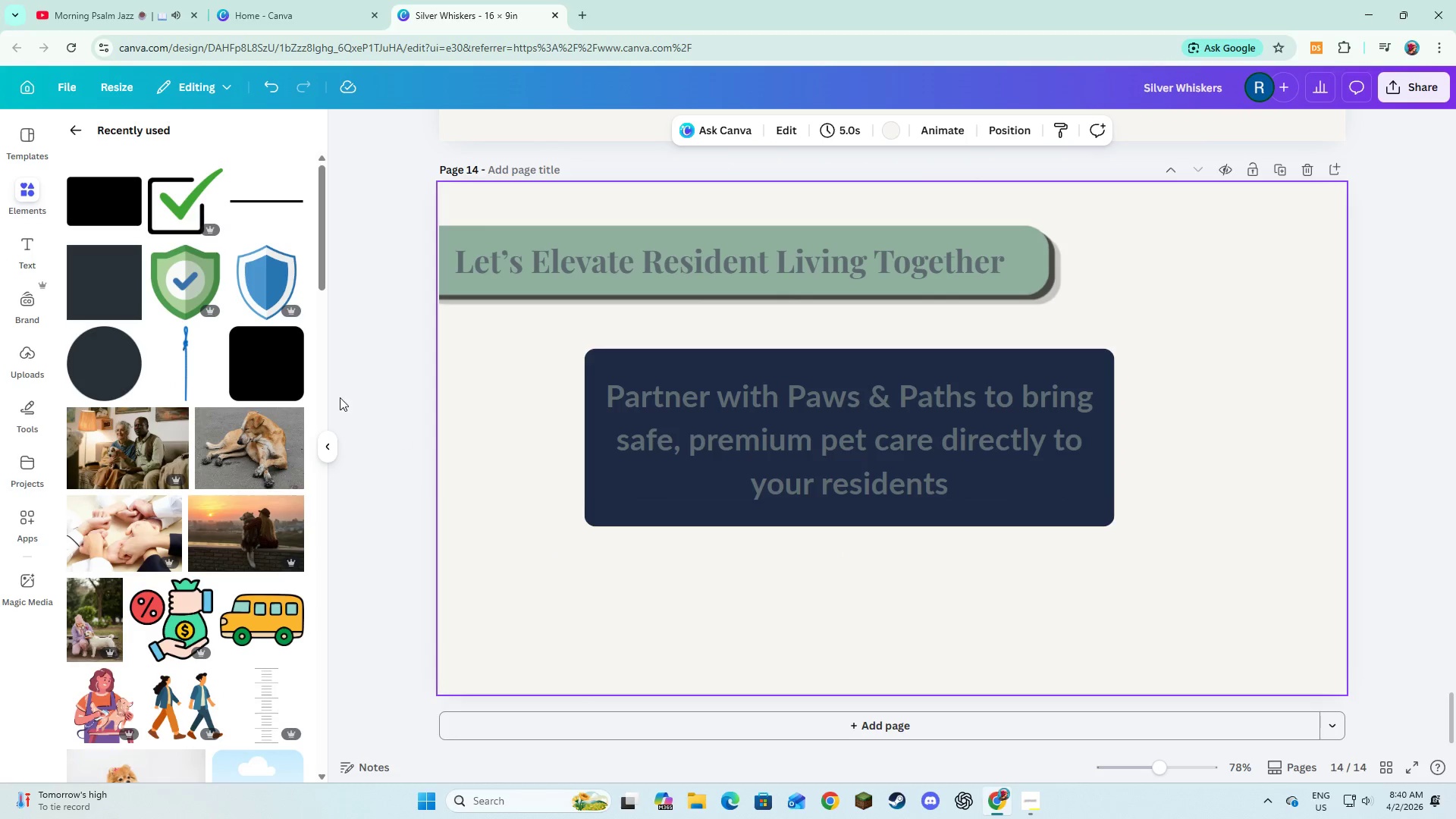 
left_click([632, 541])
 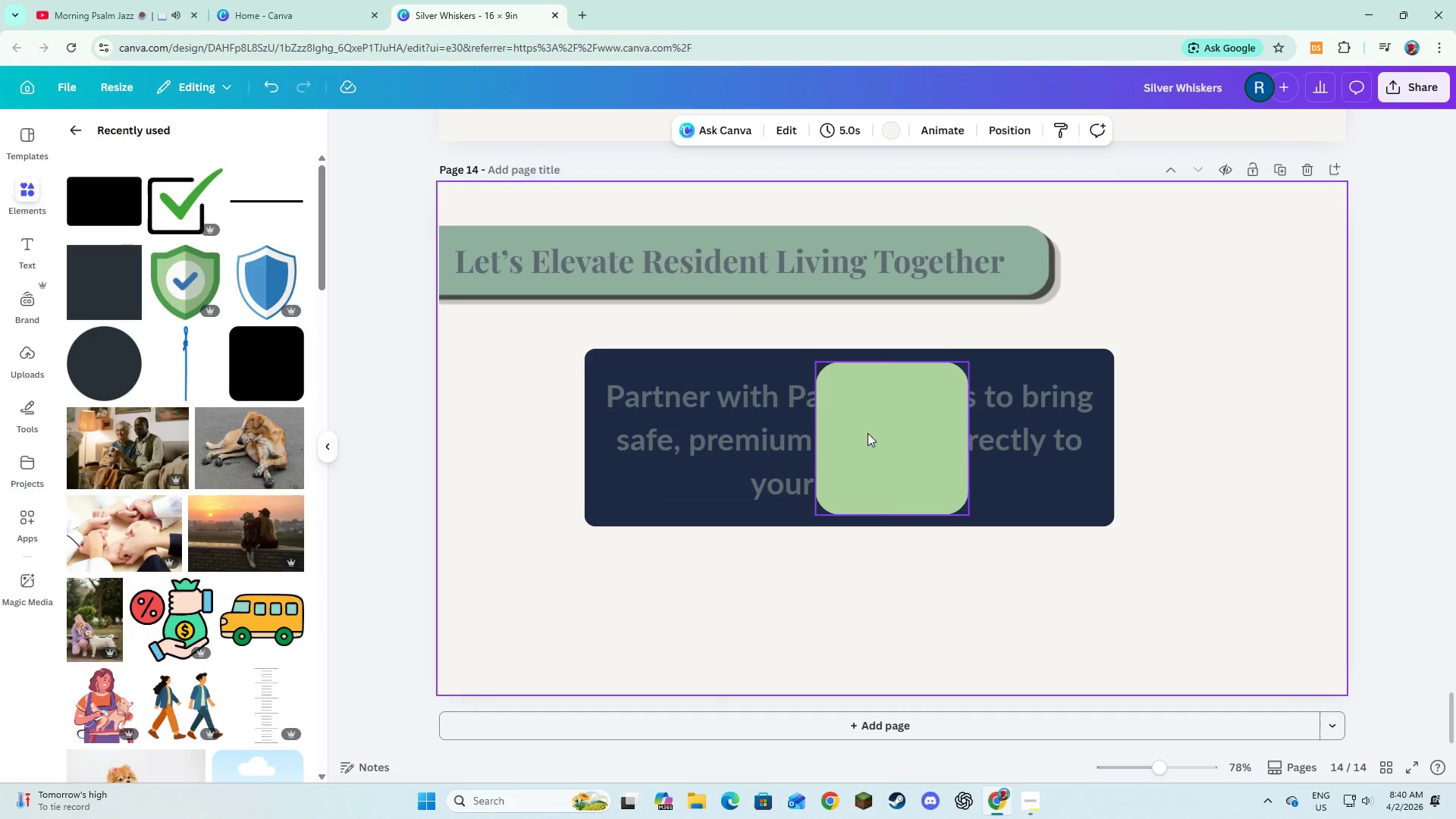 
left_click([877, 430])
 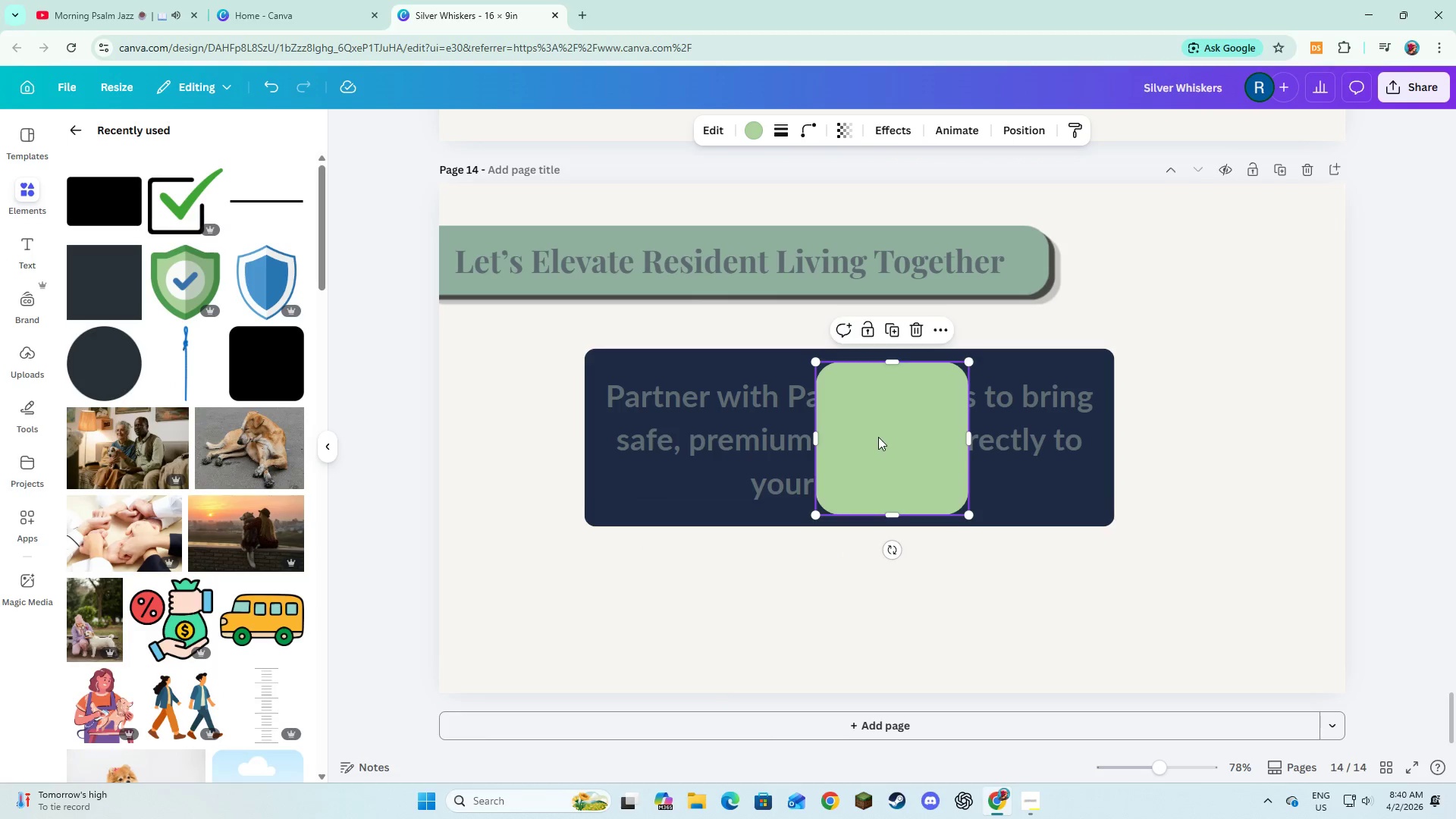 
left_click_drag(start_coordinate=[878, 430], to_coordinate=[861, 581])
 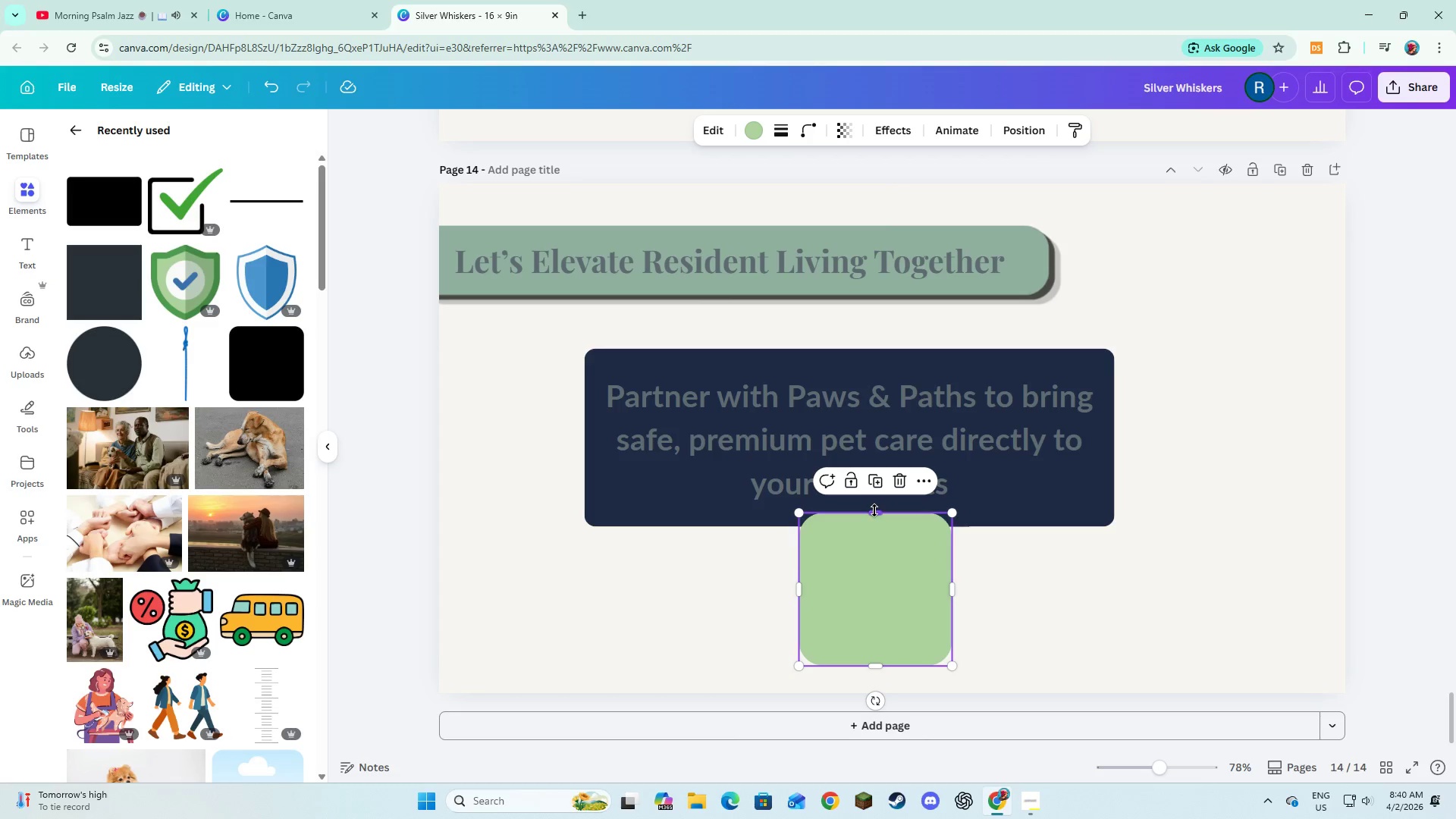 
left_click_drag(start_coordinate=[874, 510], to_coordinate=[876, 610])
 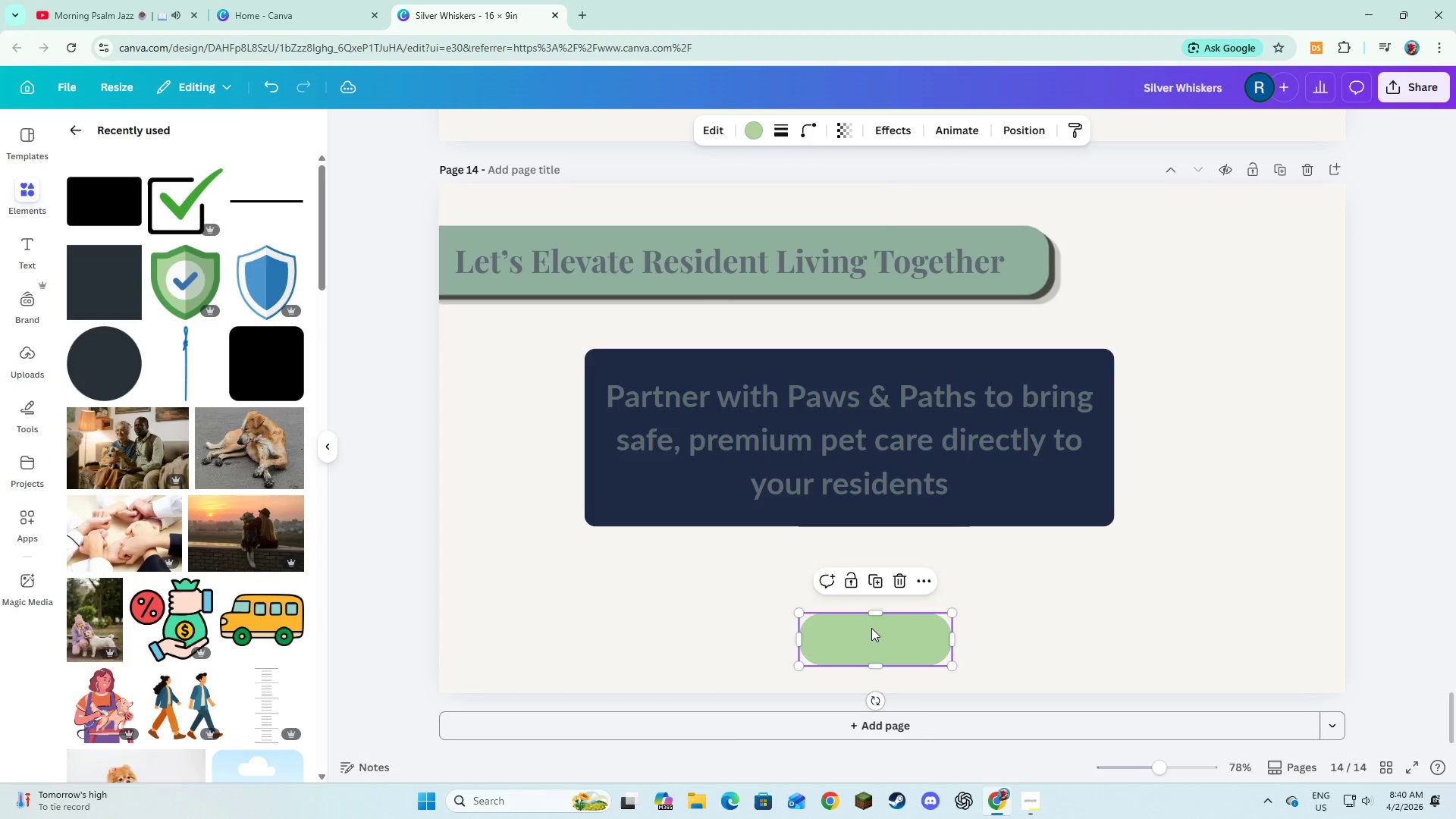 
left_click_drag(start_coordinate=[871, 628], to_coordinate=[823, 613])
 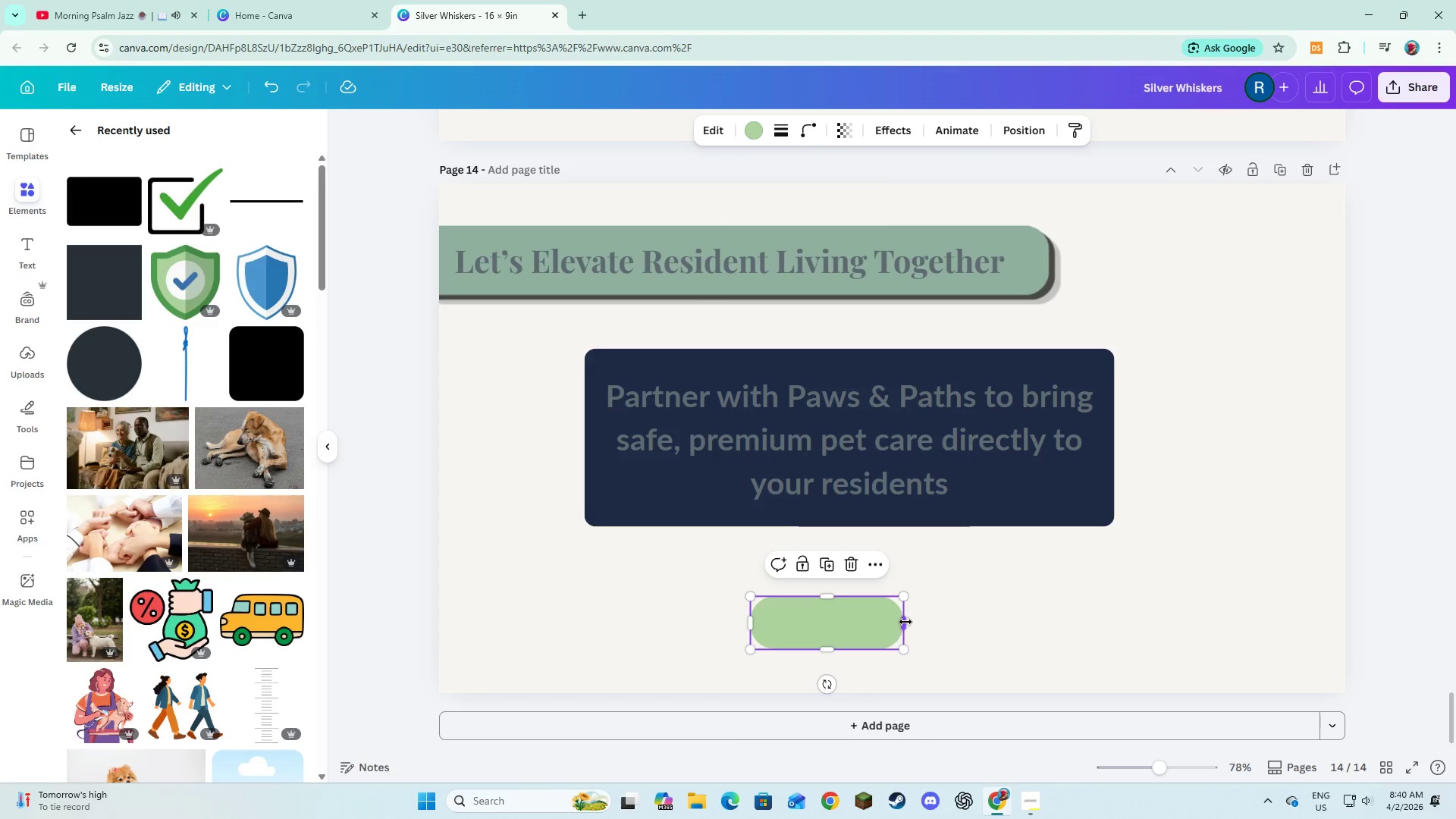 
left_click_drag(start_coordinate=[905, 622], to_coordinate=[1084, 651])
 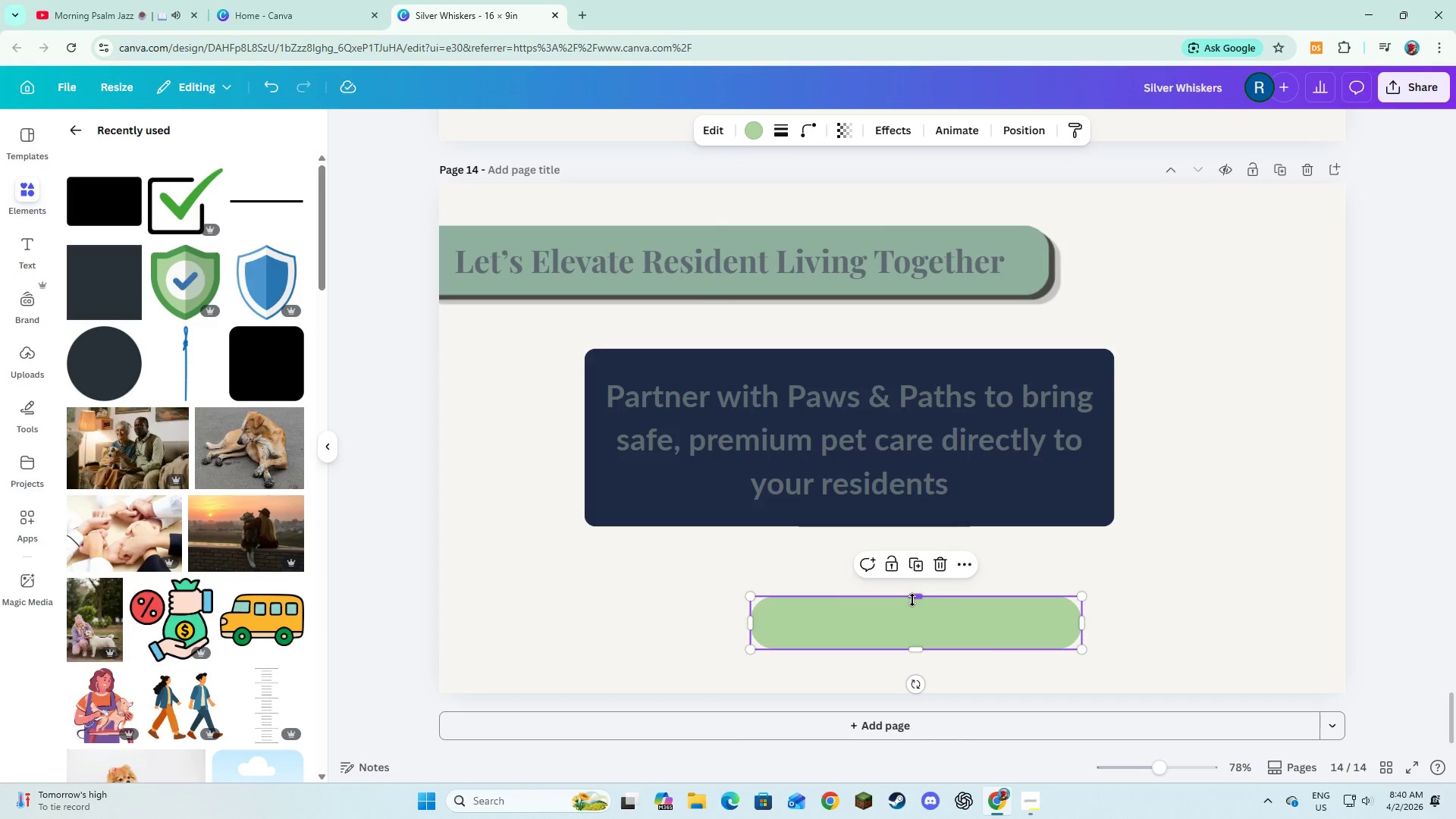 
left_click_drag(start_coordinate=[912, 600], to_coordinate=[913, 608])
 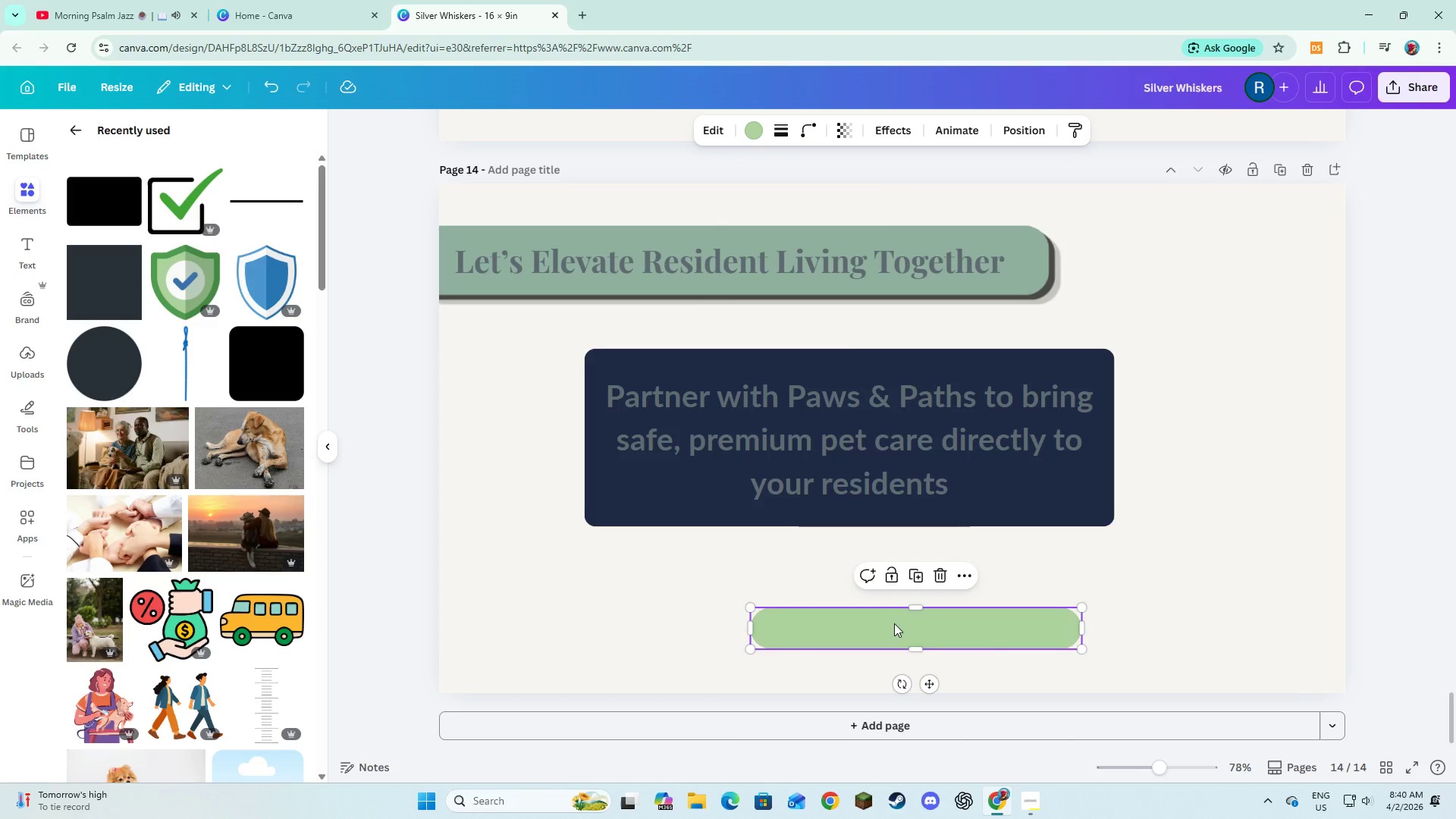 
left_click_drag(start_coordinate=[894, 623], to_coordinate=[867, 620])
 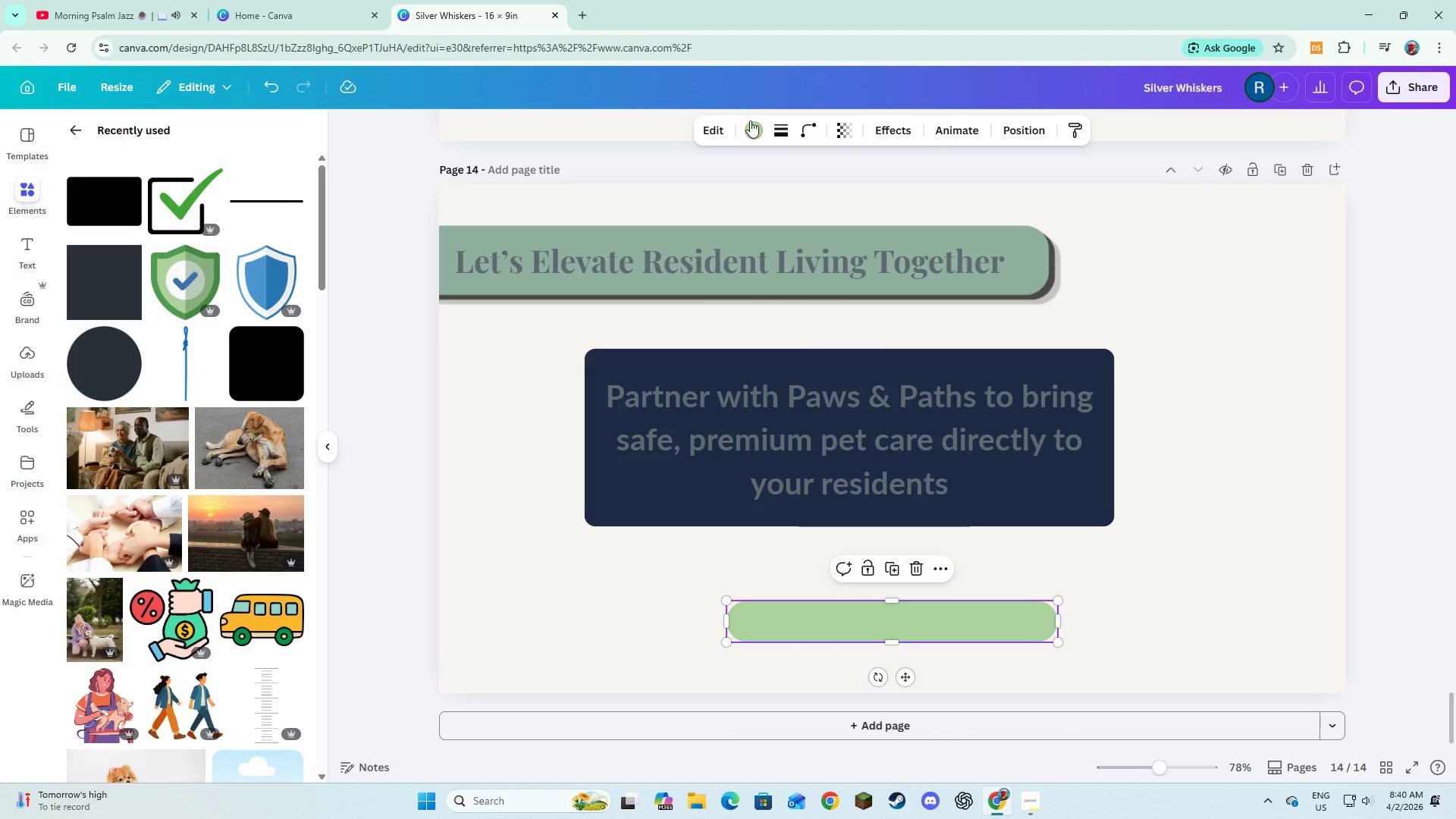 
left_click([750, 122])
 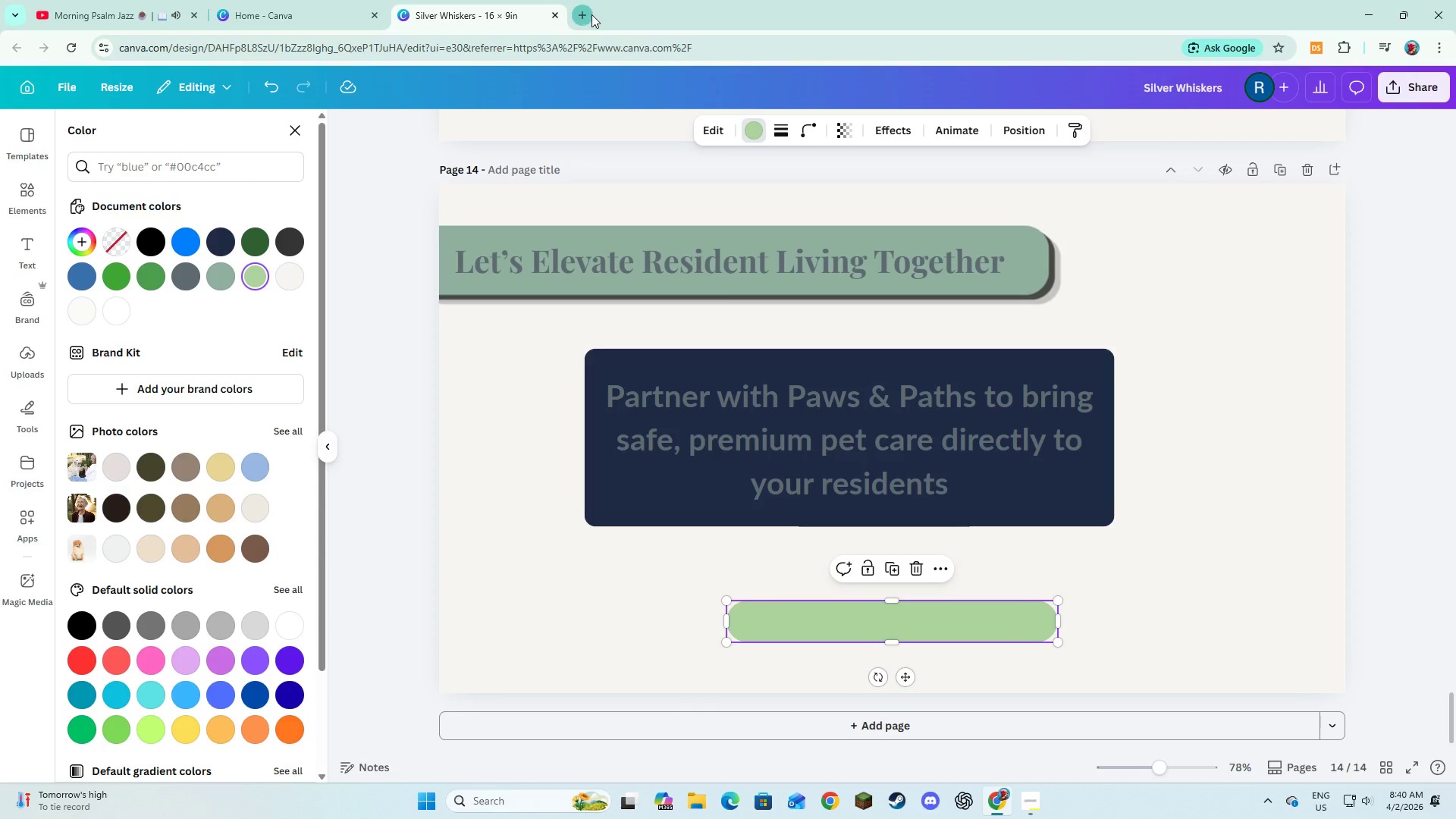 
double_click([587, 40])
 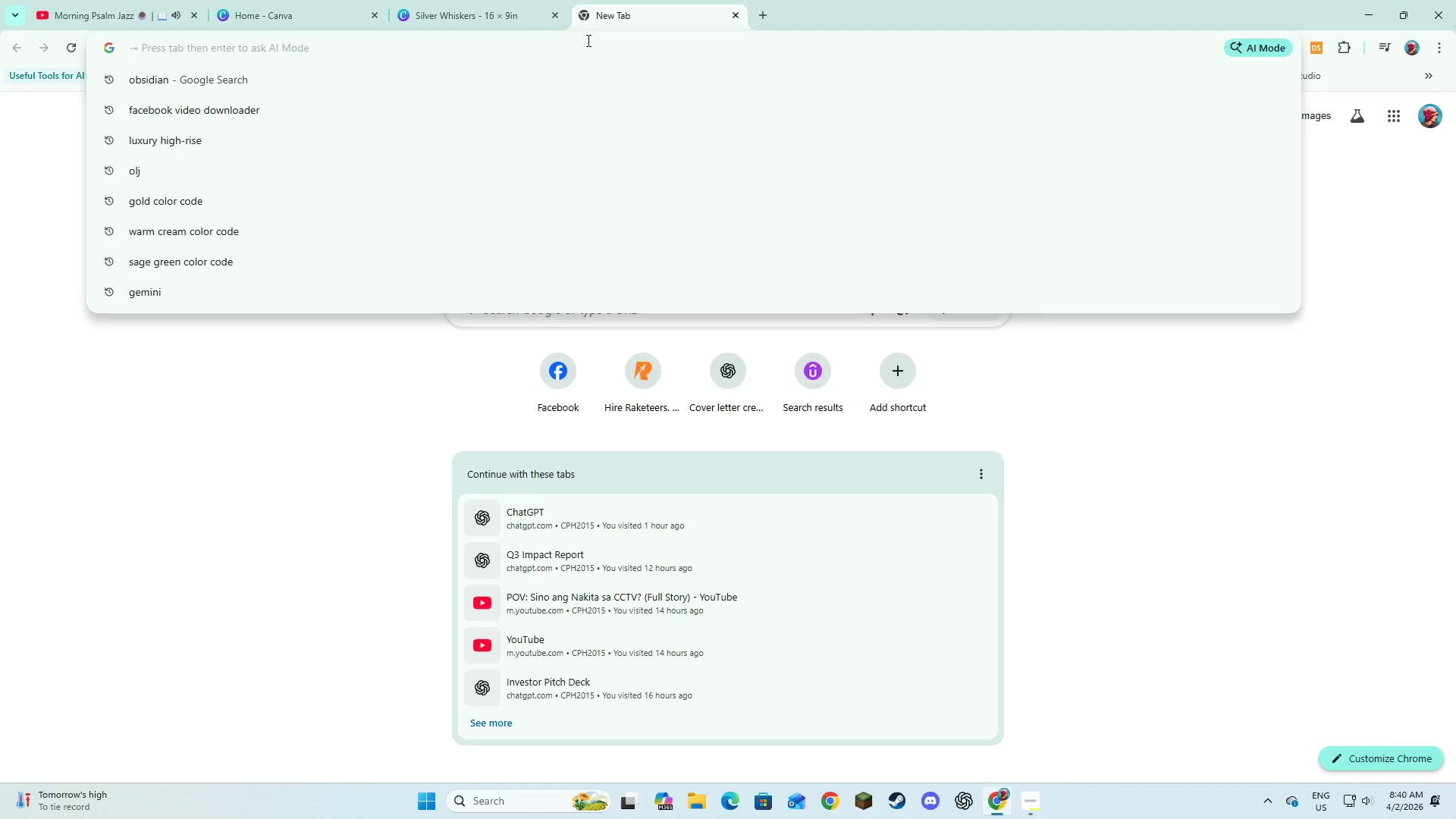 
type(gold )
 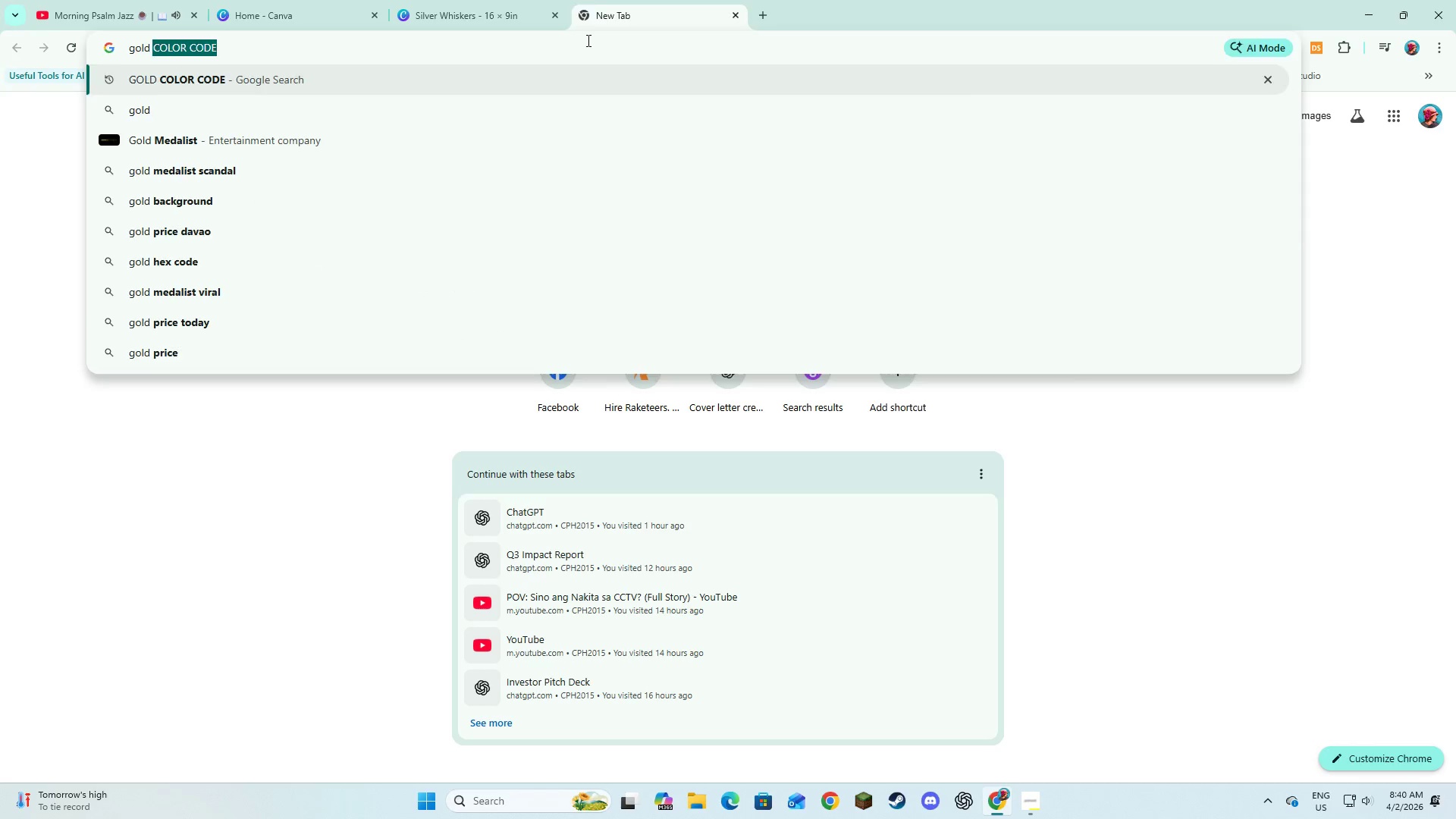 
key(Enter)
 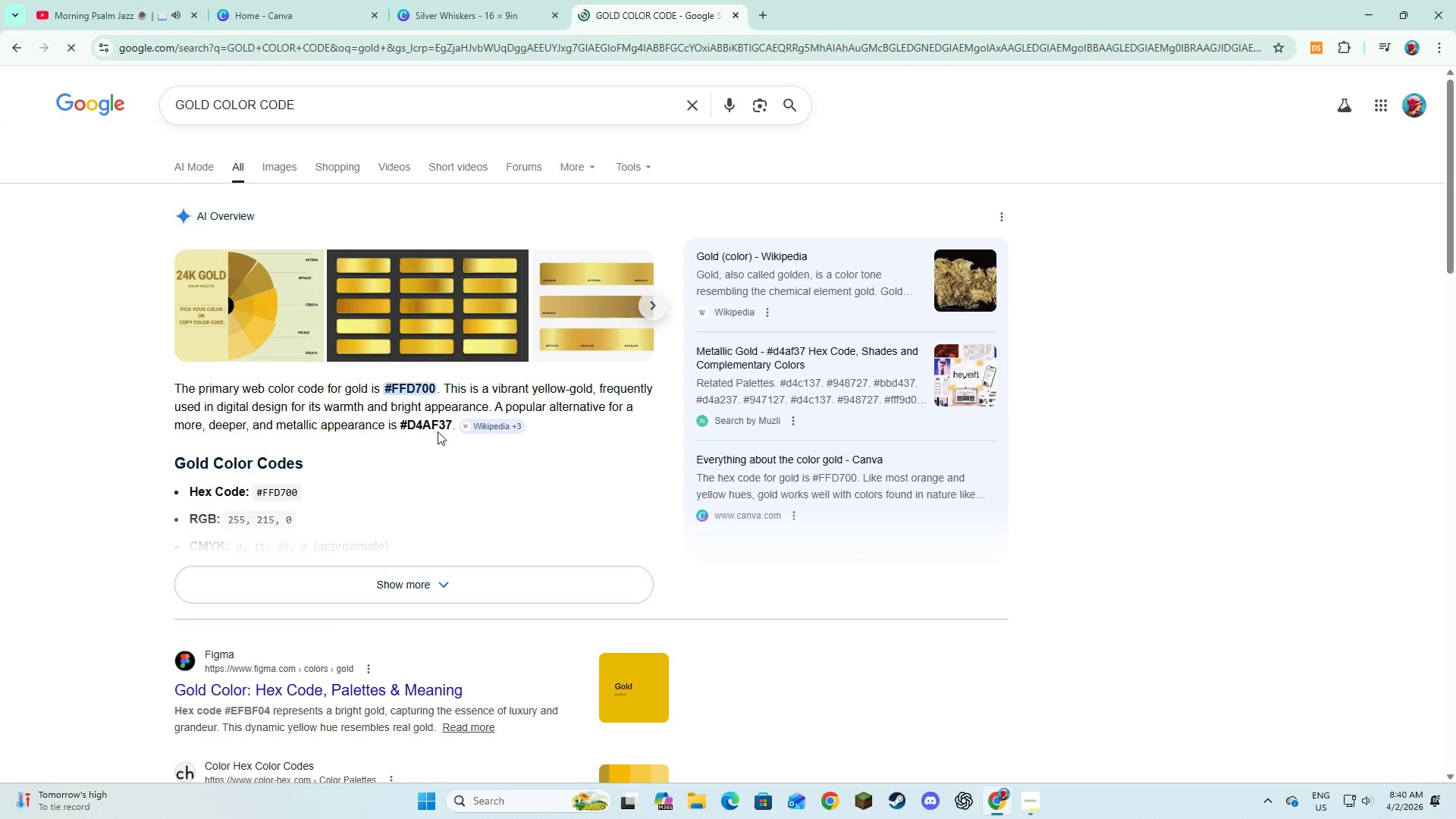 
left_click_drag(start_coordinate=[432, 380], to_coordinate=[386, 388])
 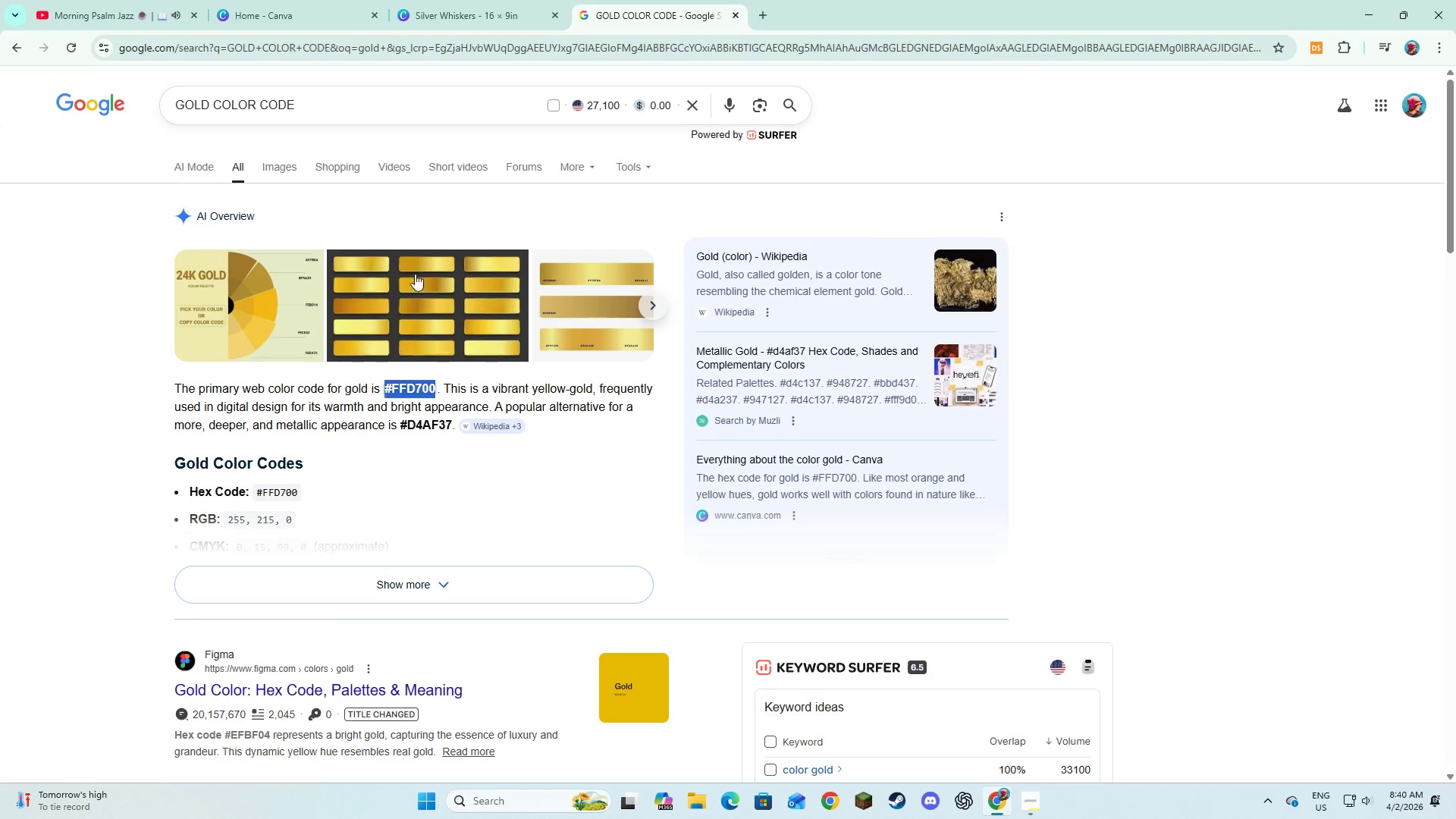 
key(Control+C)
 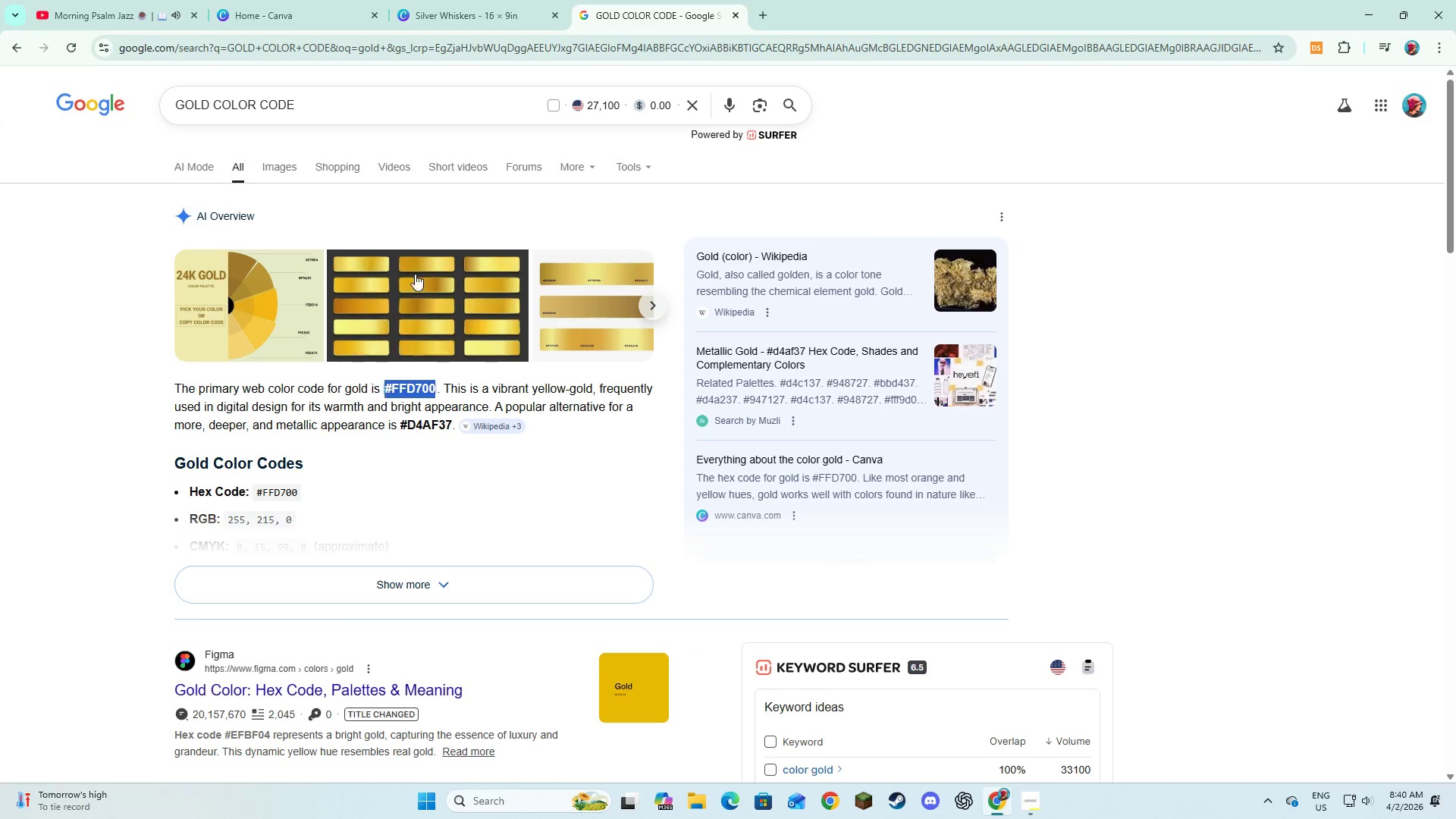 
key(Control+C)
 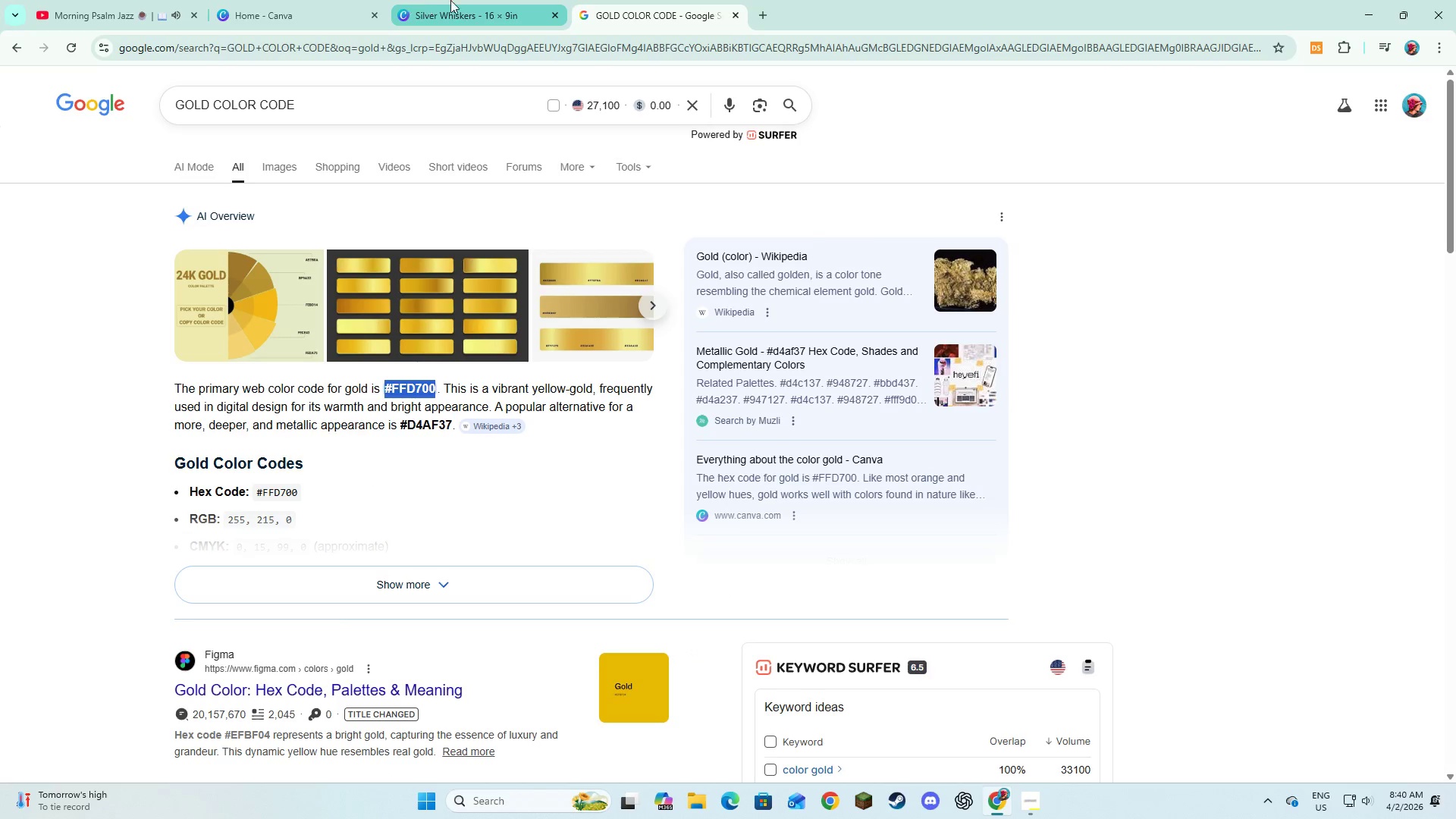 
left_click([454, 0])
 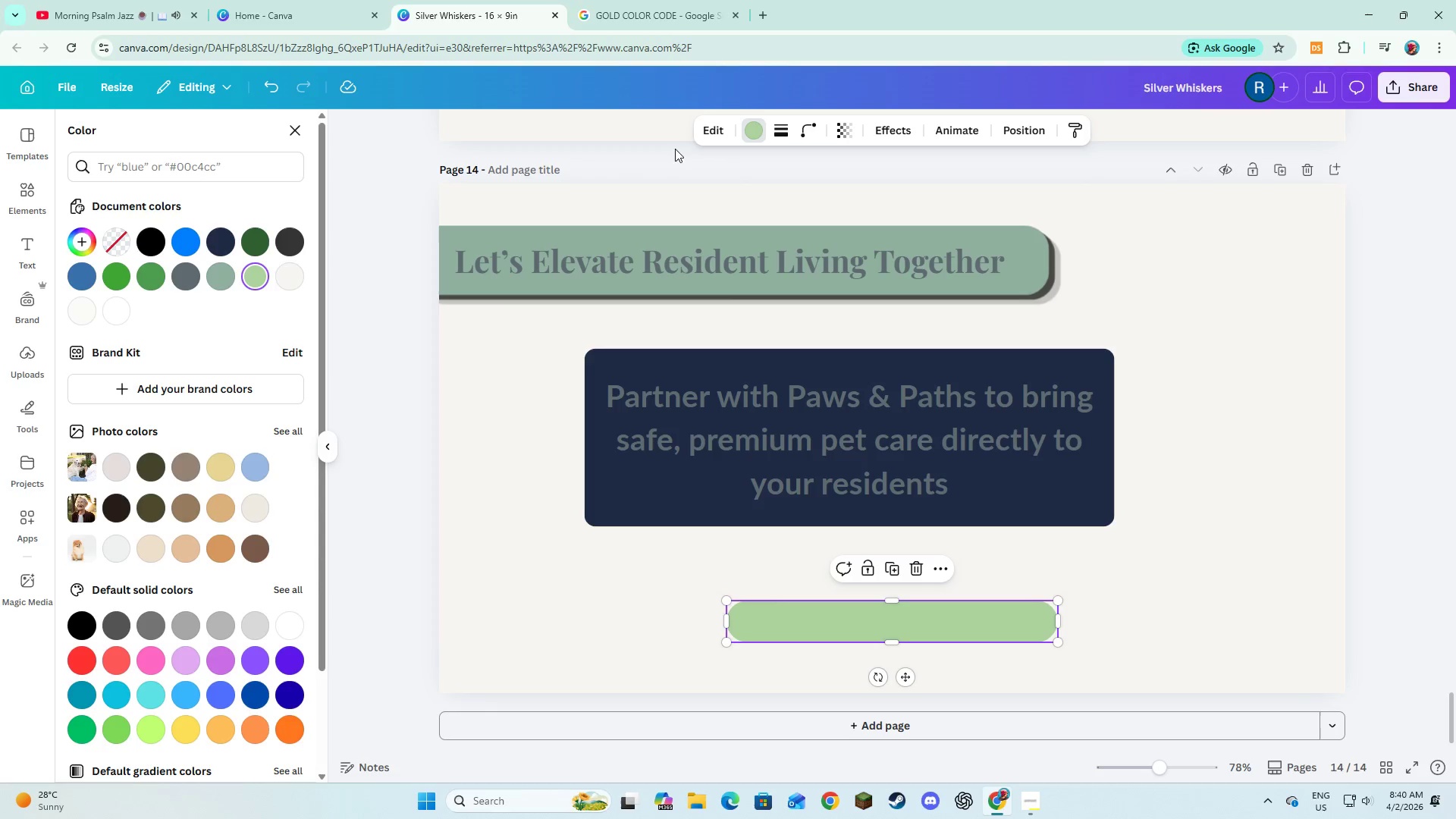 
left_click([172, 177])
 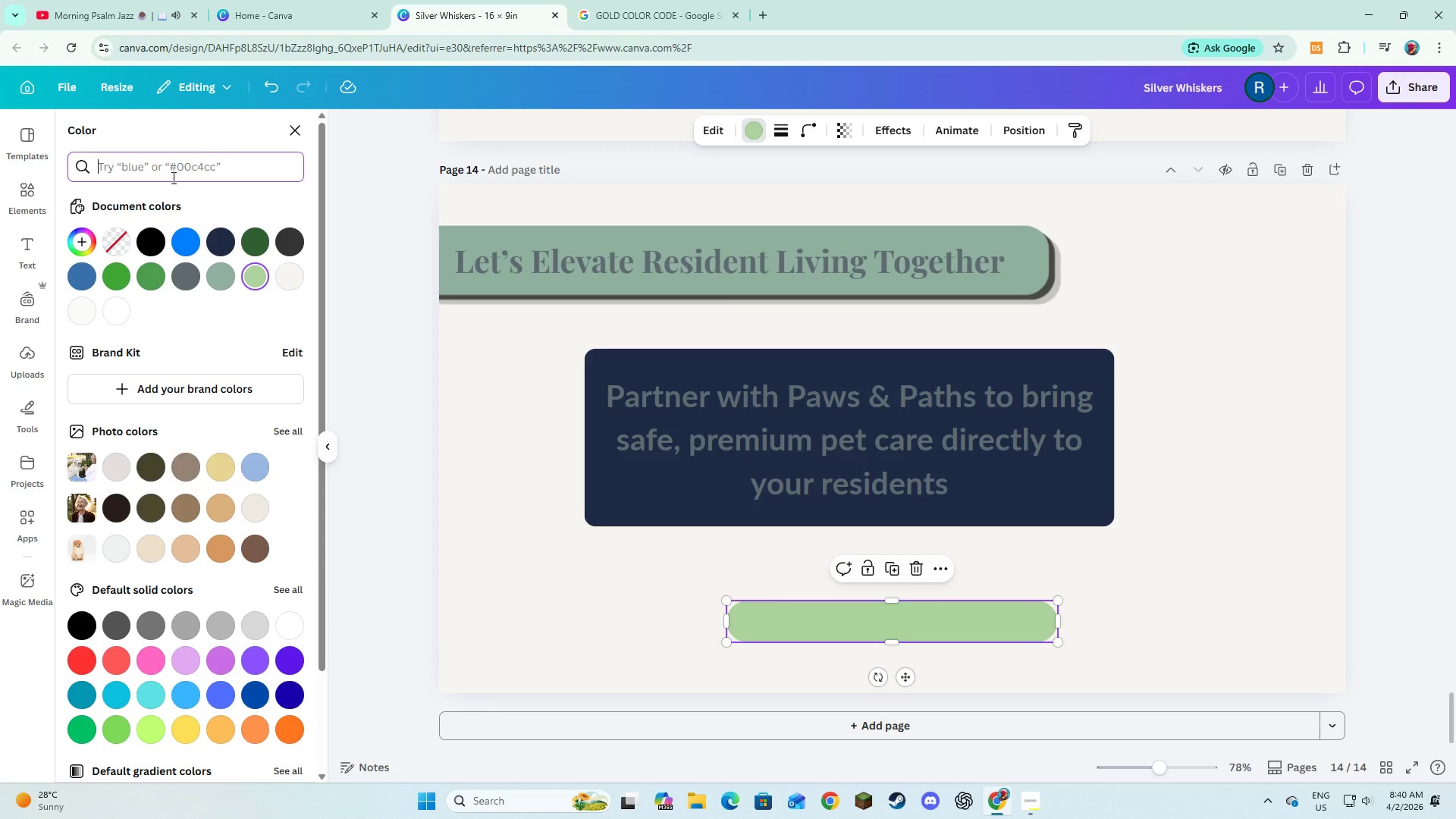 
key(Control+V)
 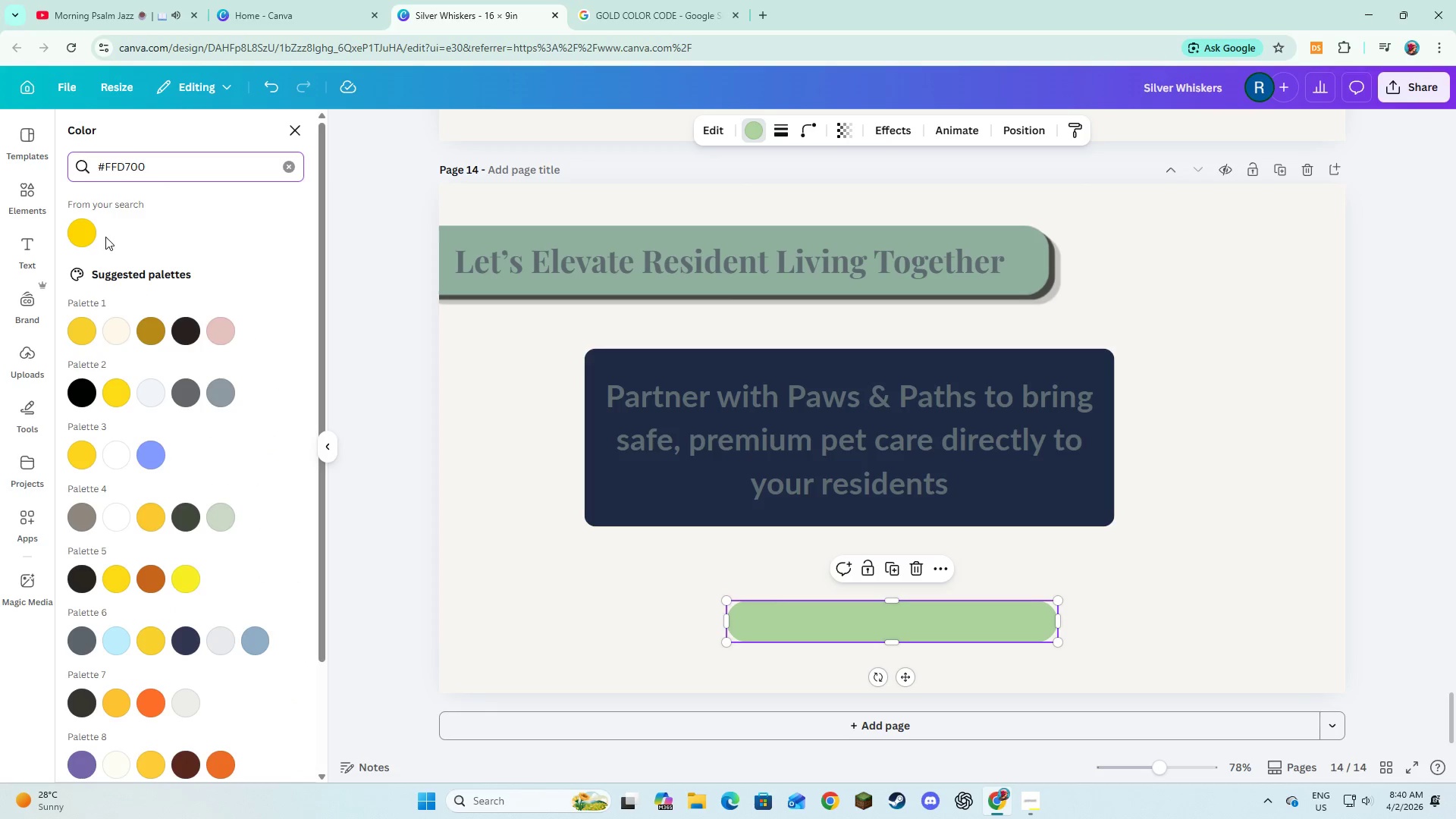 
left_click([88, 237])
 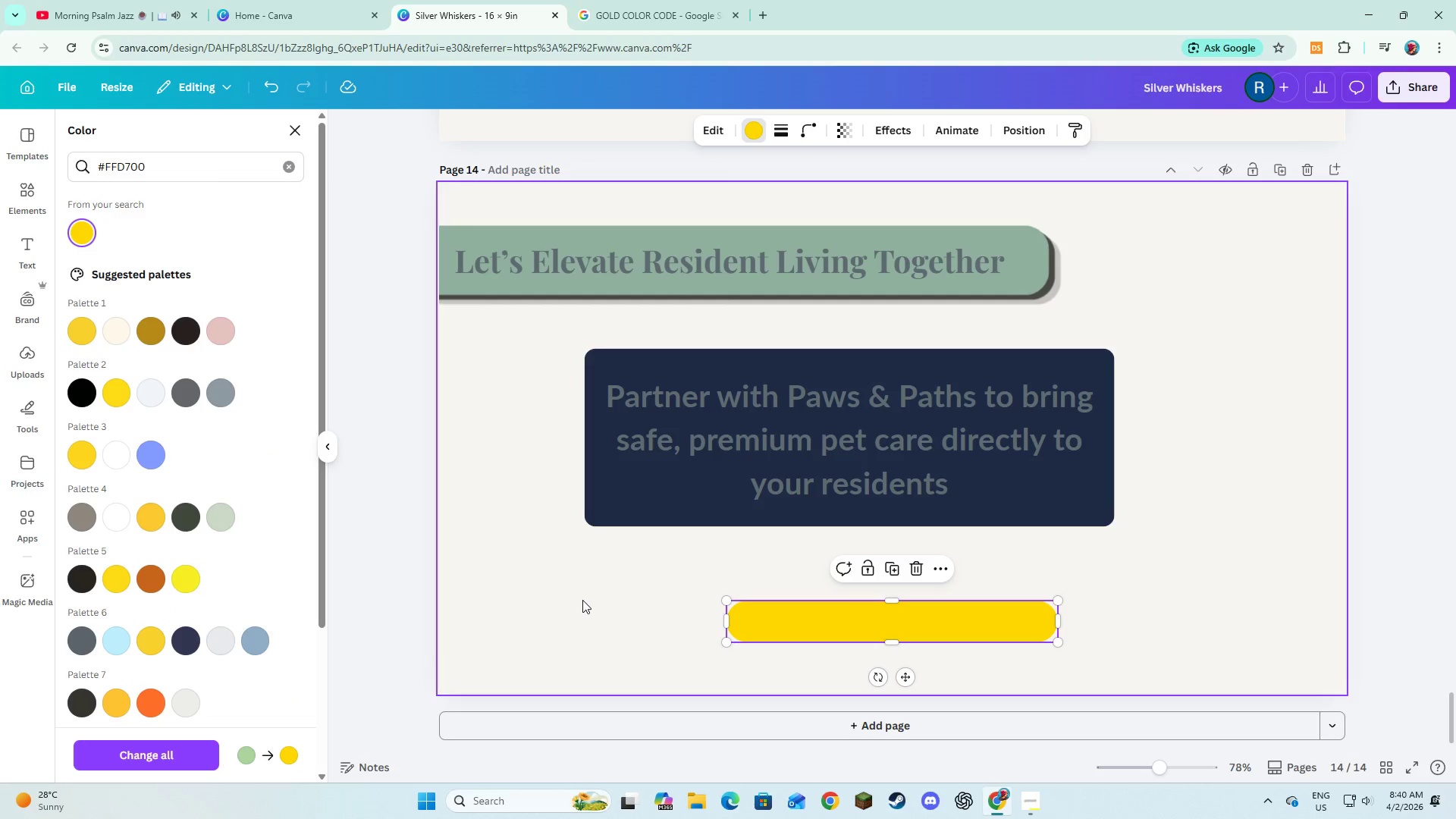 
double_click([582, 600])
 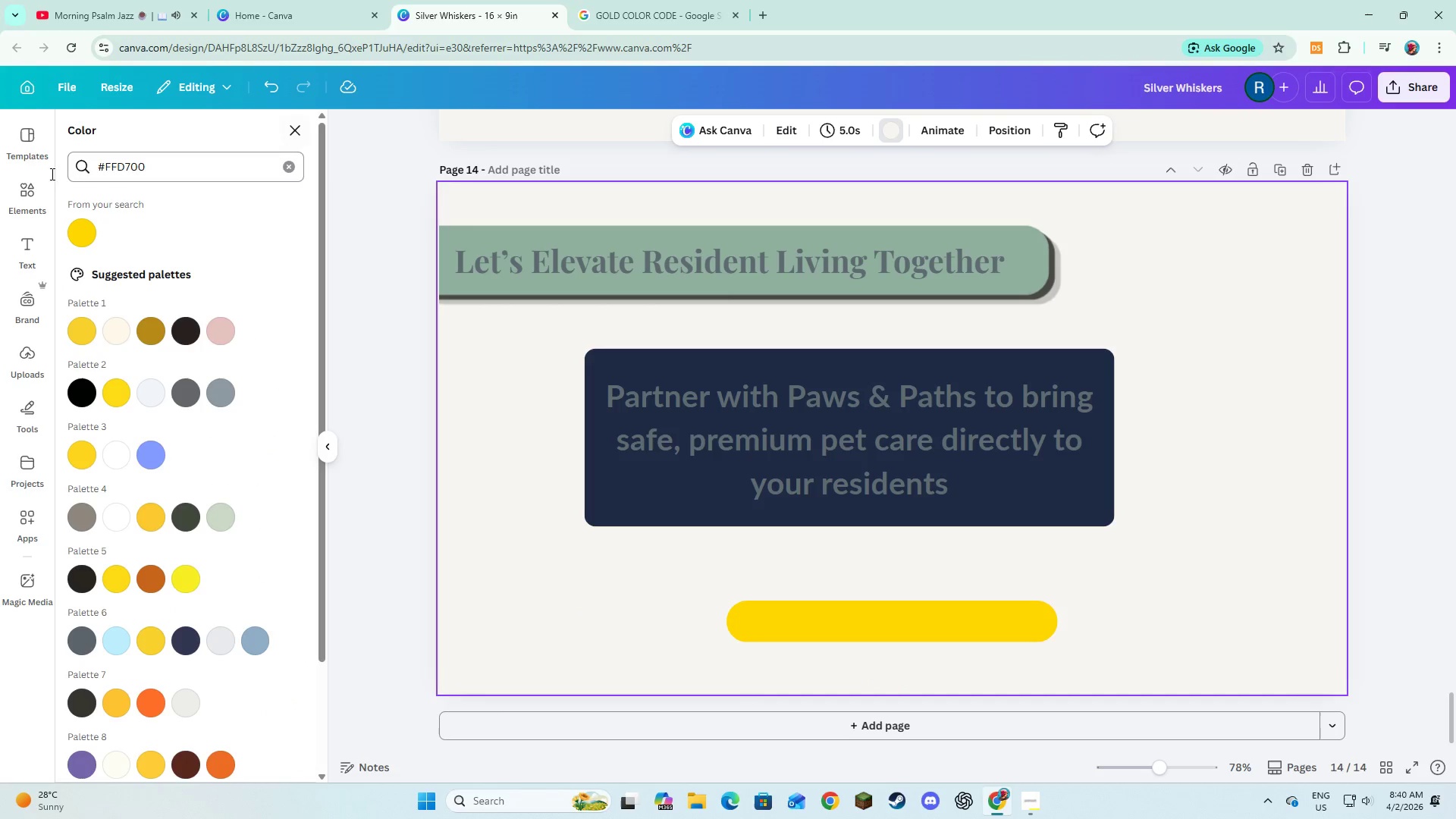 
left_click([39, 257])
 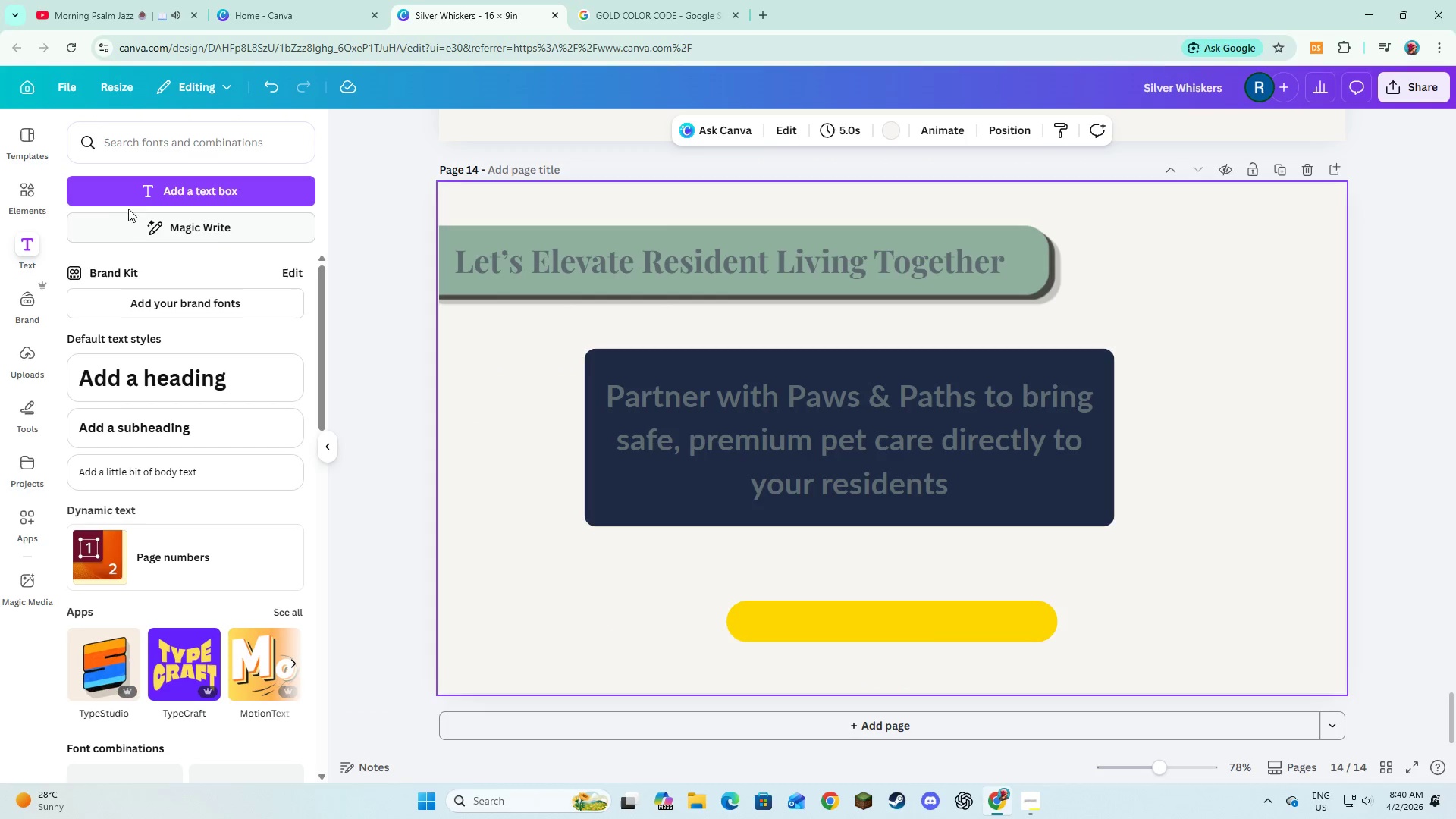 
left_click([131, 196])
 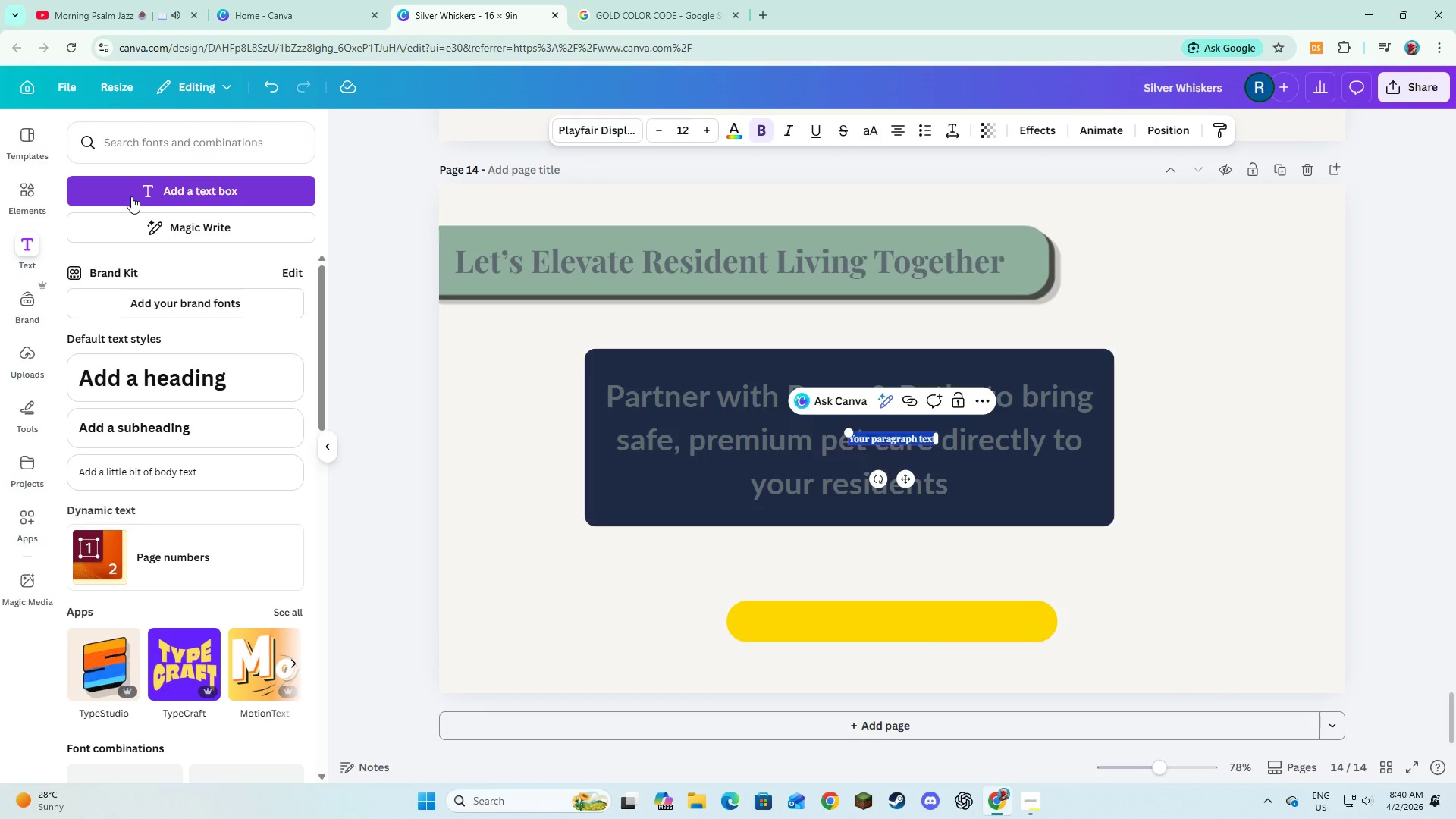 
type(Schedule a Pat)
key(Backspace)
type(rtnership Call)
 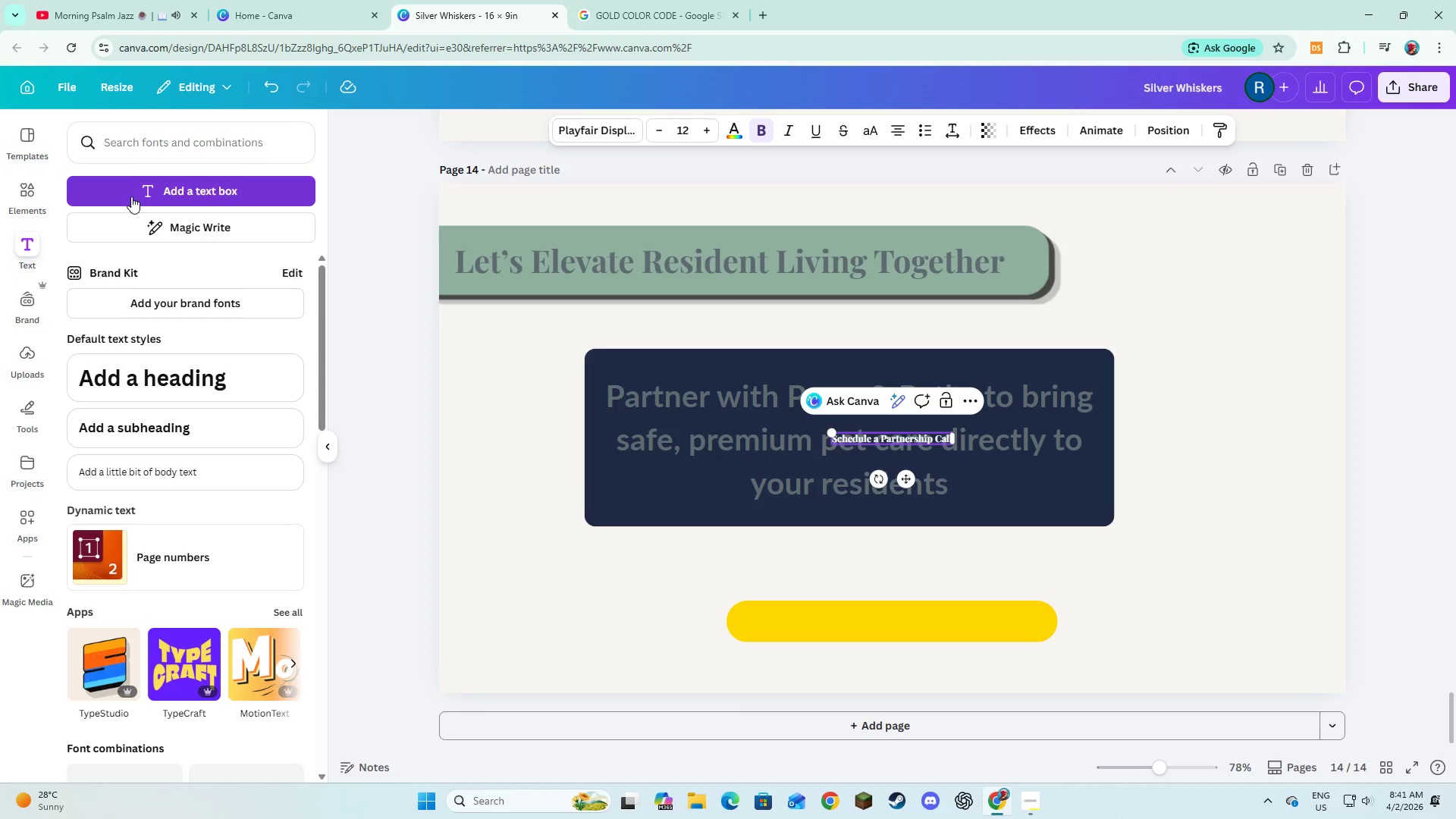 
key(Control+A)
 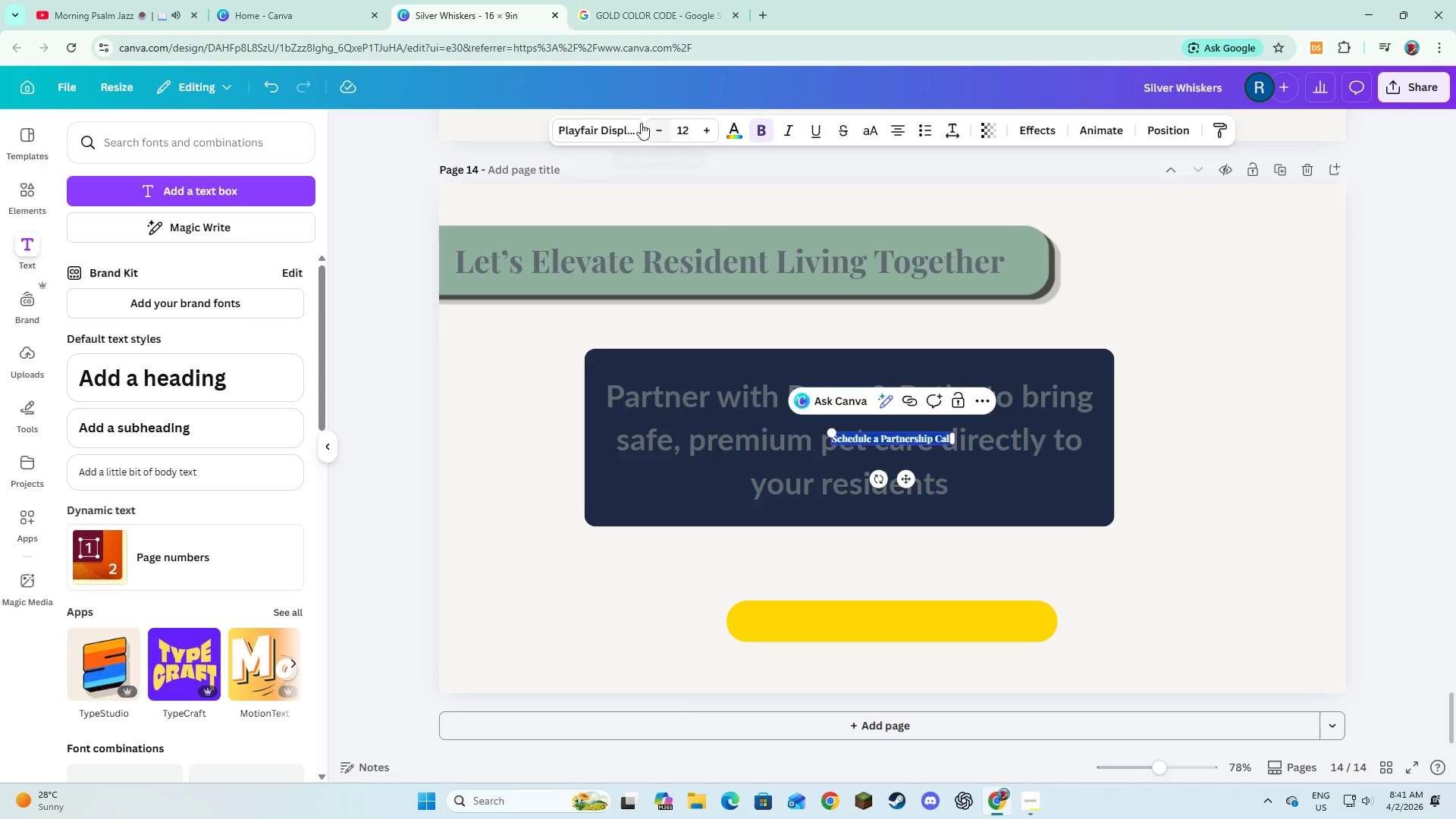 
left_click([622, 127])
 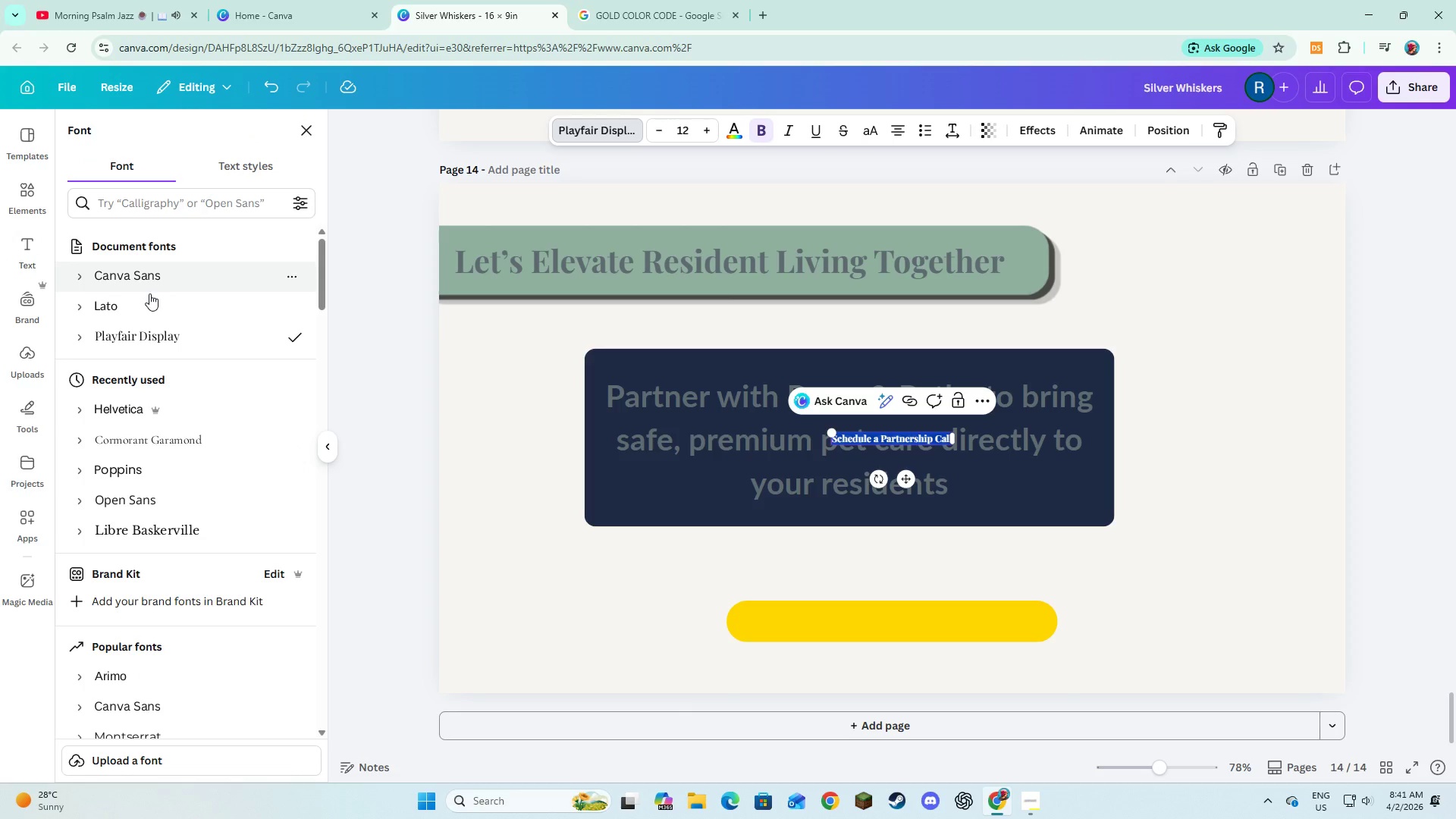 
left_click([149, 301])
 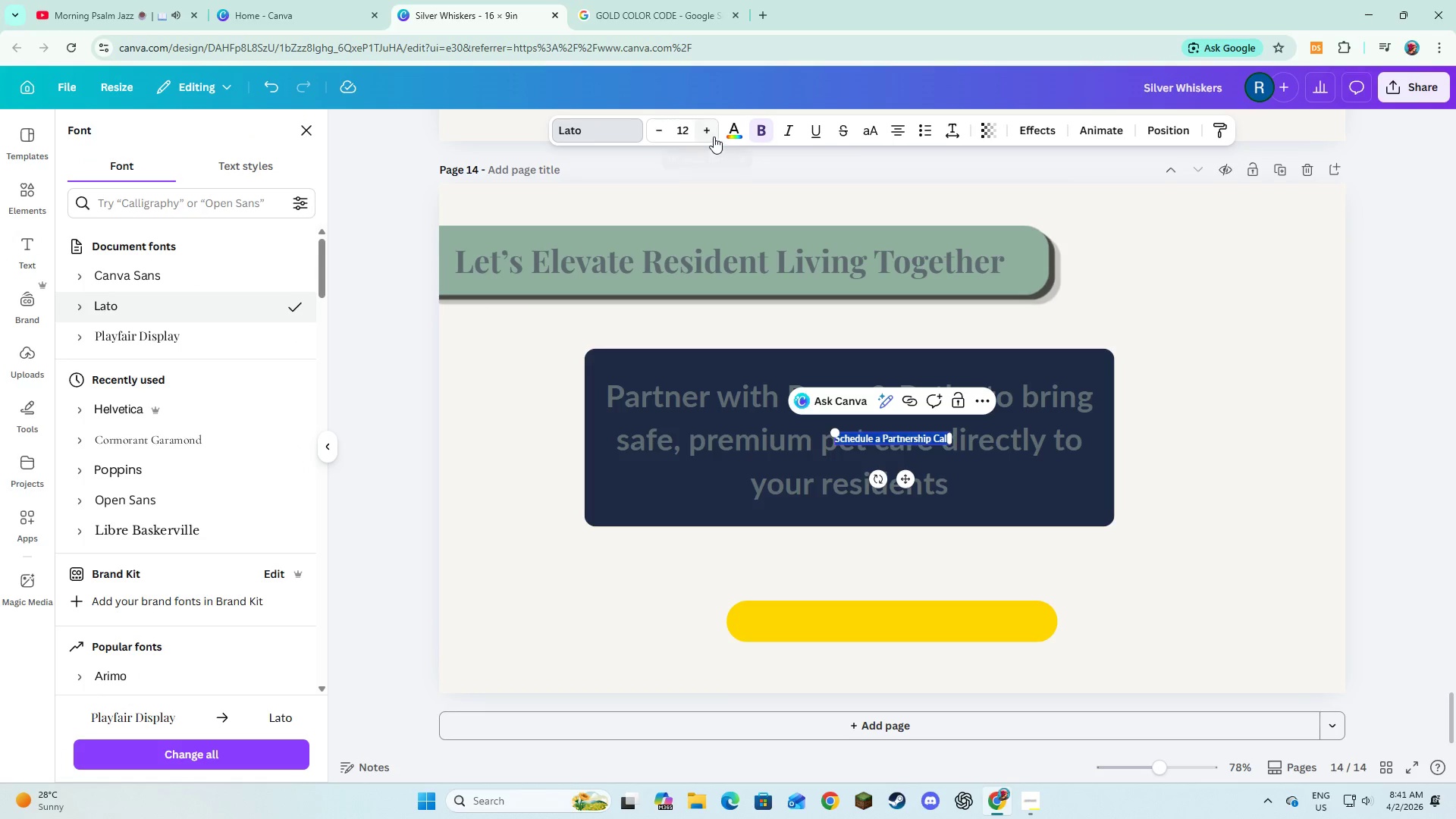 
double_click([711, 135])
 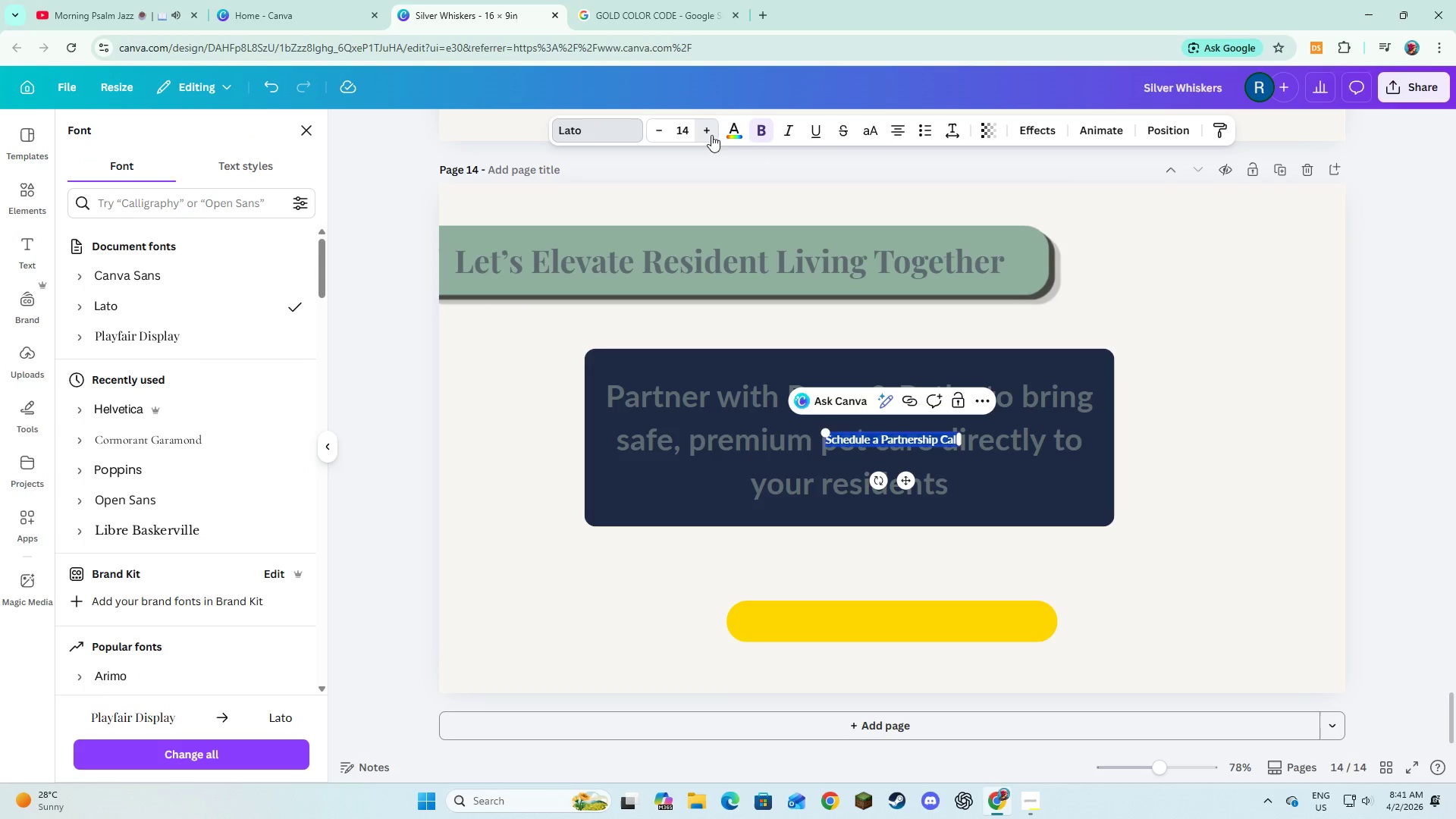 
triple_click([711, 135])
 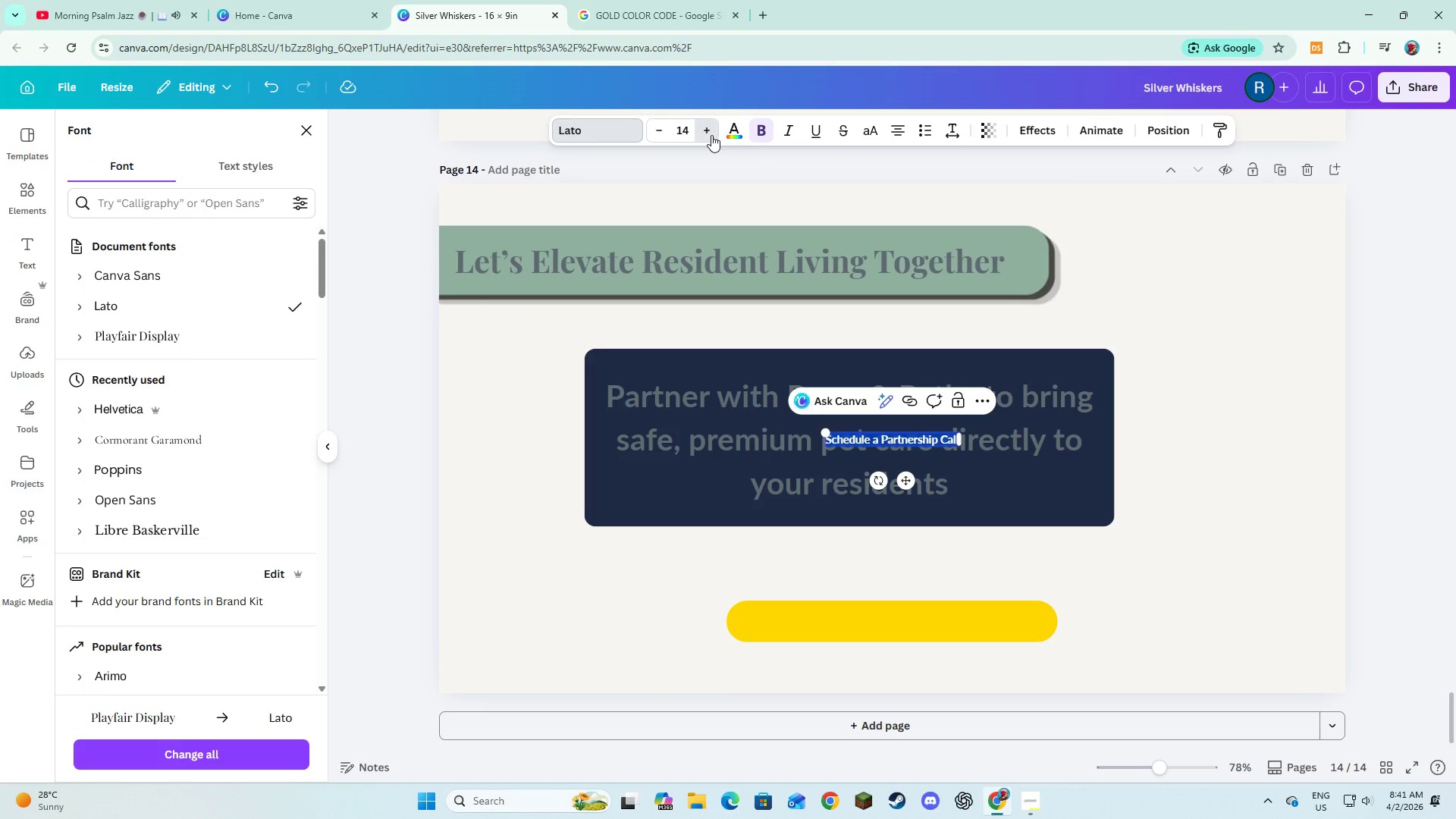 
triple_click([711, 135])
 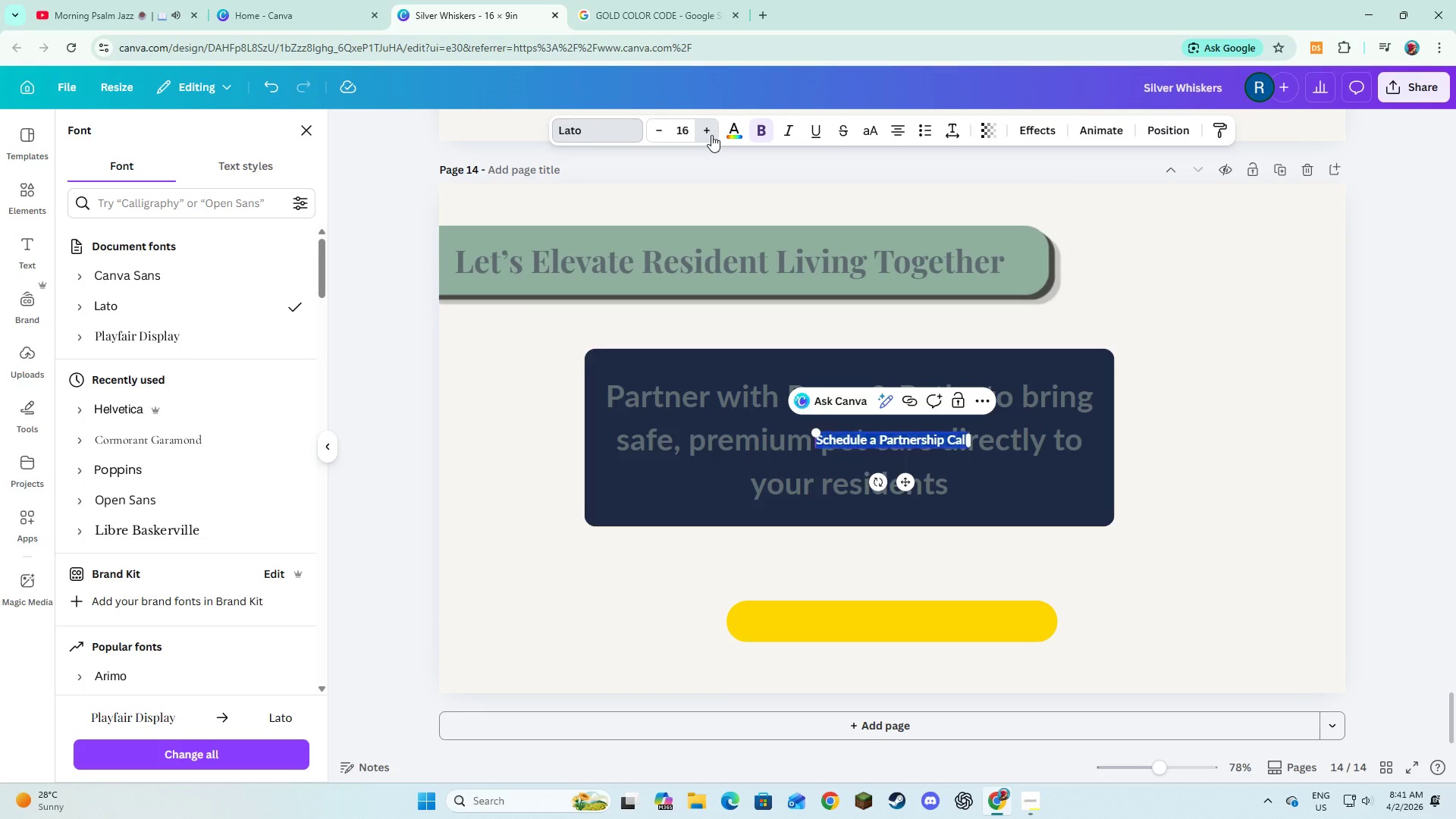 
triple_click([711, 135])
 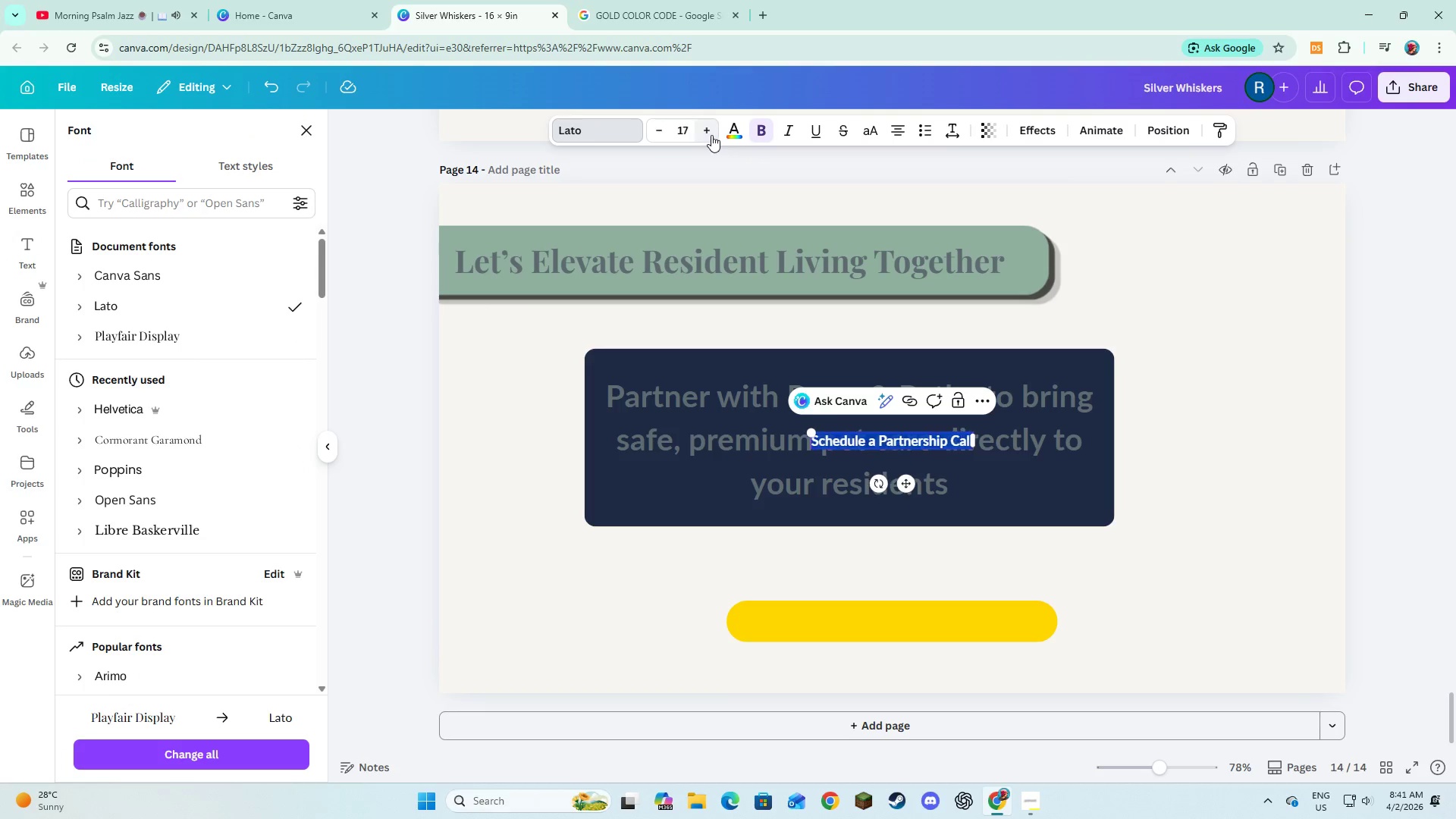 
triple_click([711, 135])
 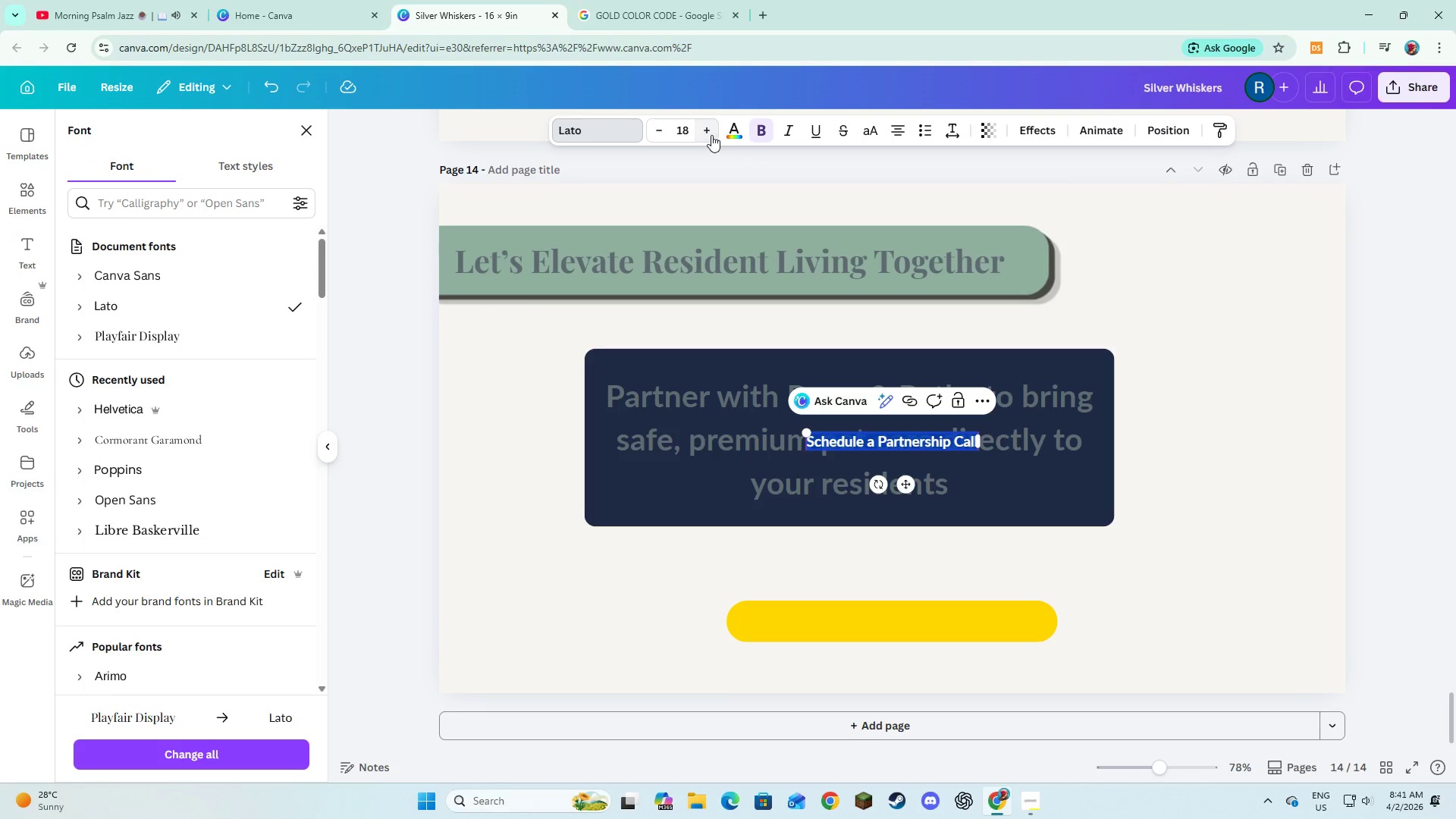 
triple_click([711, 135])
 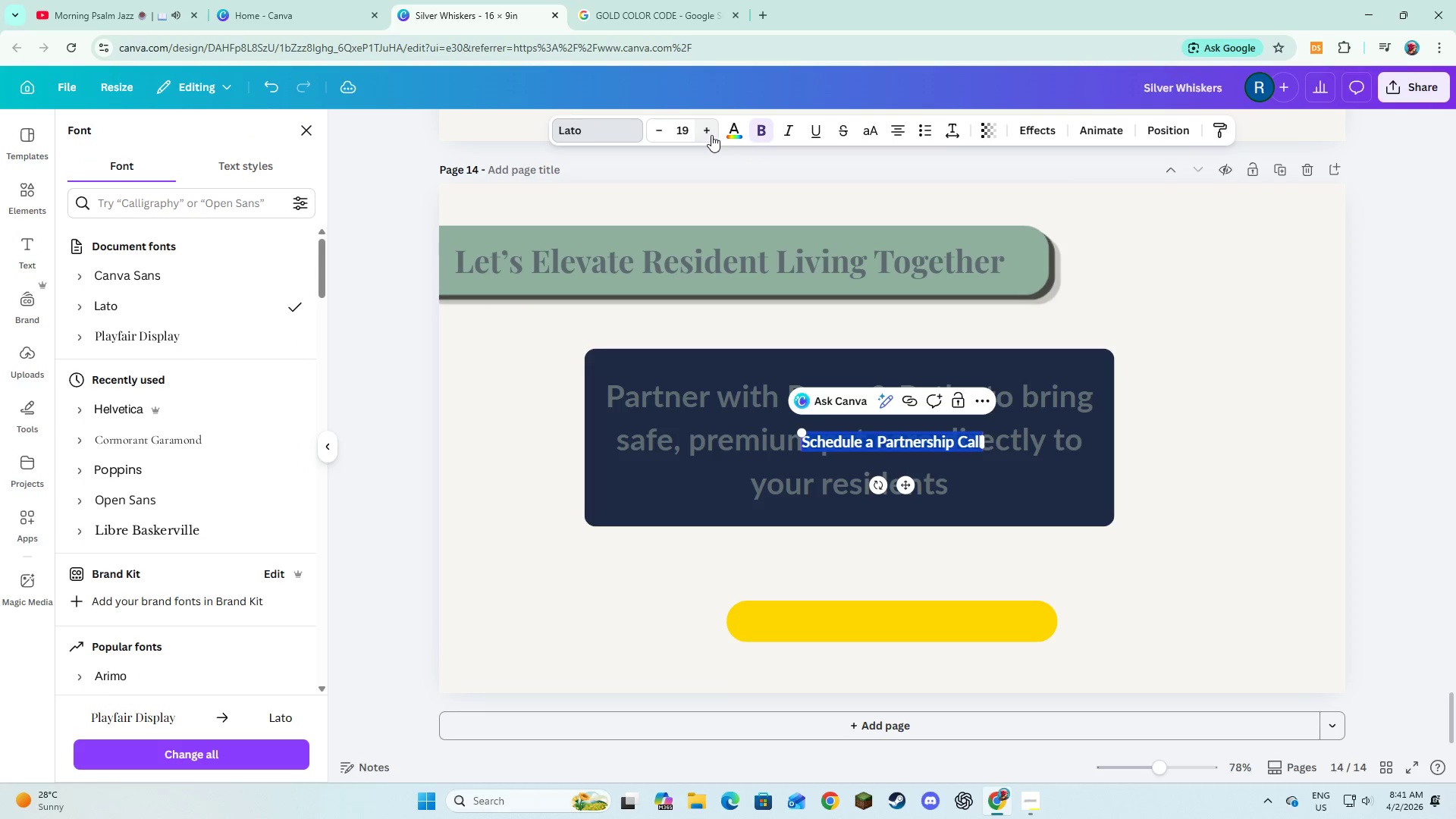 
triple_click([711, 135])
 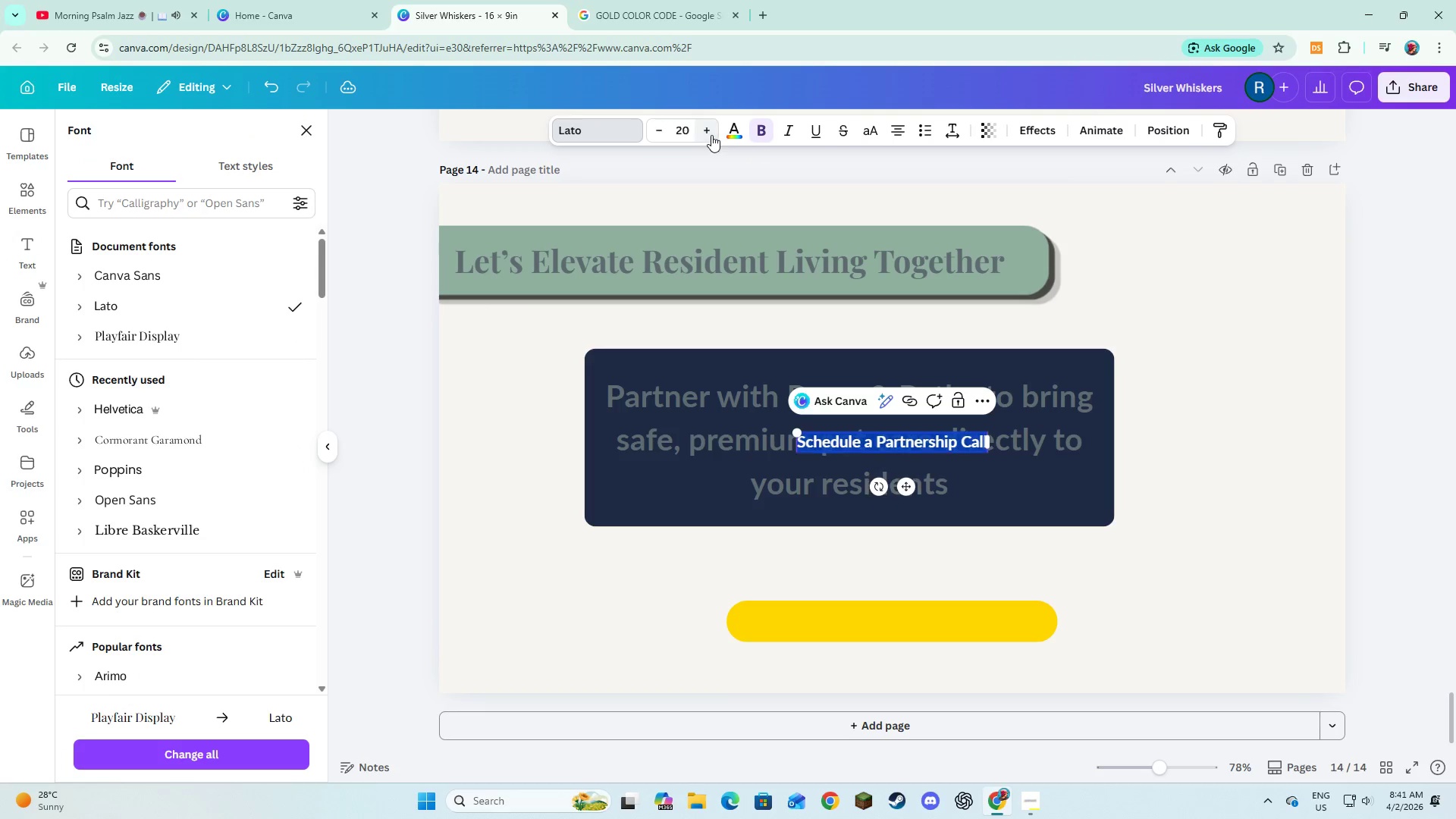 
triple_click([711, 135])
 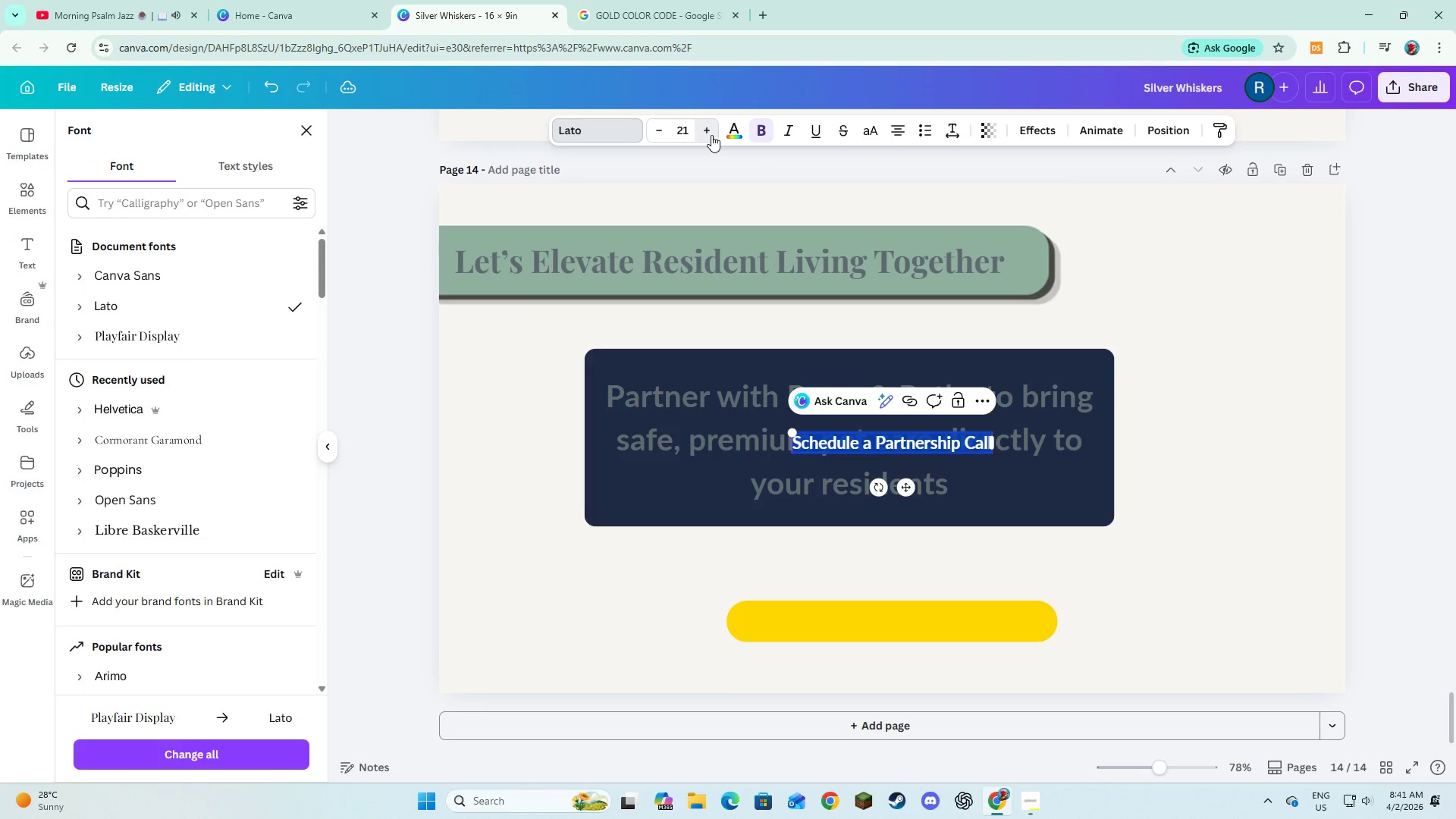 
double_click([711, 135])
 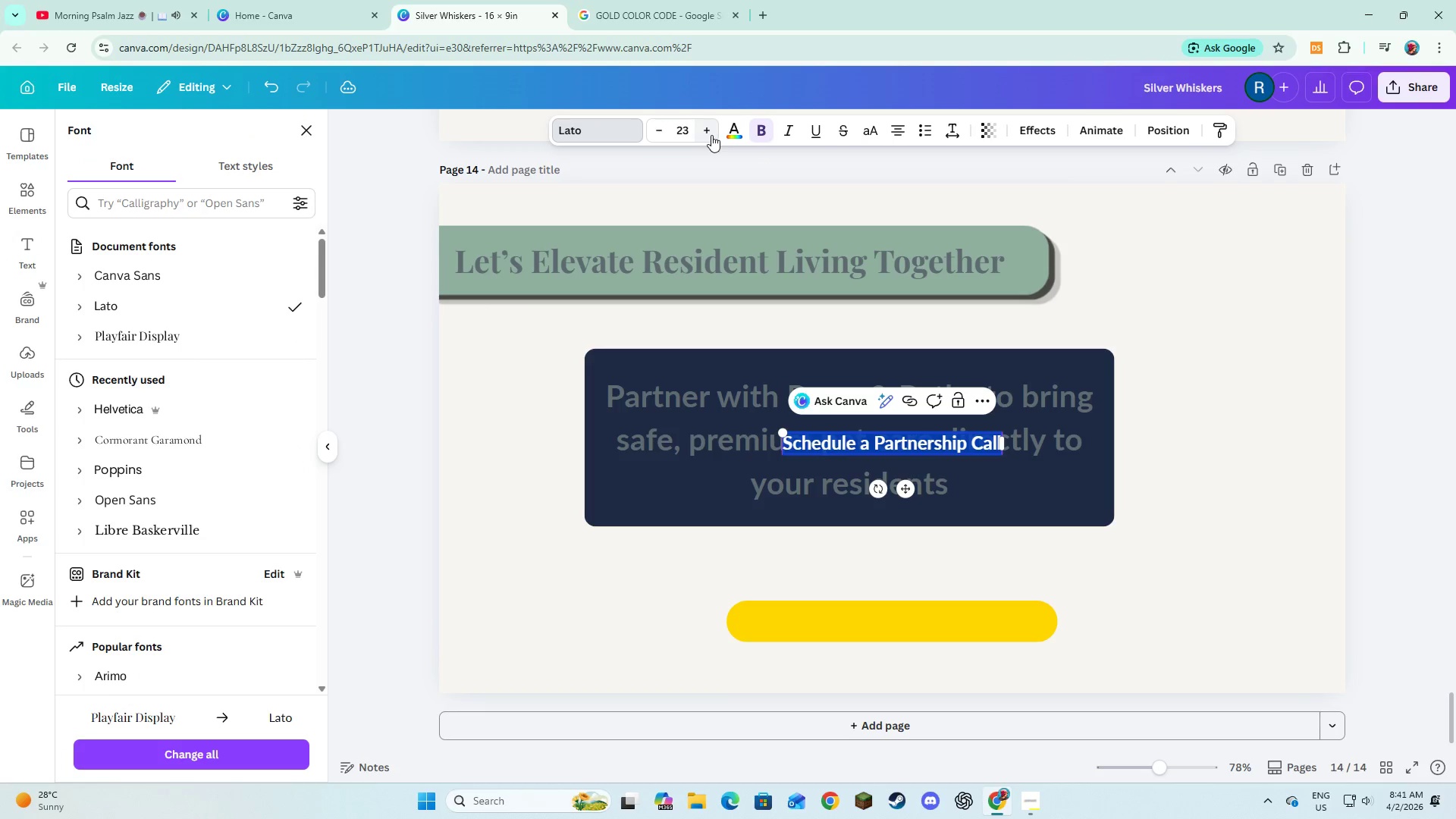 
triple_click([711, 135])
 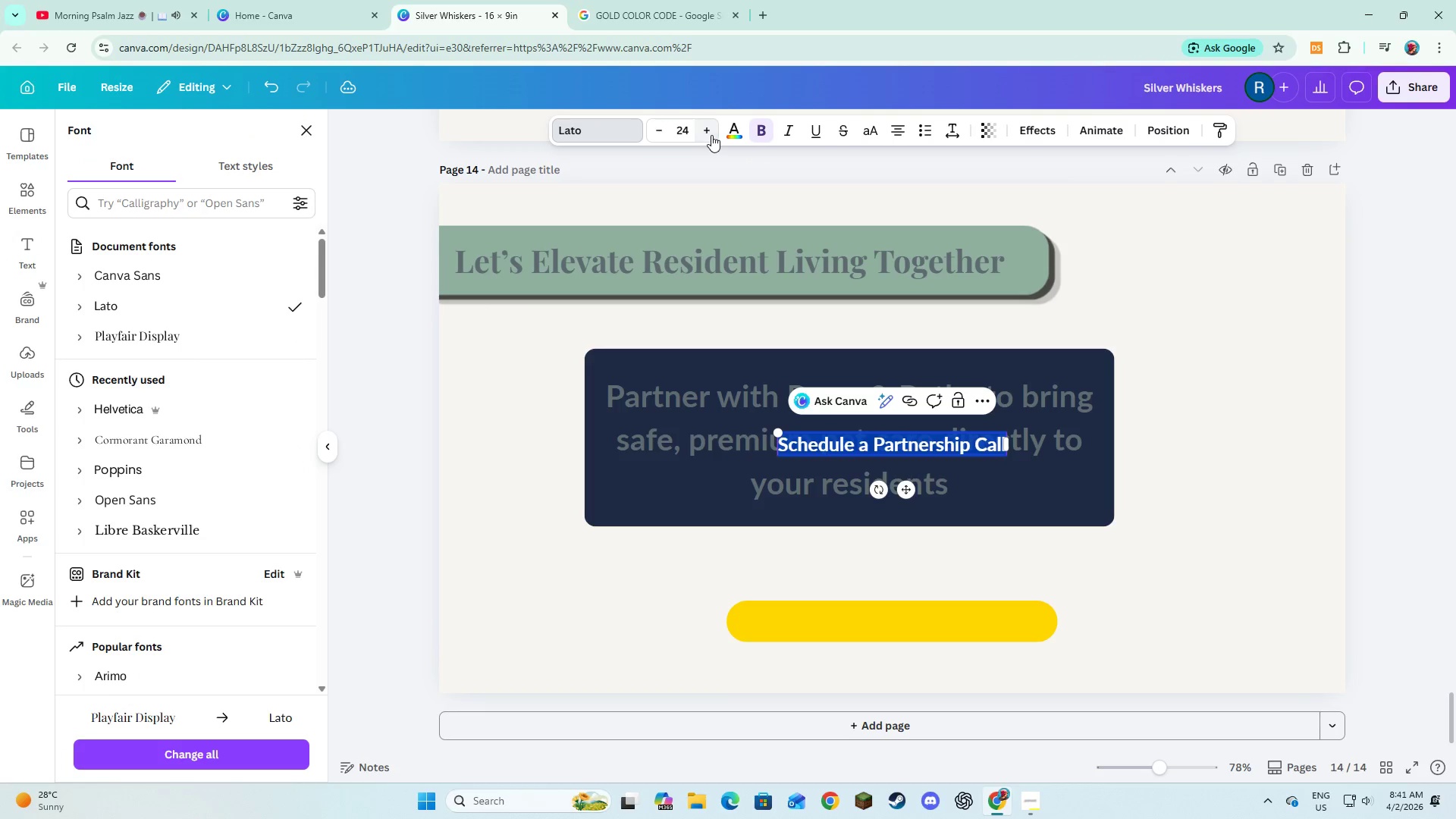 
triple_click([711, 135])
 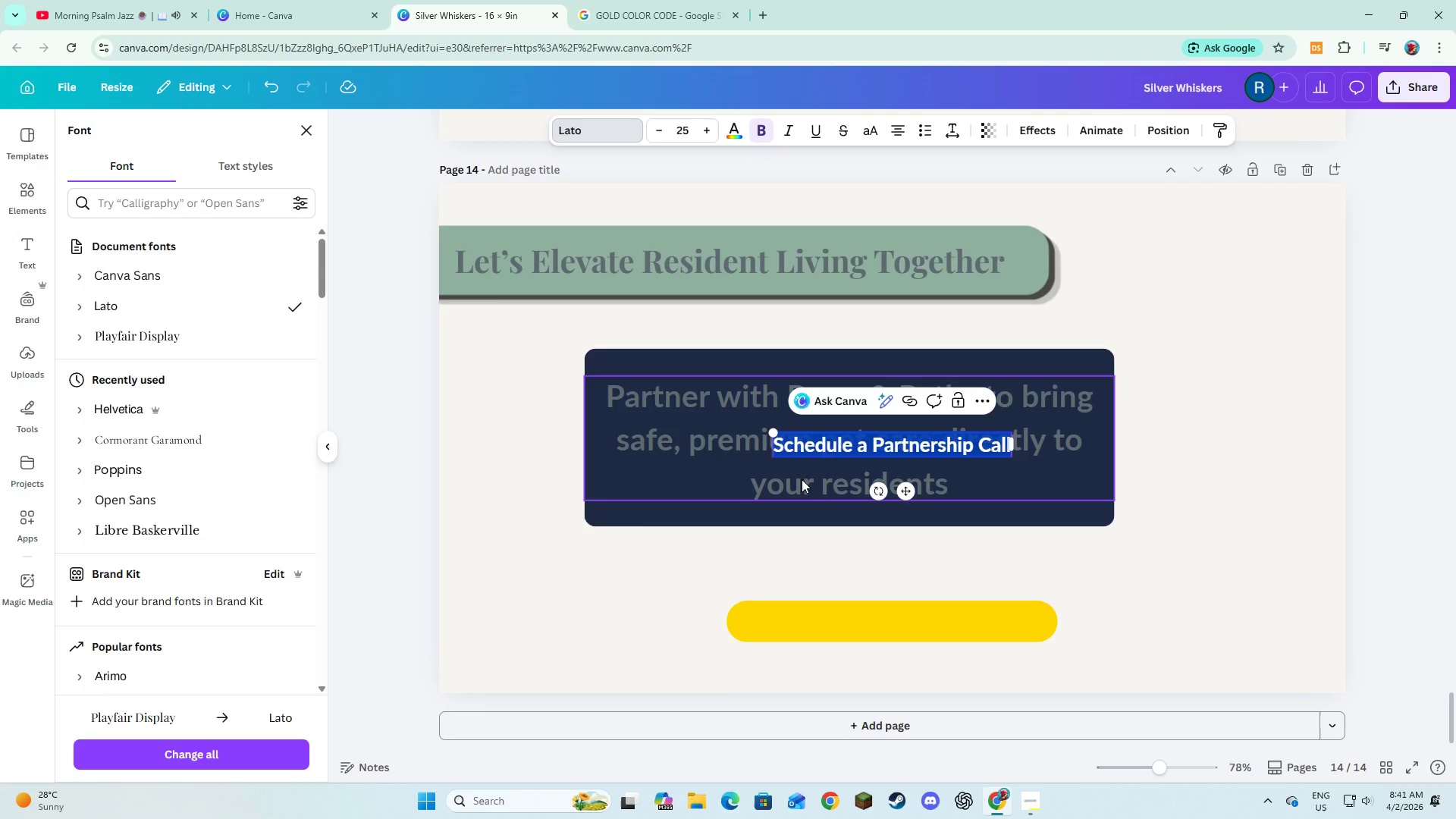 
left_click([822, 541])
 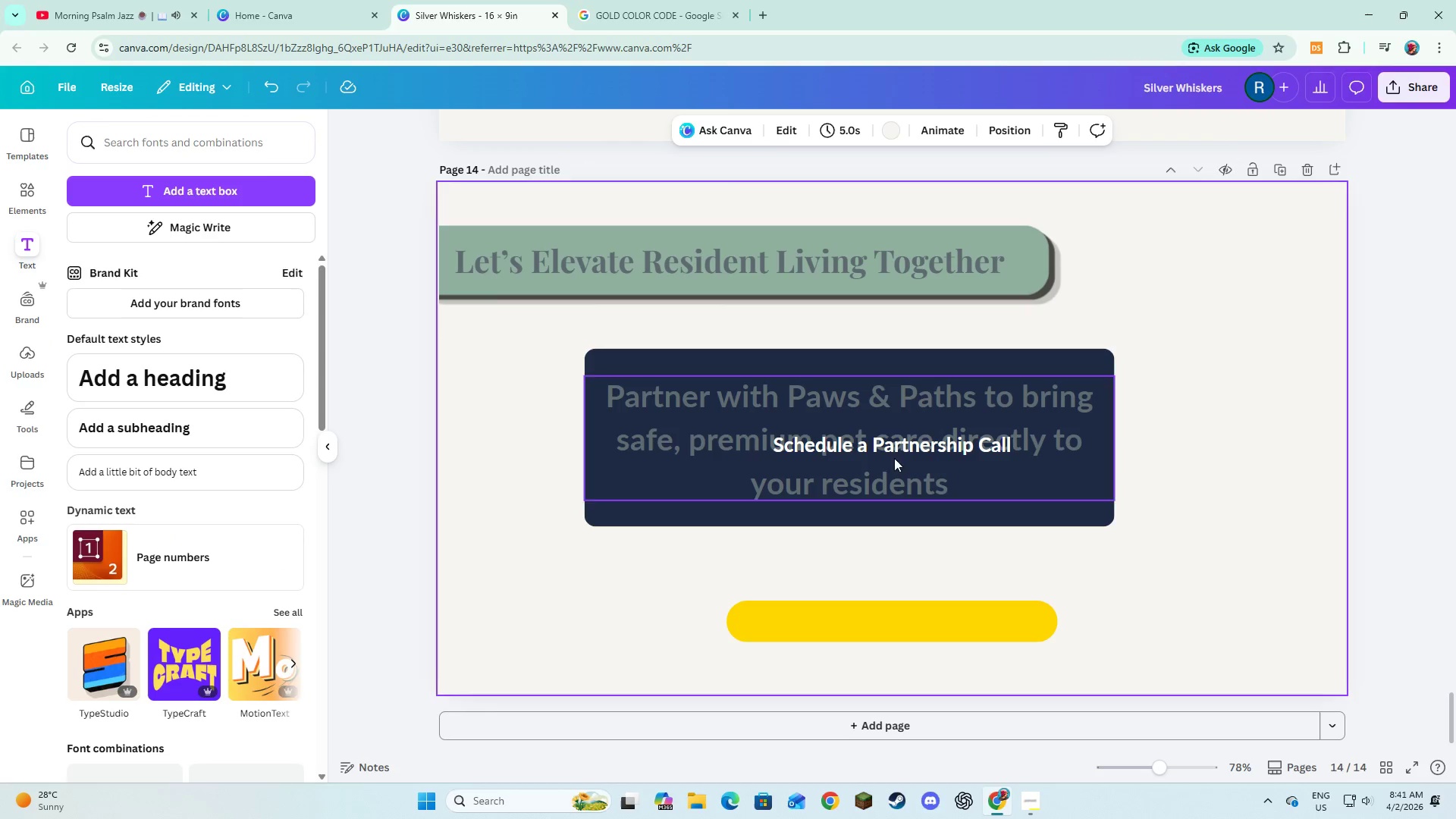 
left_click([893, 448])
 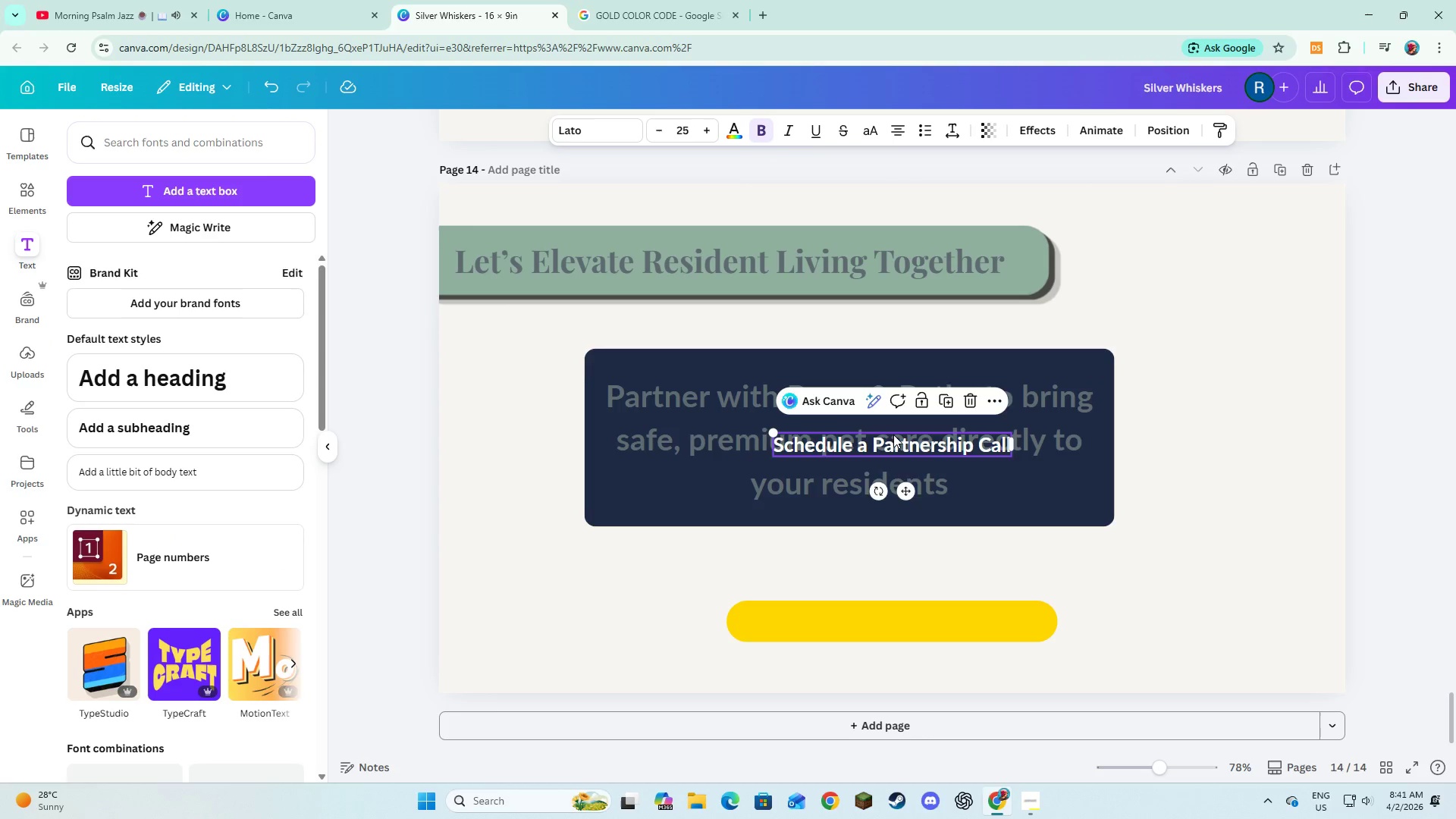 
left_click_drag(start_coordinate=[894, 441], to_coordinate=[896, 617])
 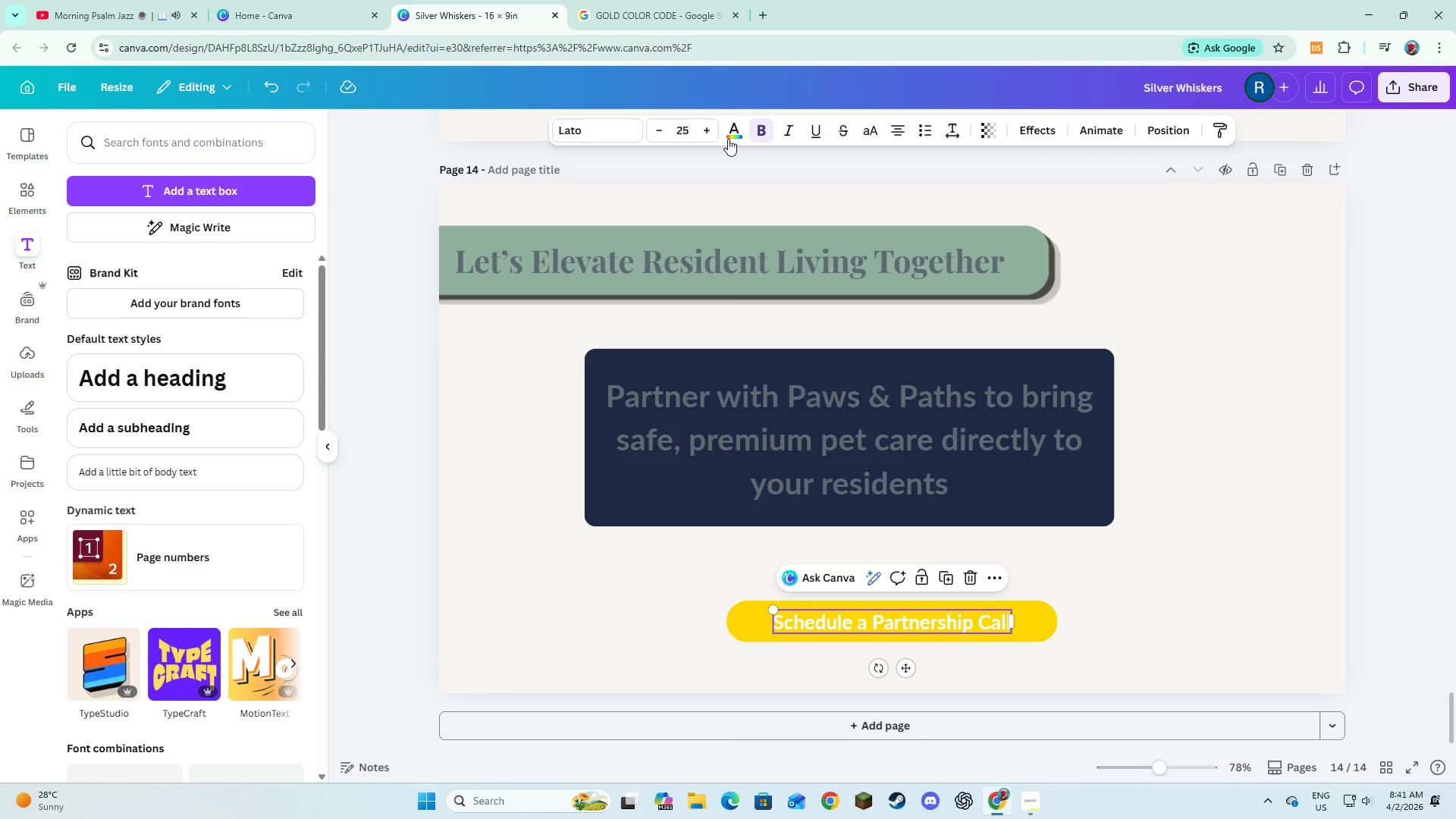 
left_click([728, 136])
 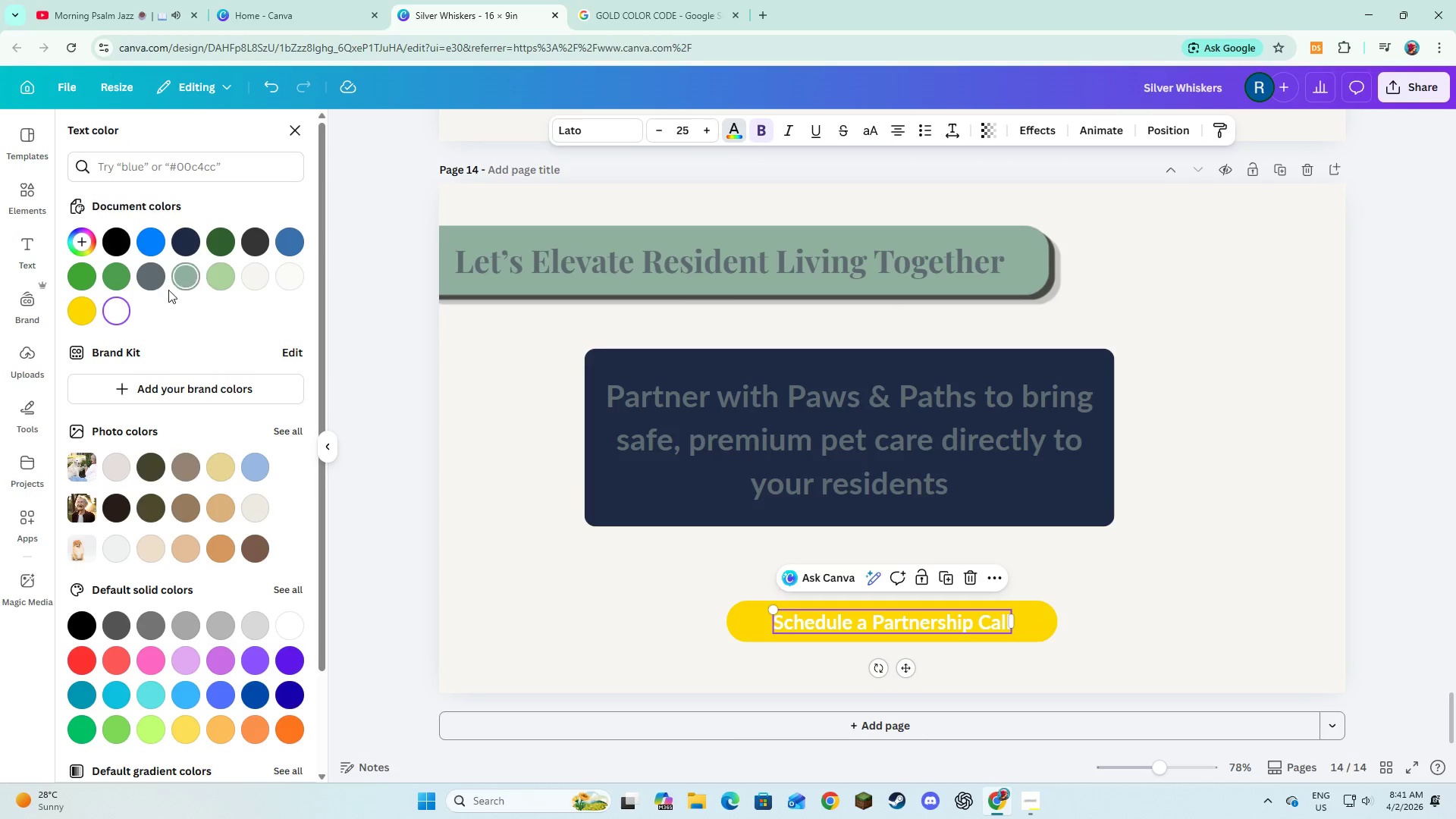 
left_click([153, 271])
 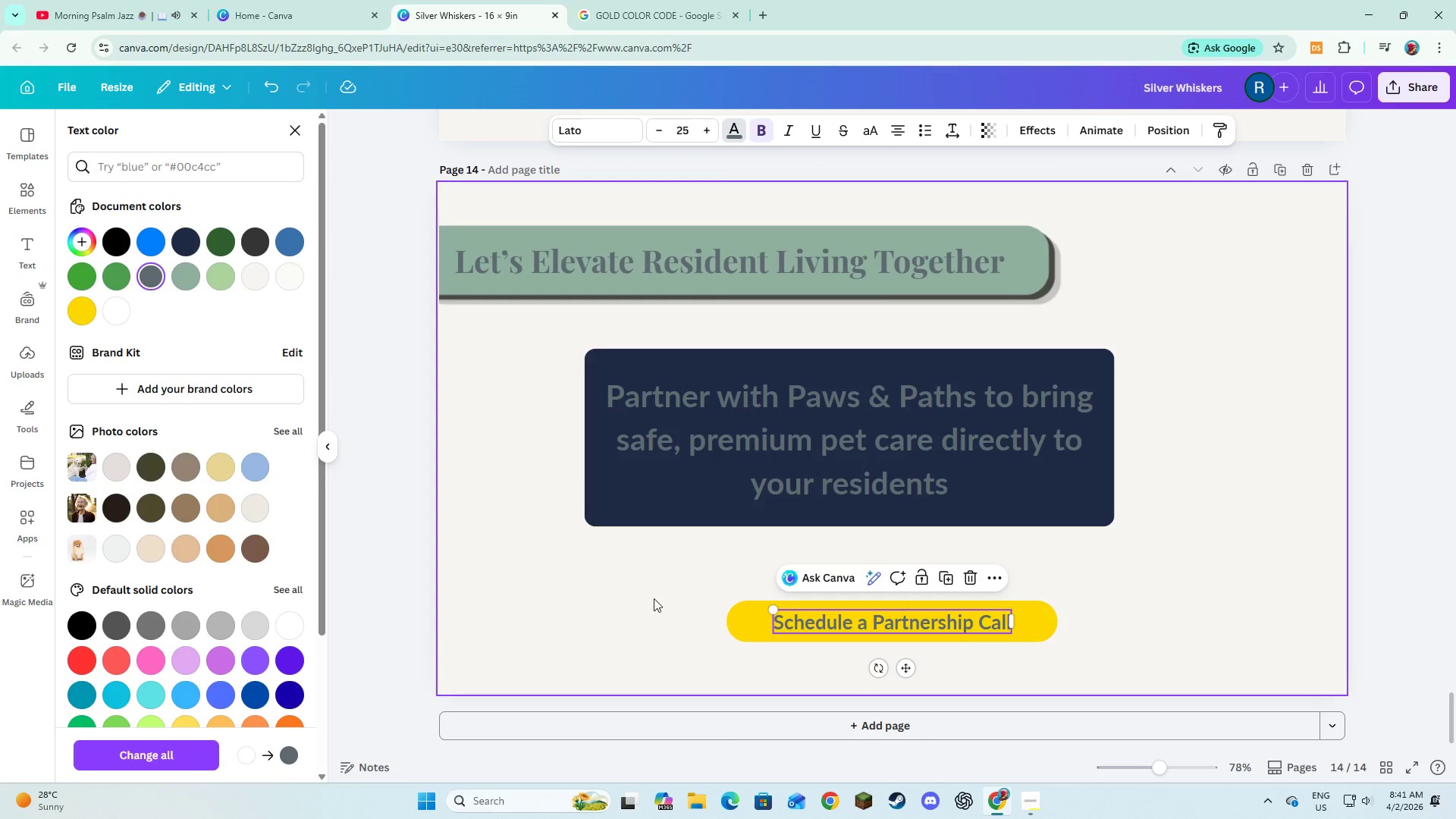 
left_click([654, 598])
 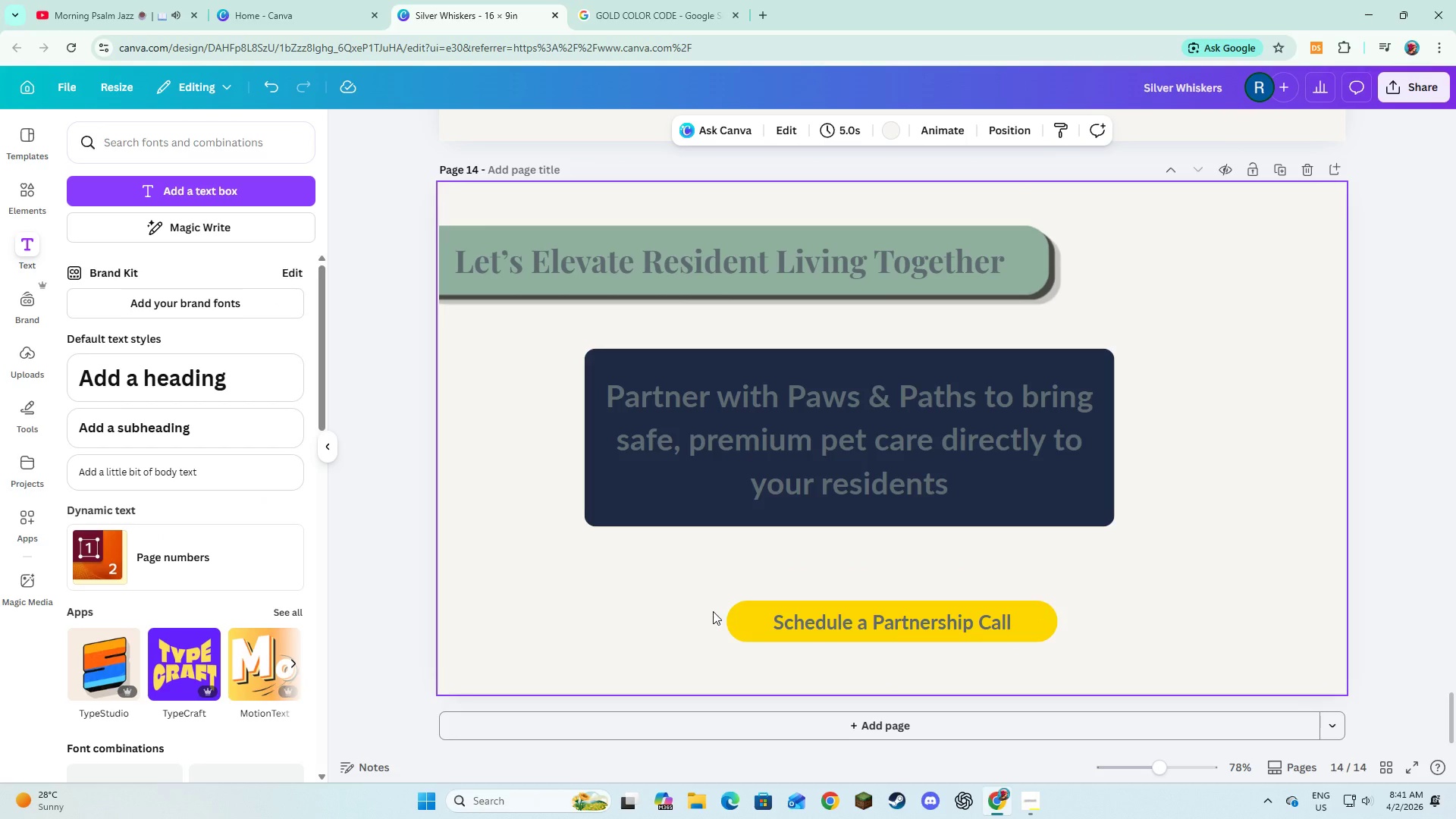 
wait(10.81)
 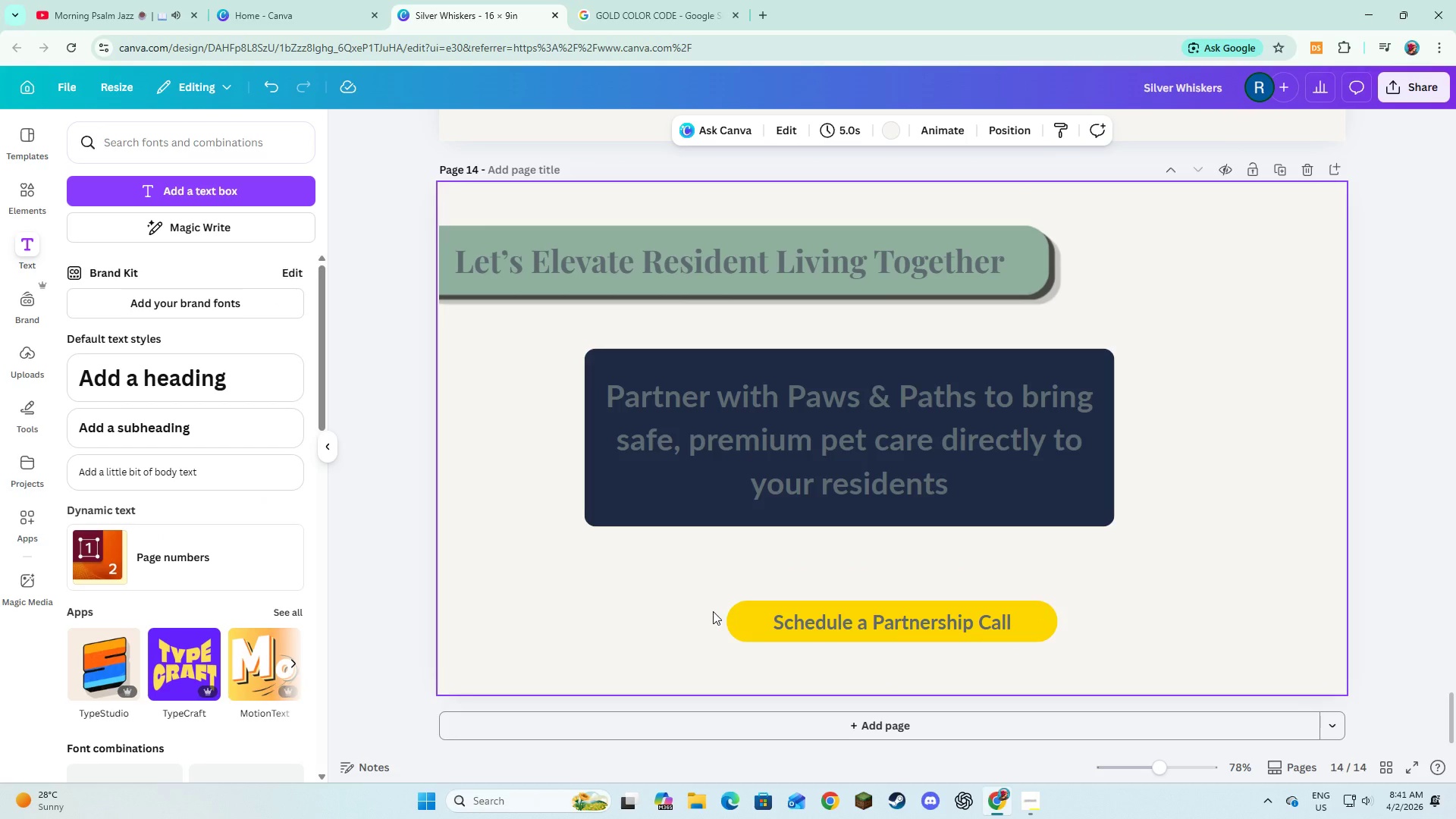 
left_click([761, 632])
 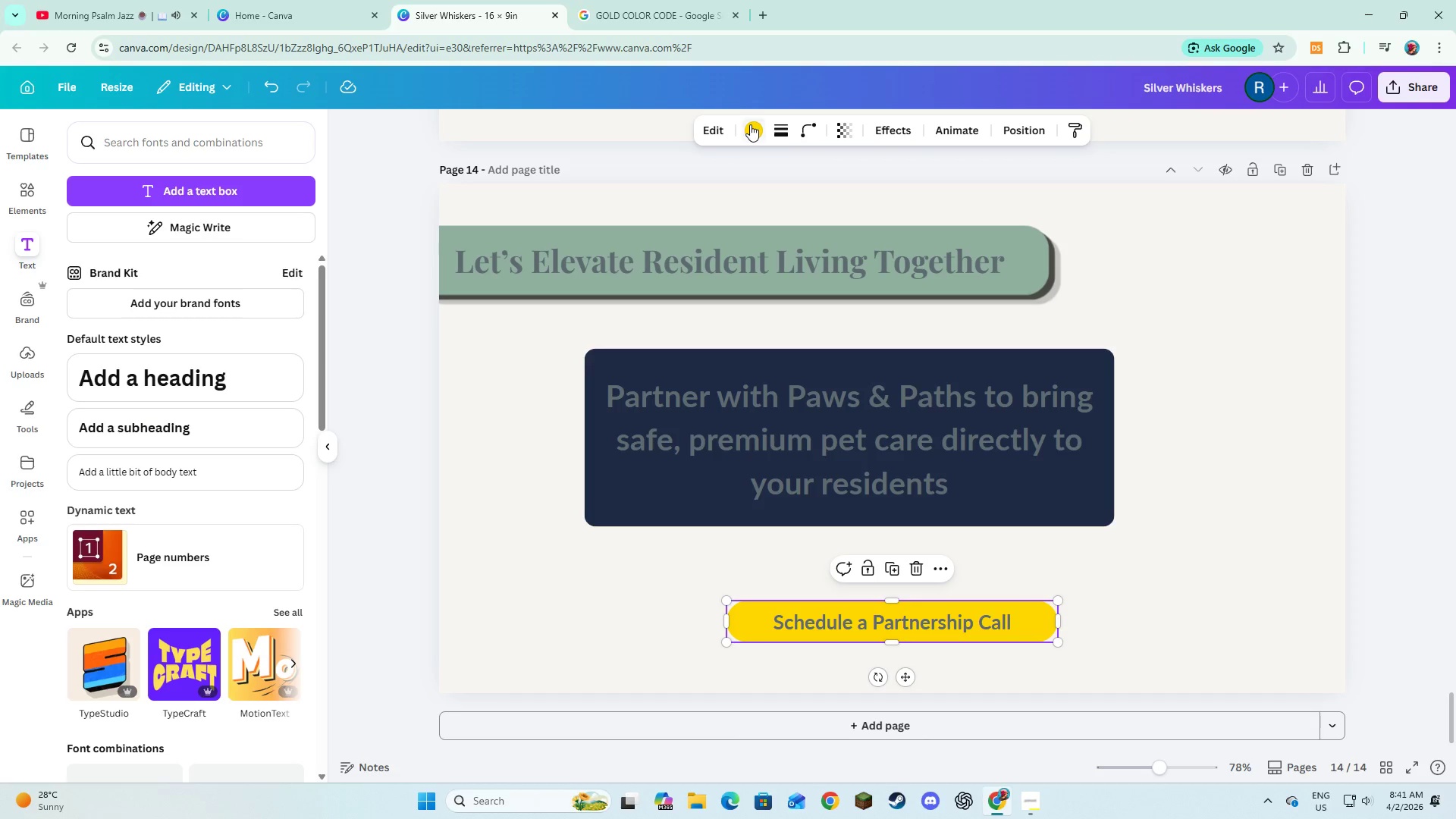 
left_click([750, 124])
 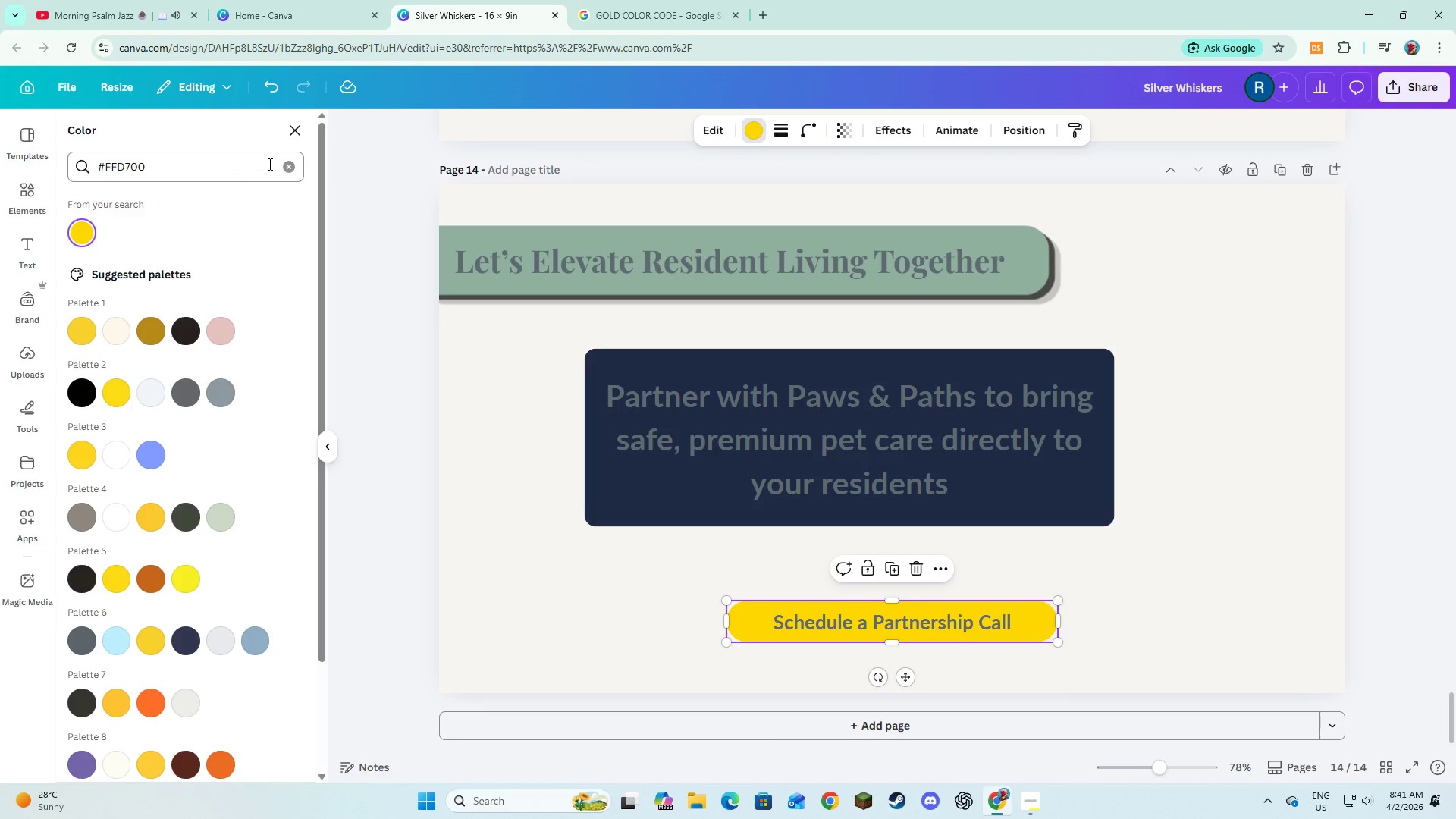 
left_click_drag(start_coordinate=[268, 164], to_coordinate=[106, 165])
 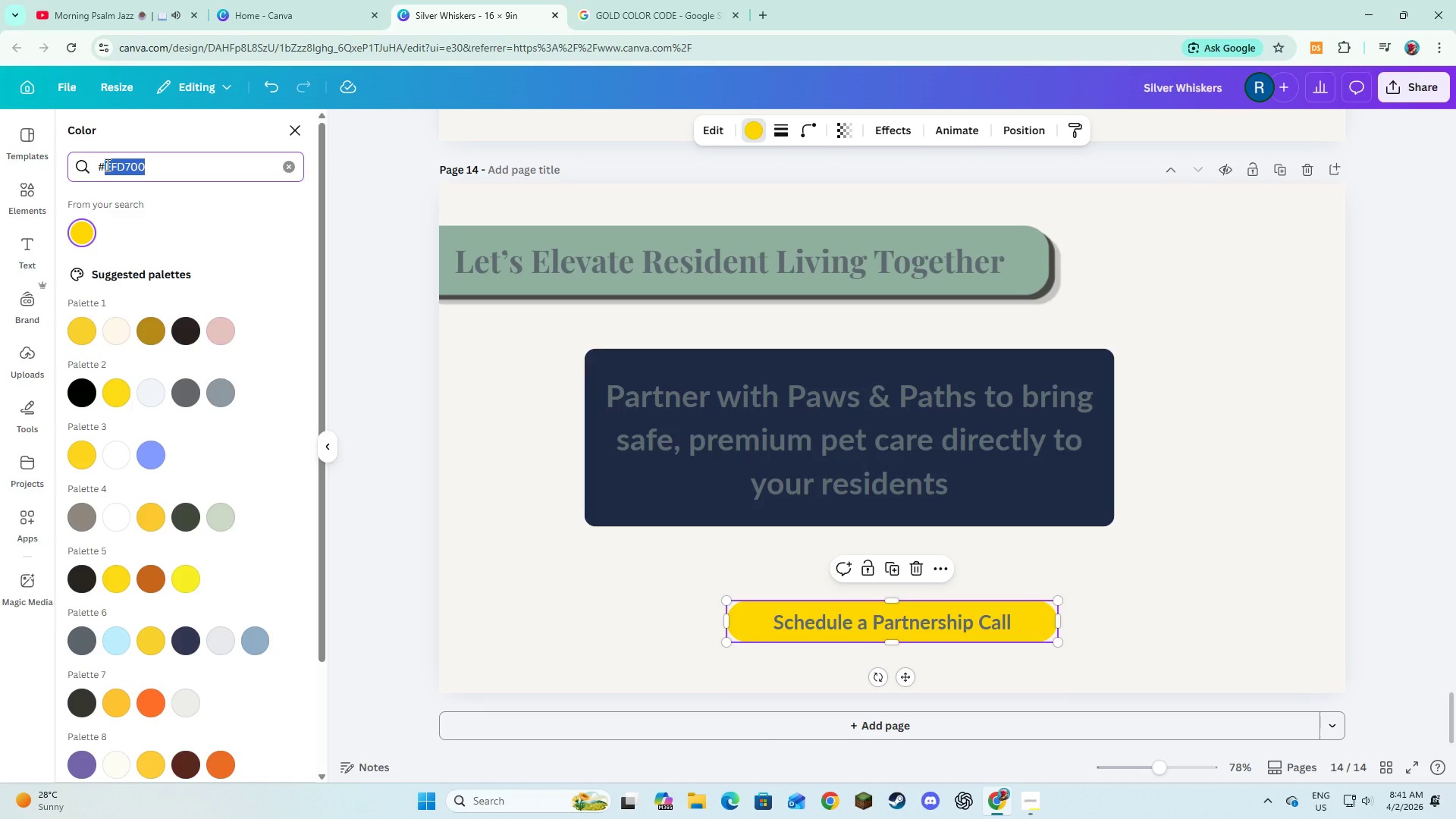 
type(c7a46c)
 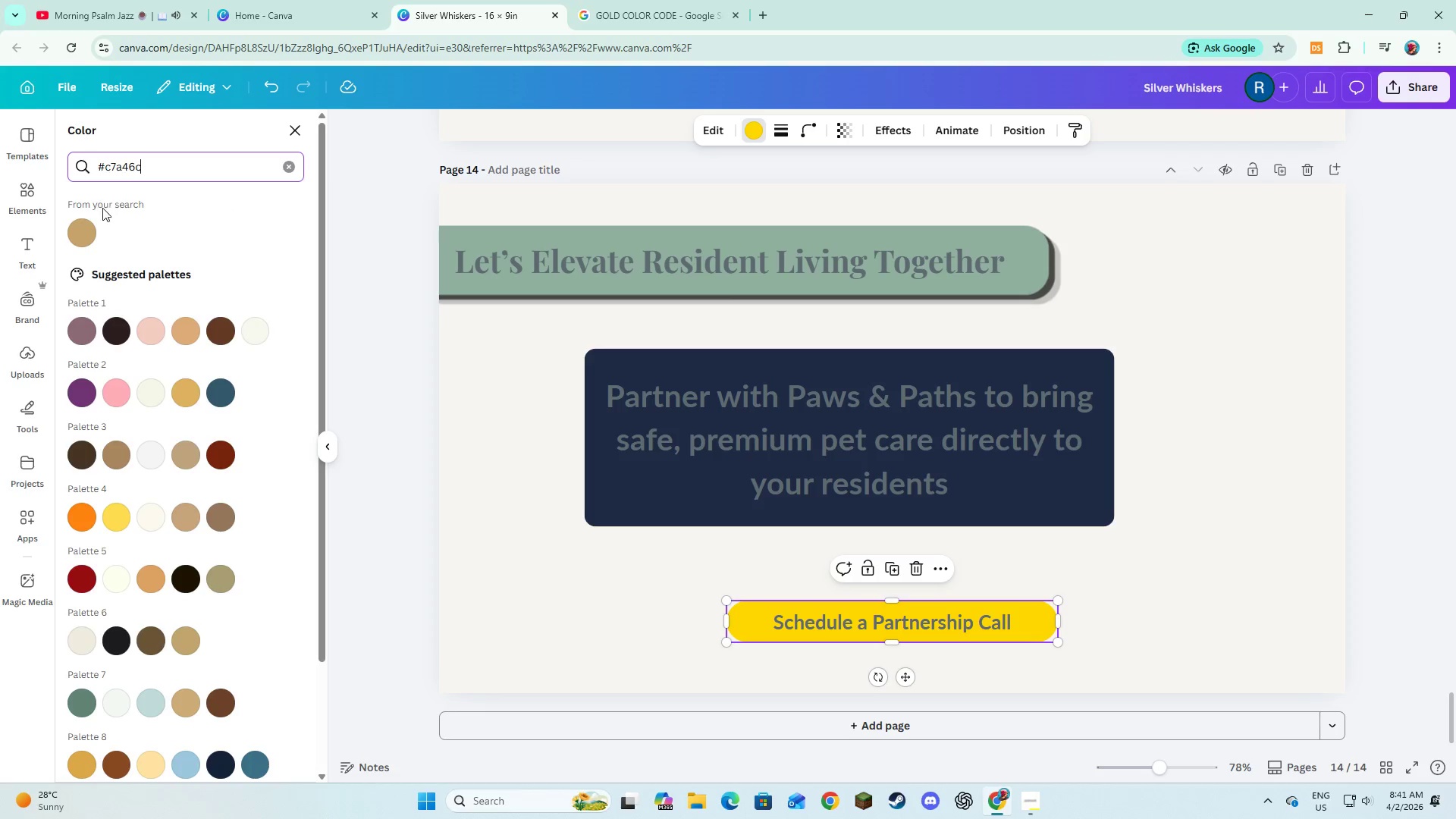 
left_click([90, 225])
 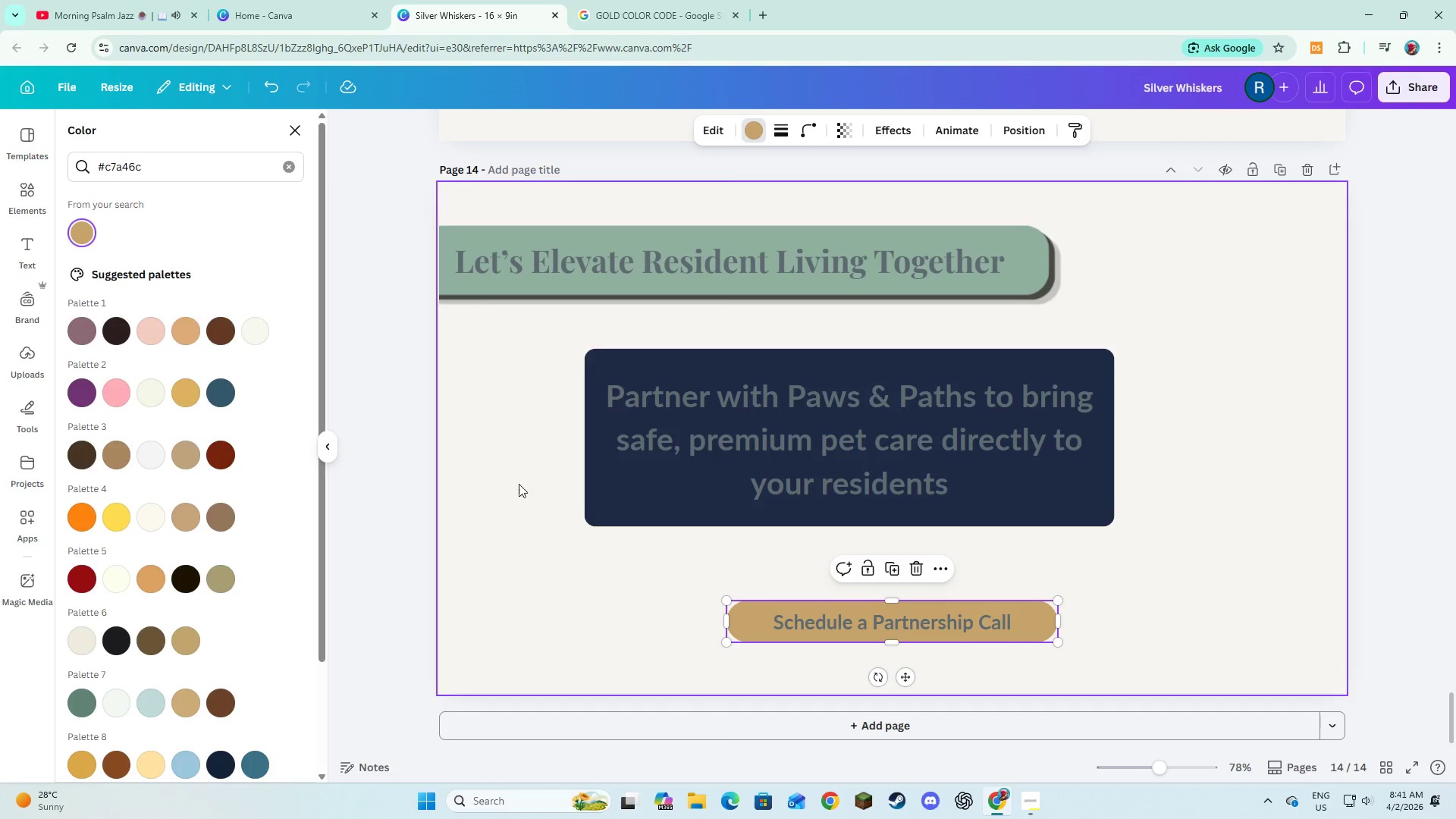 
left_click([524, 502])
 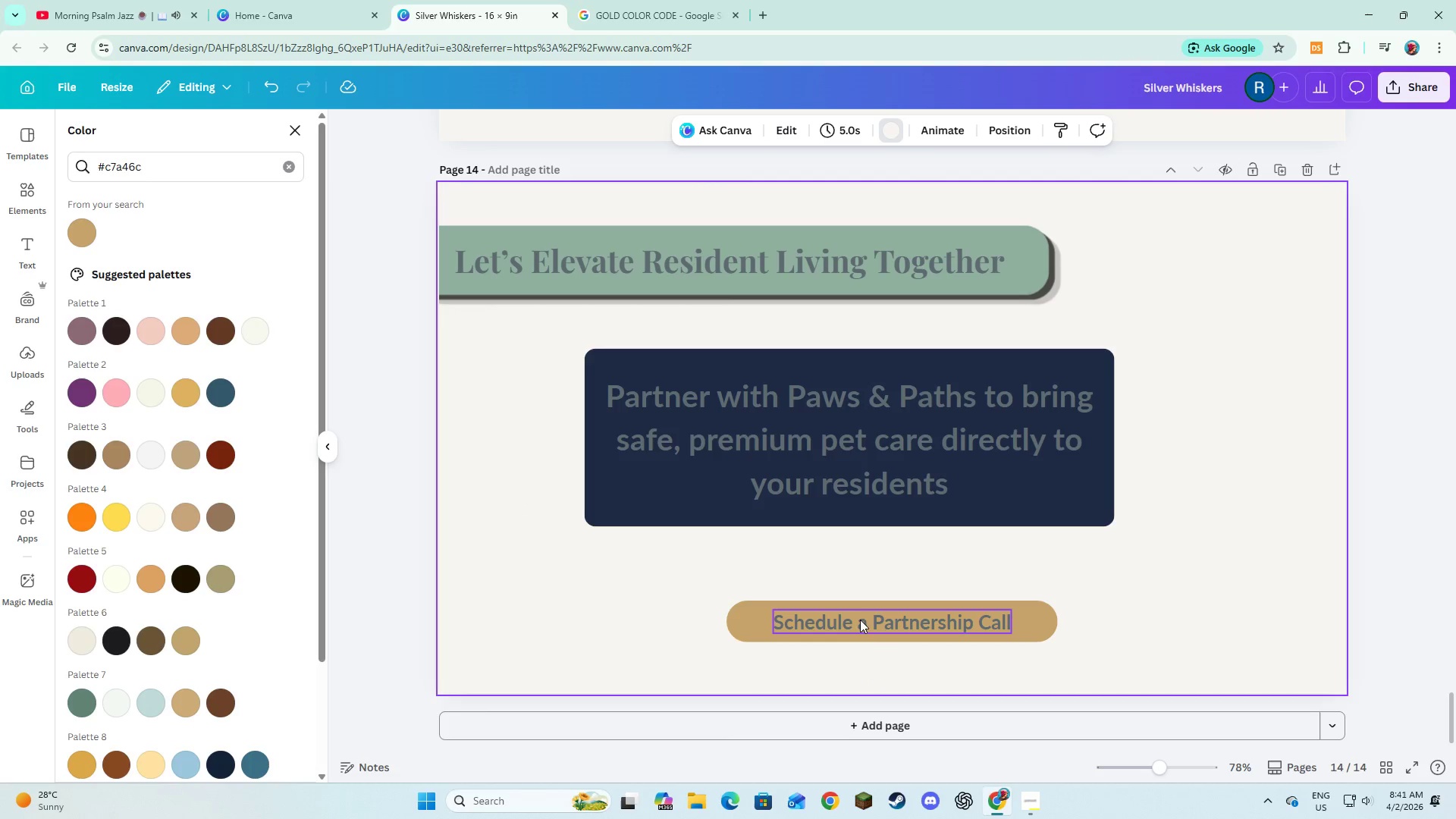 
left_click([860, 623])
 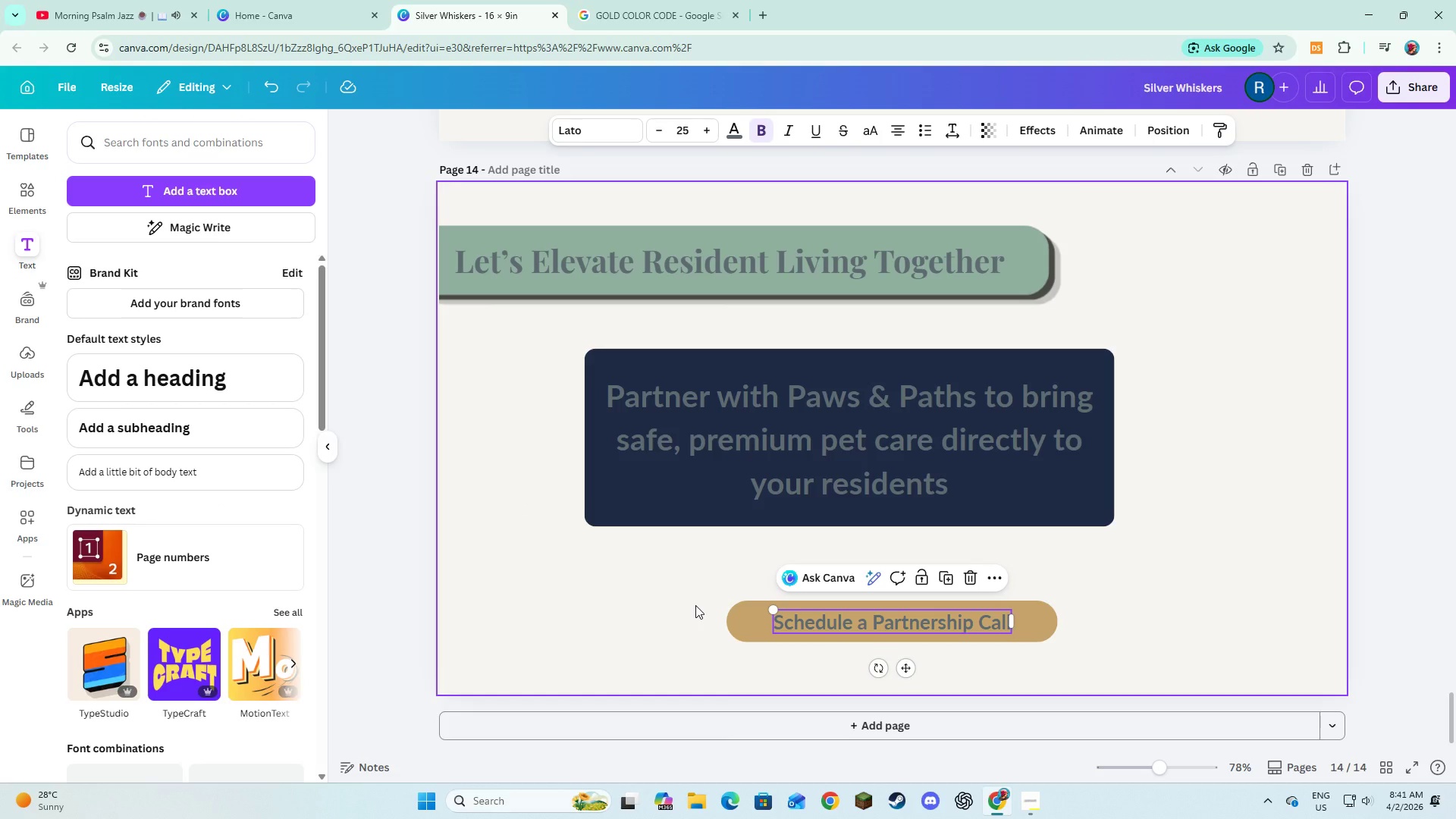 
left_click([628, 607])
 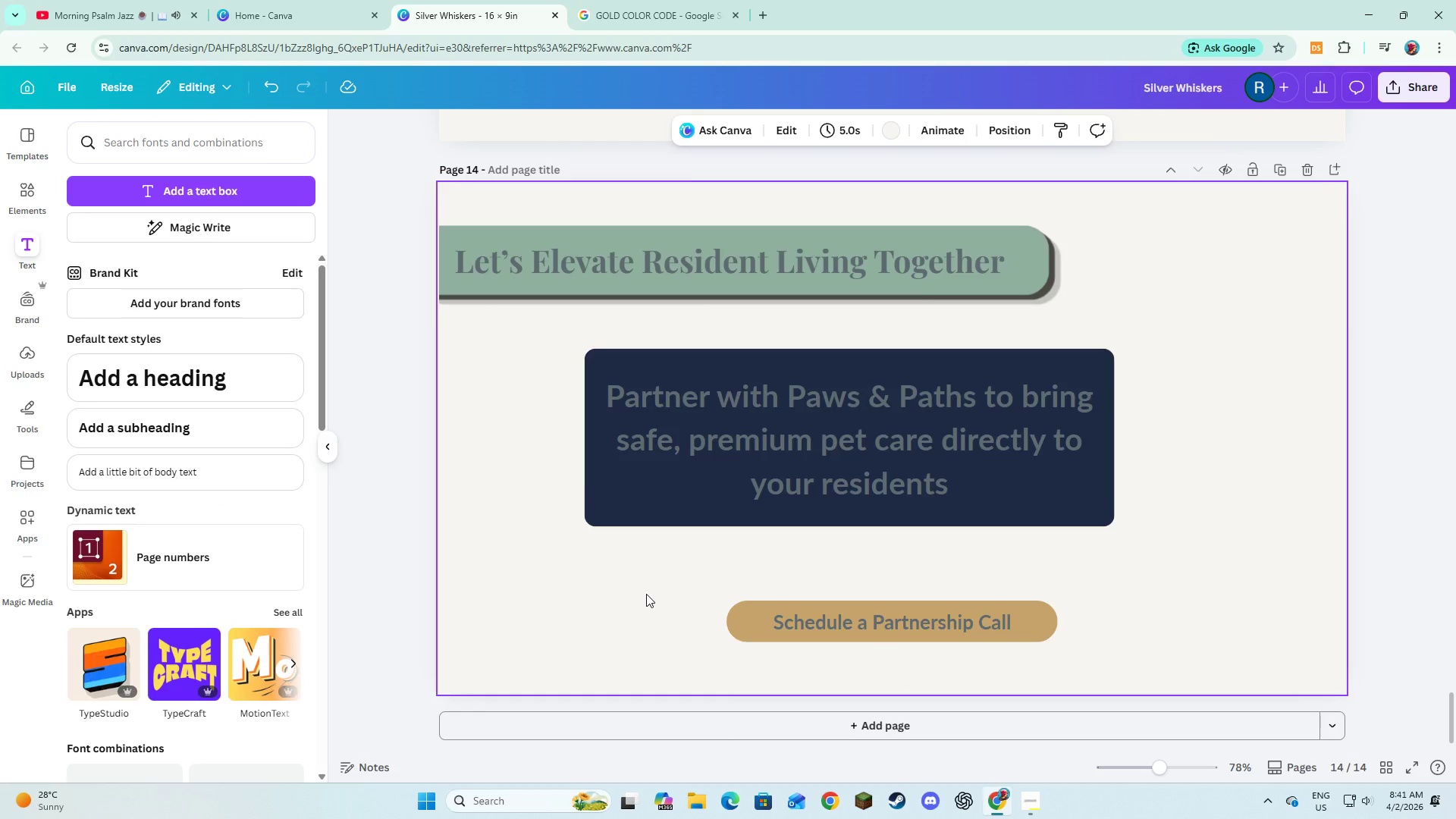 
scroll: coordinate [657, 588], scroll_direction: up, amount: 5.0
 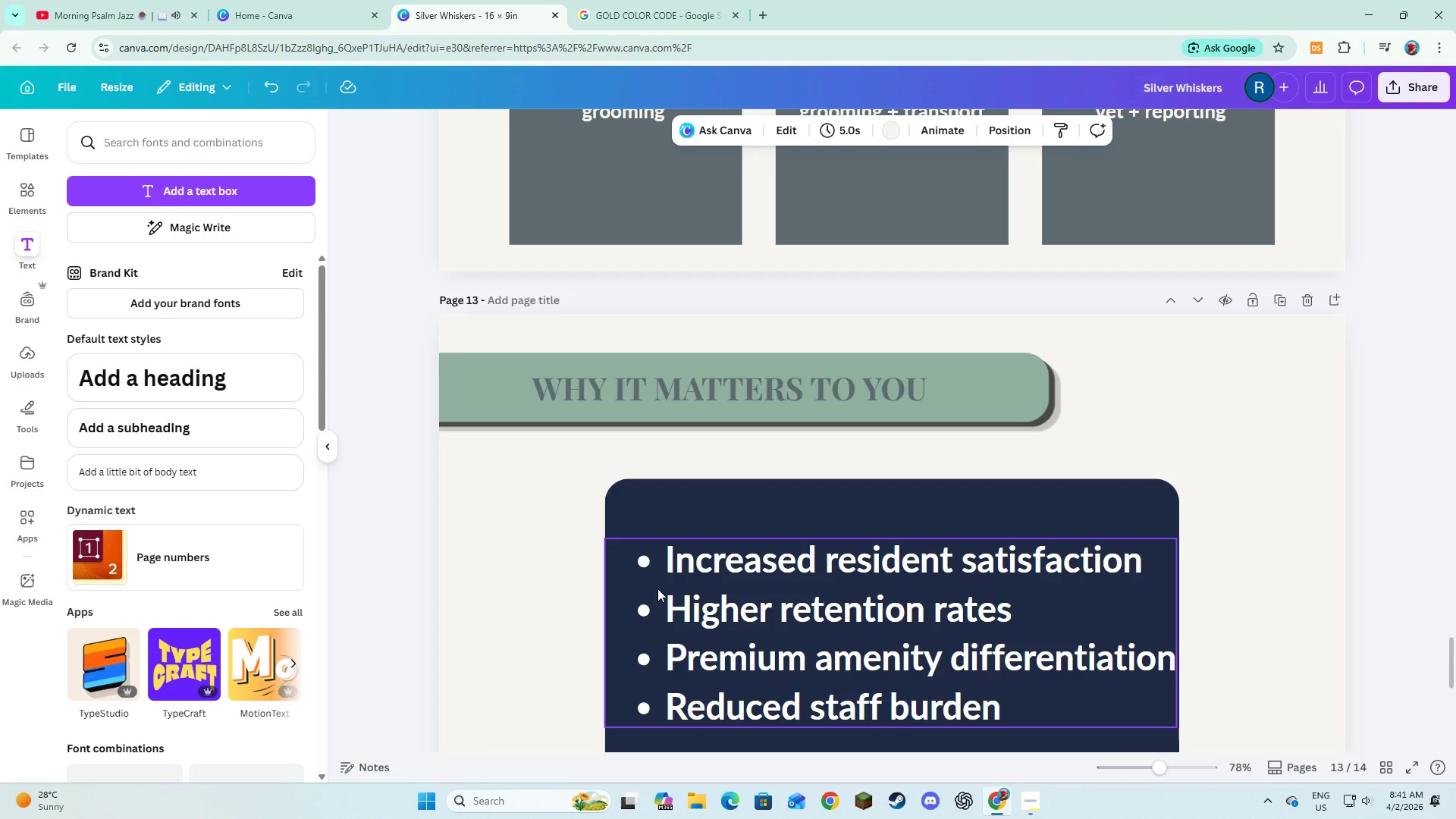 
scroll: coordinate [657, 588], scroll_direction: down, amount: 1.0
 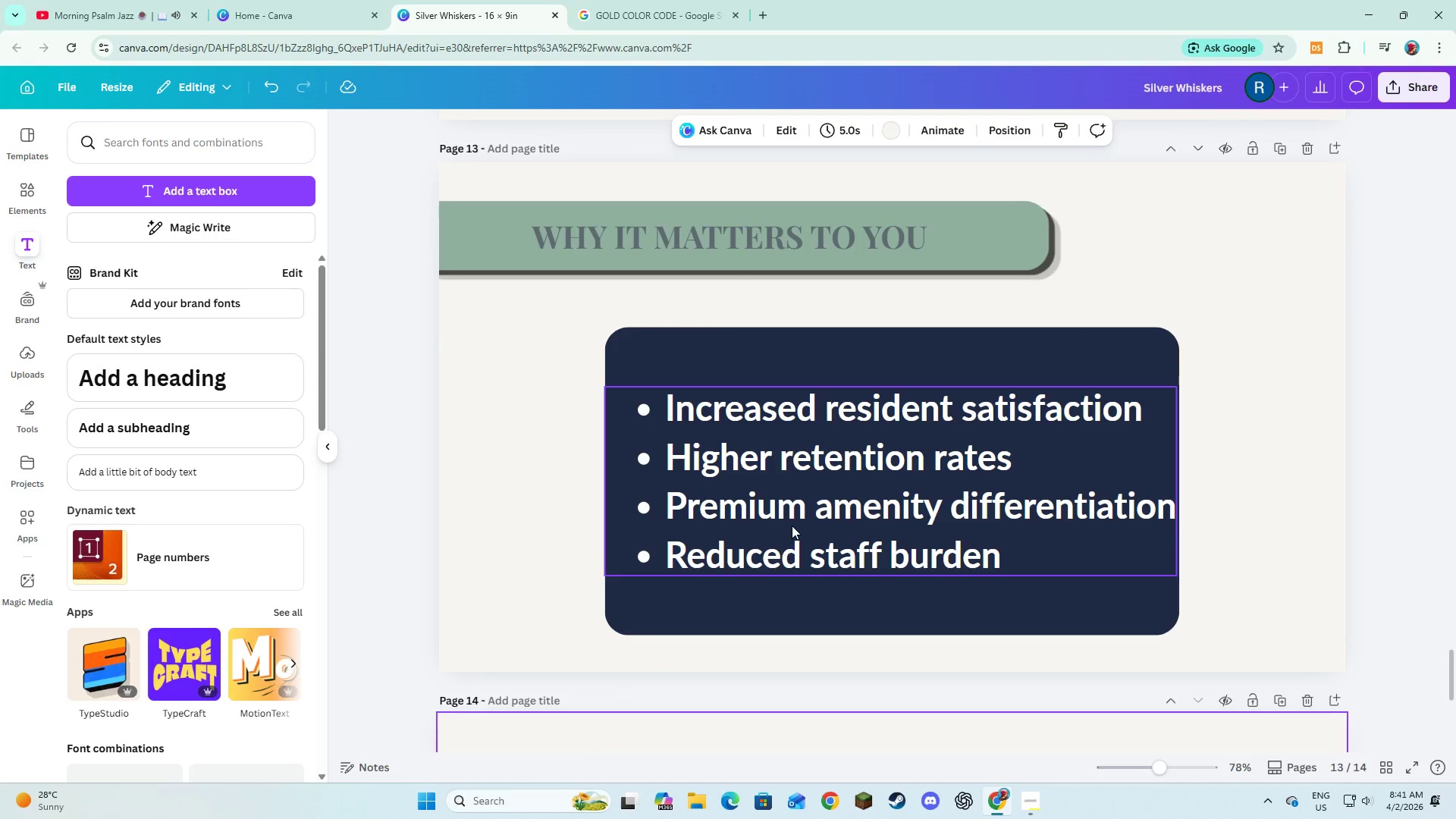 
left_click([792, 526])
 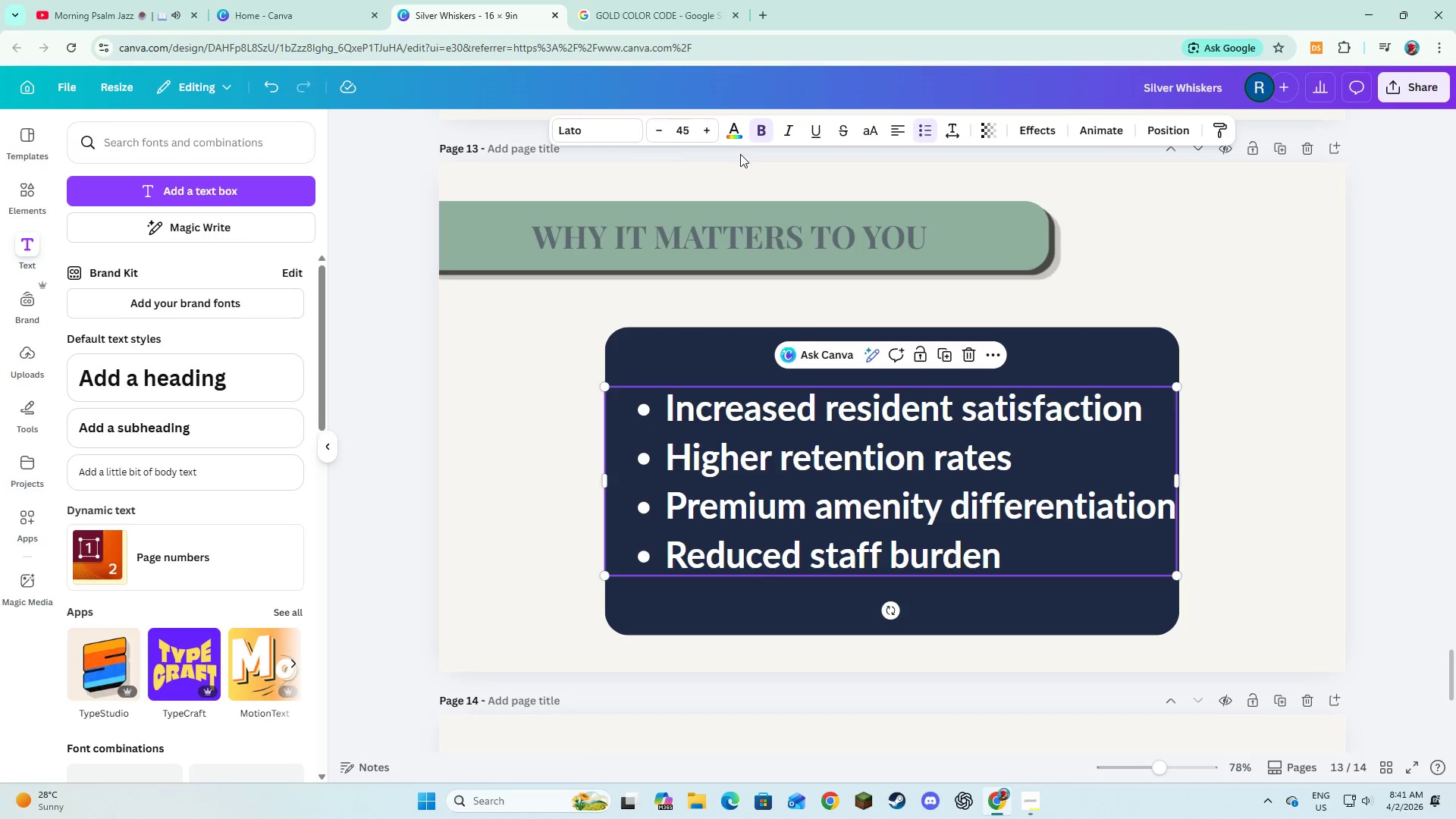 
left_click([741, 141])
 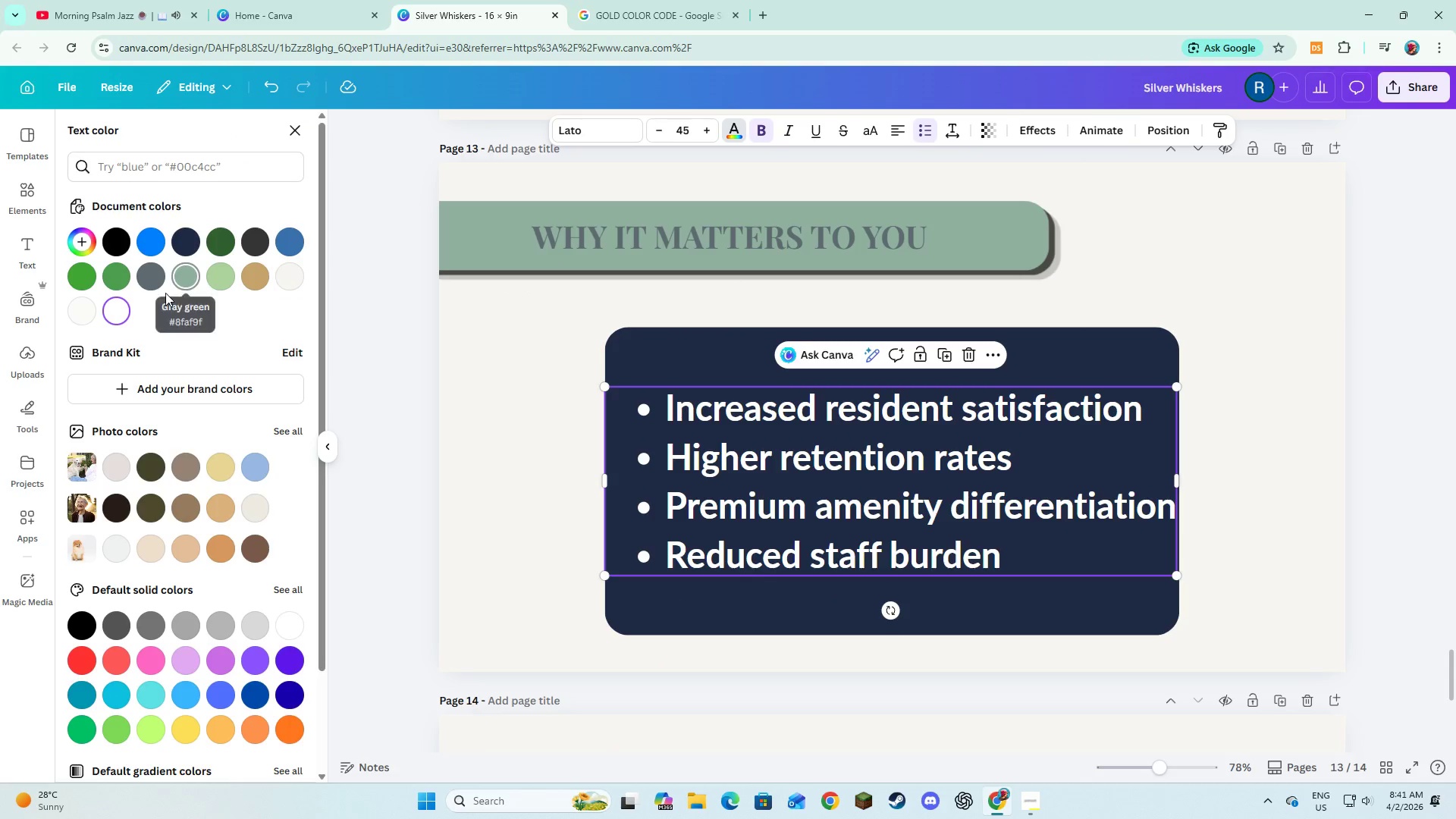 
left_click([281, 275])
 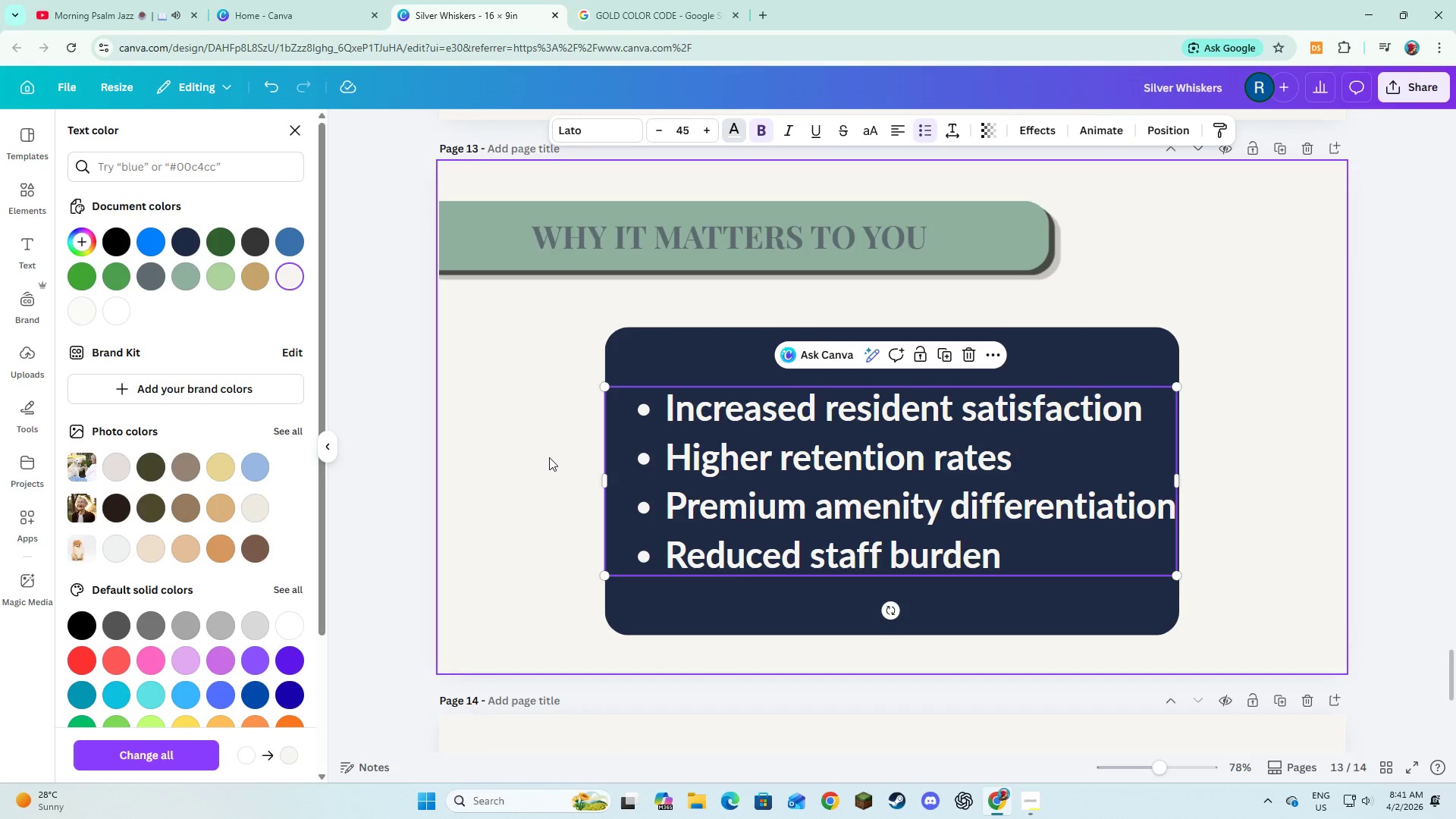 
left_click([546, 460])
 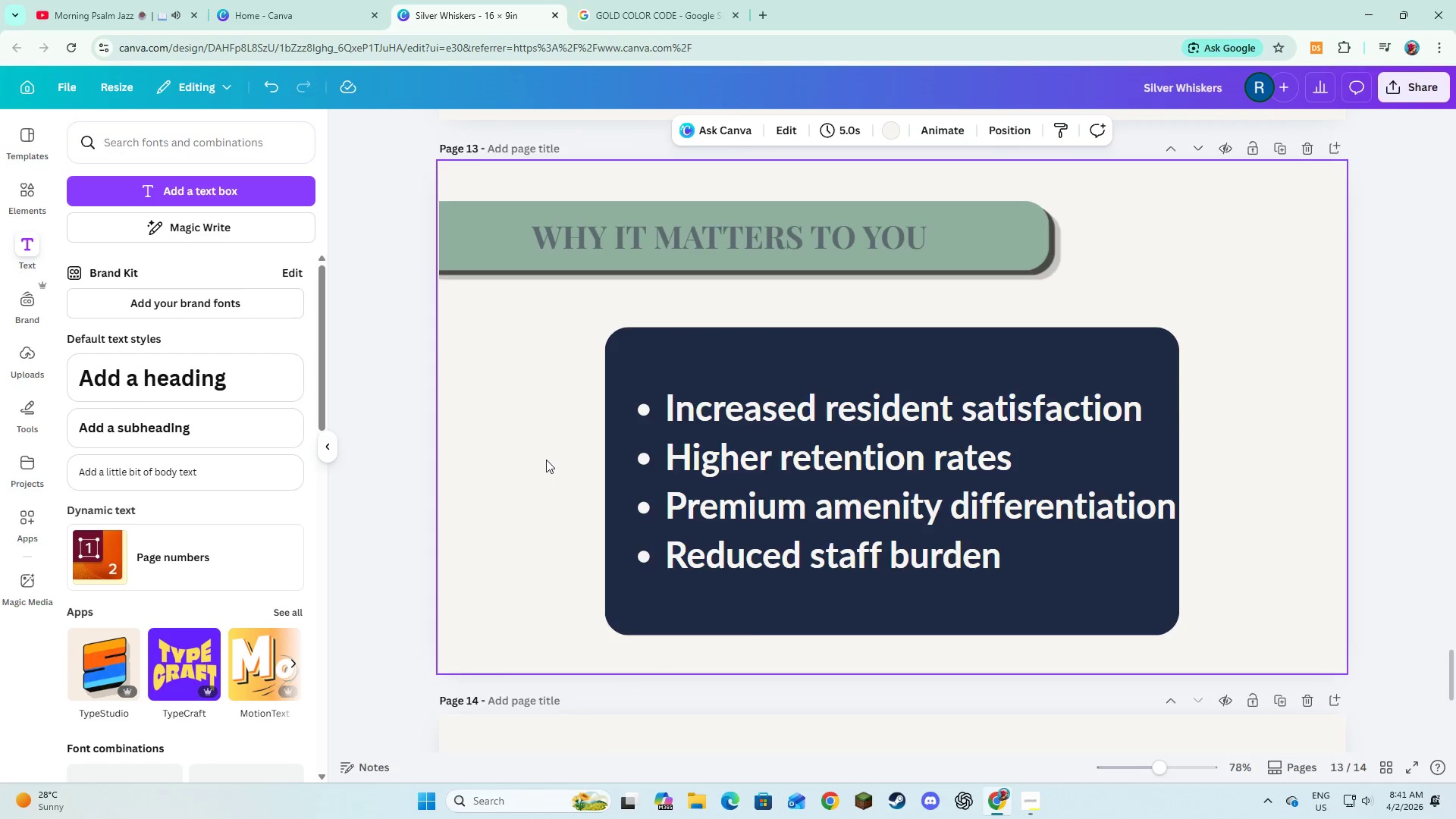 
scroll: coordinate [546, 460], scroll_direction: up, amount: 6.0
 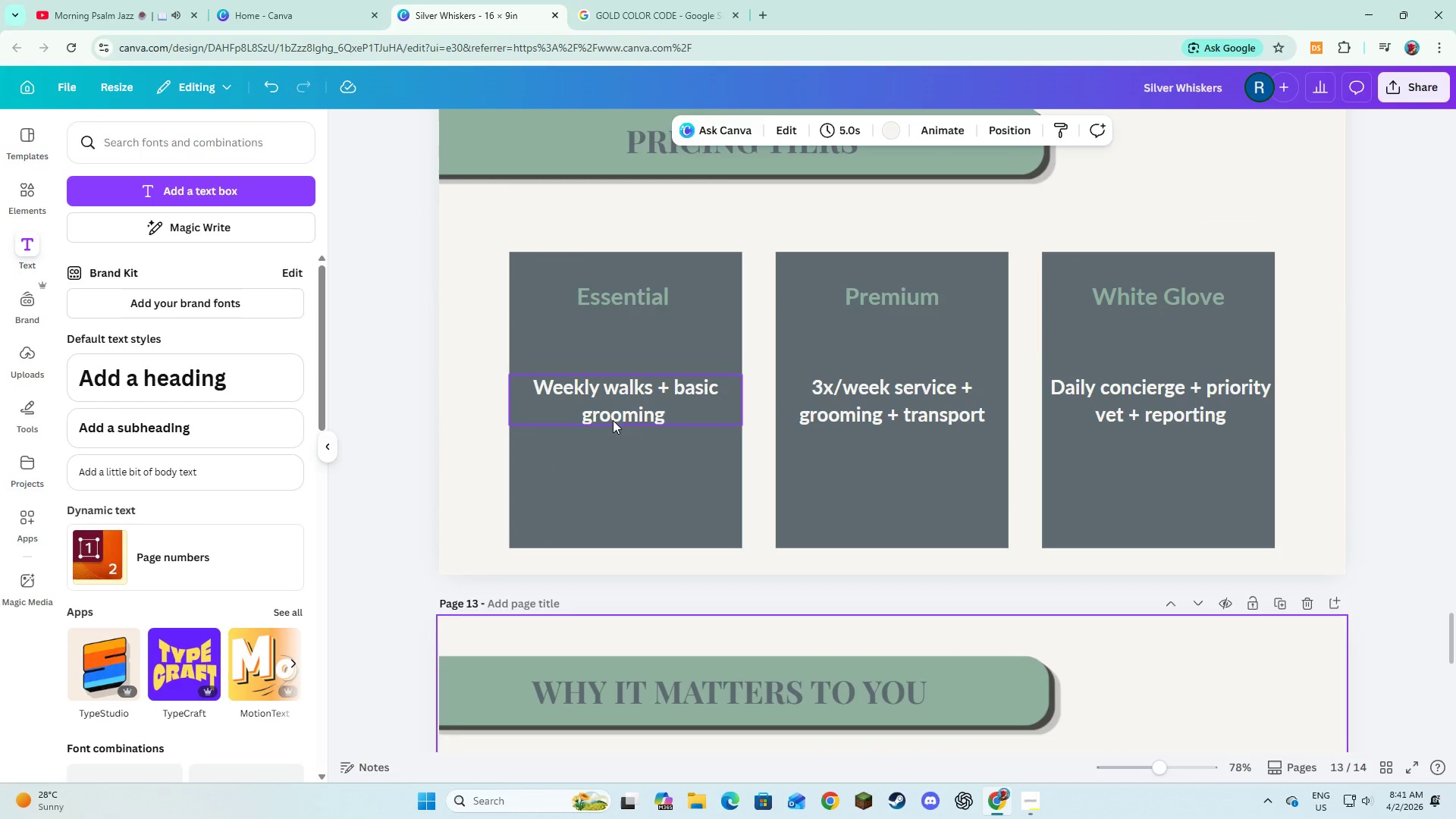 
left_click([613, 420])
 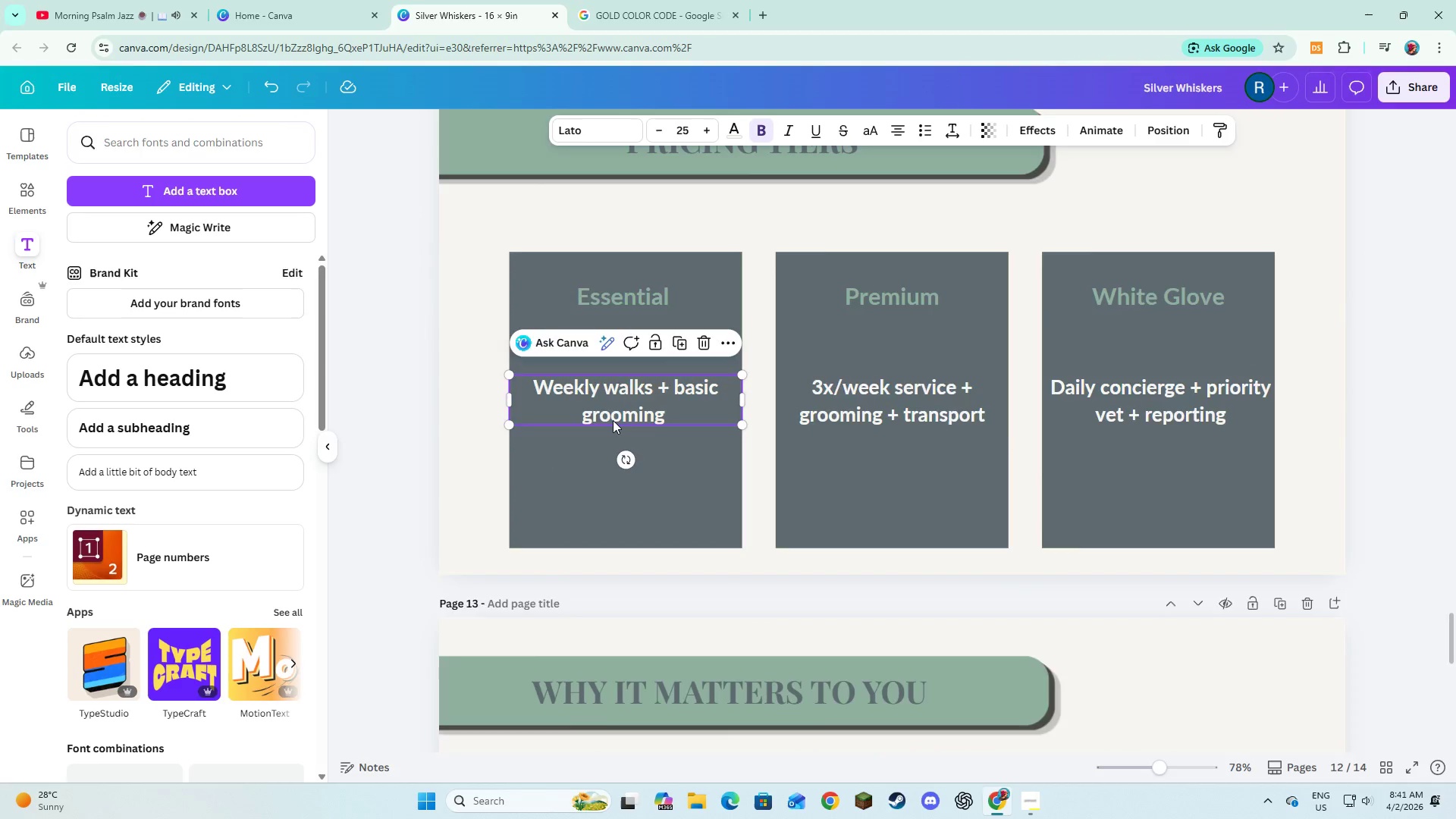 
scroll: coordinate [613, 420], scroll_direction: up, amount: 3.0
 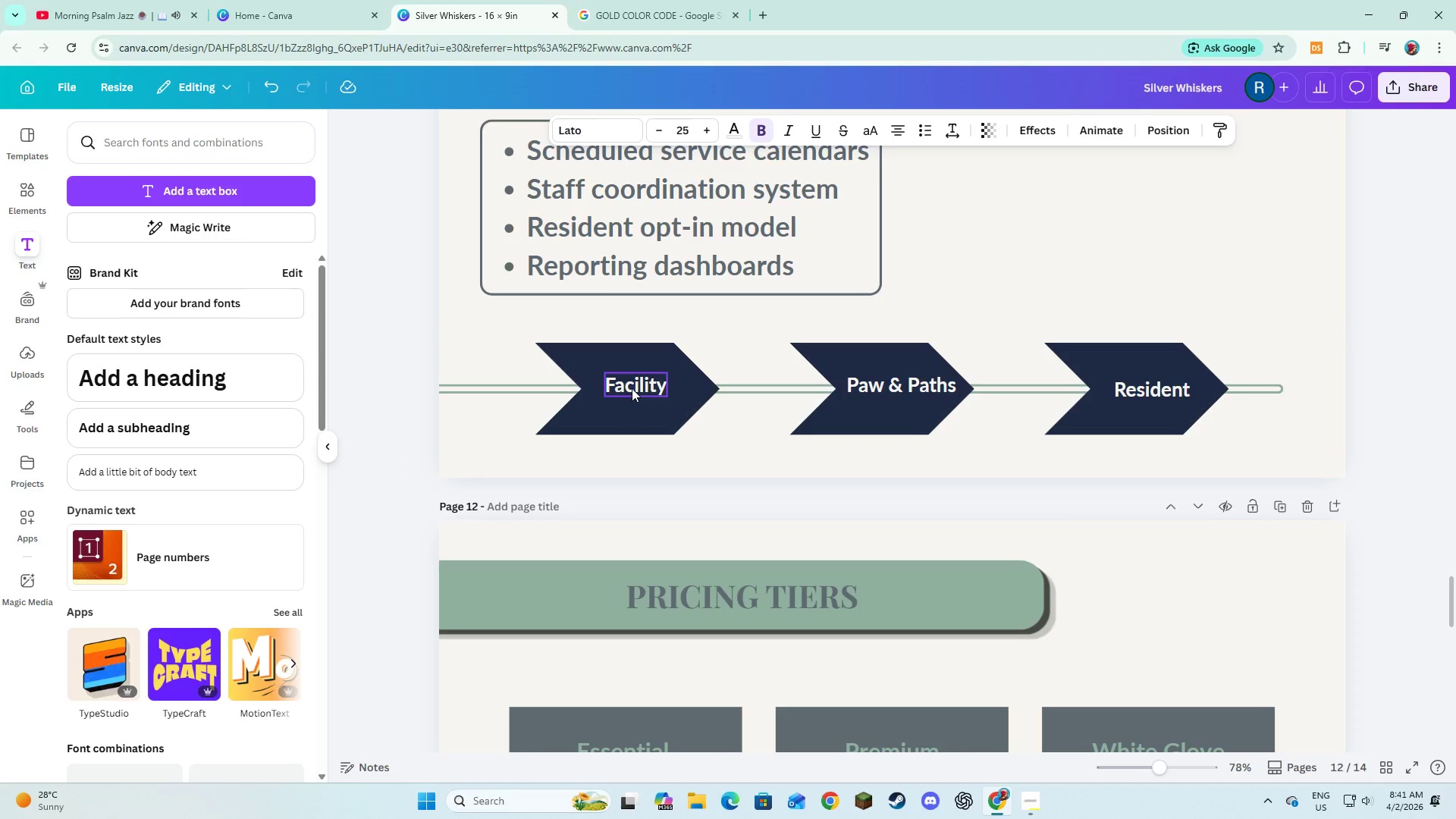 
left_click([632, 388])
 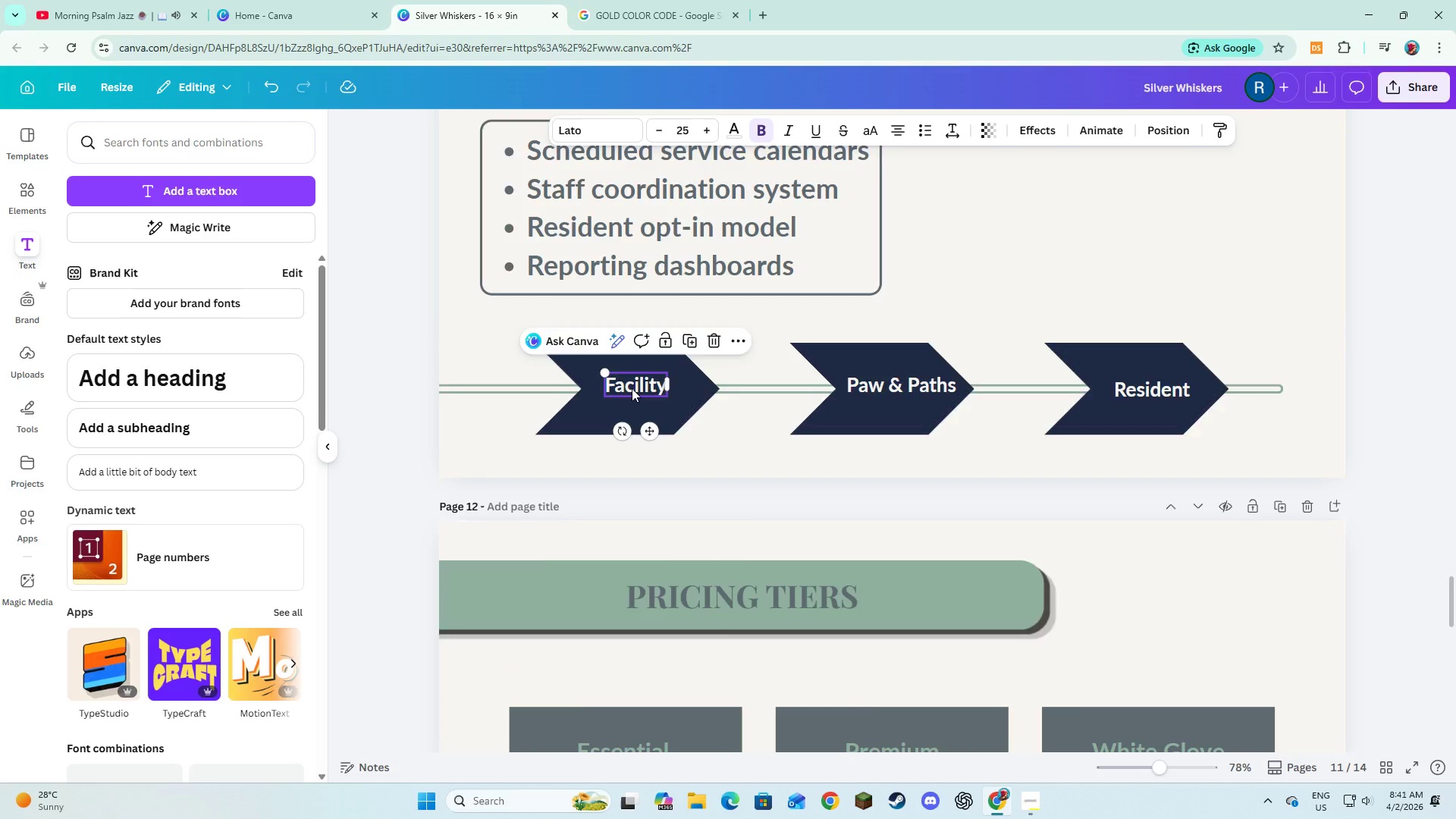 
scroll: coordinate [632, 388], scroll_direction: up, amount: 2.0
 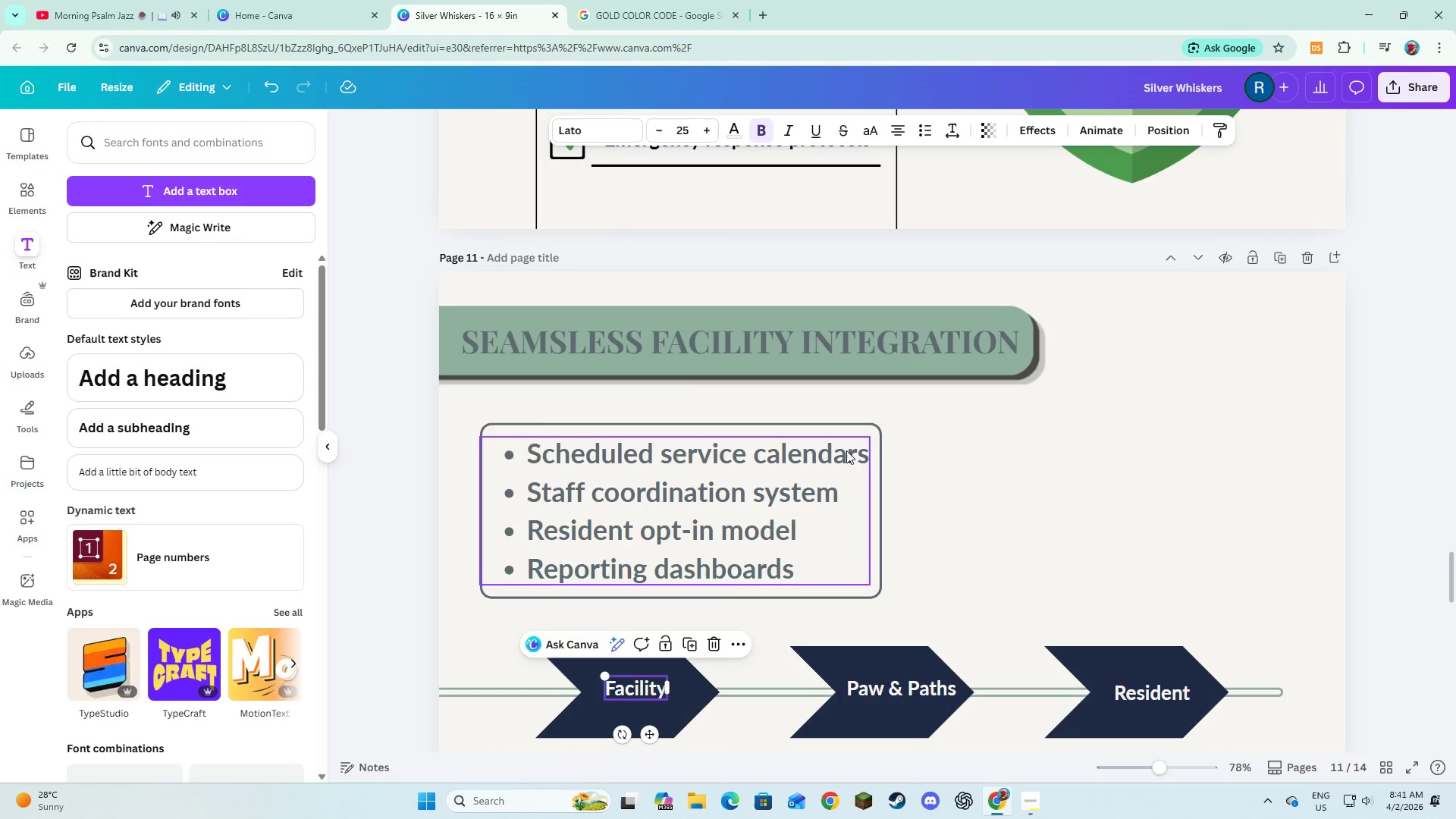 
scroll: coordinate [846, 453], scroll_direction: down, amount: 2.0
 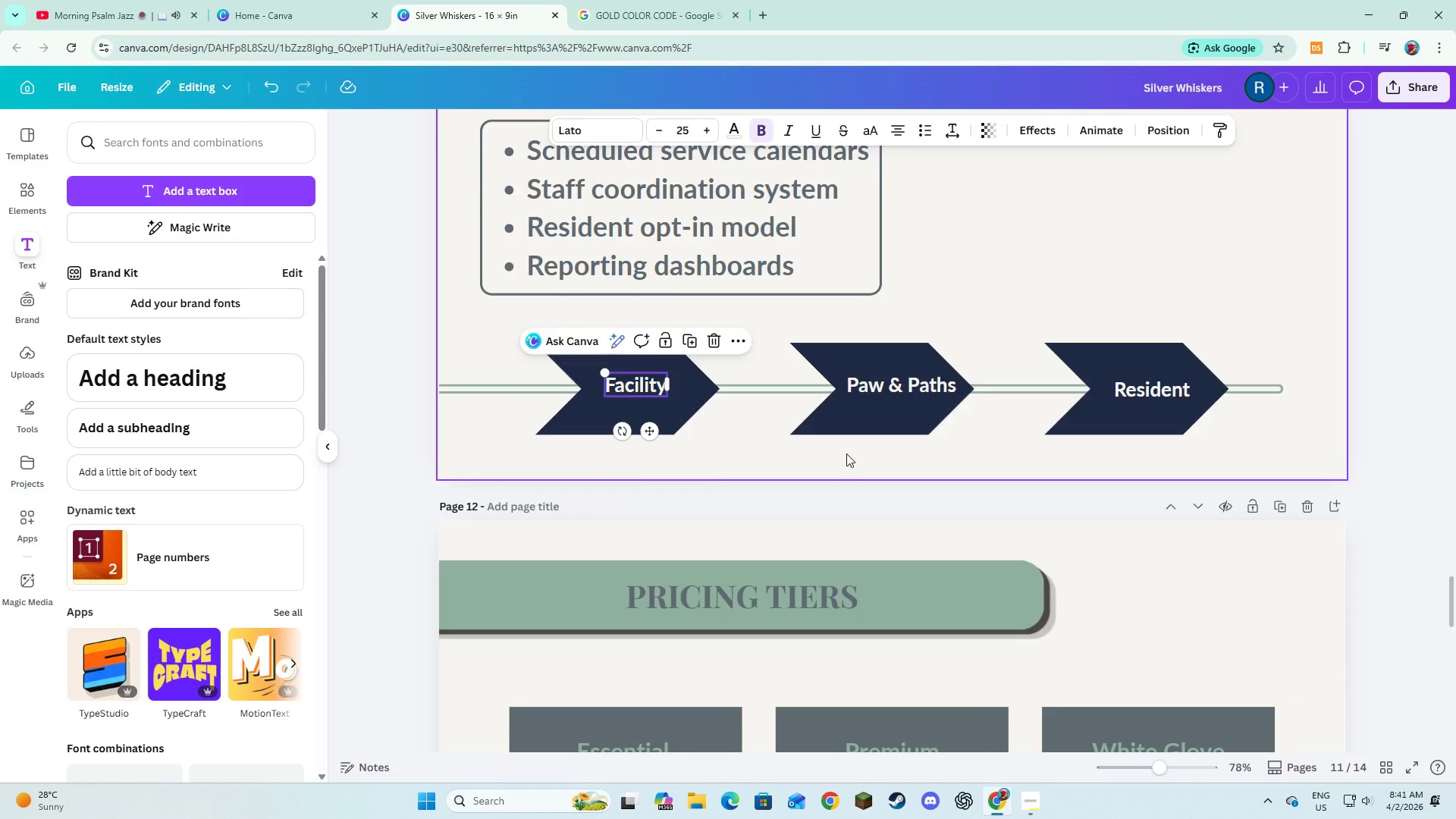 
scroll: coordinate [846, 453], scroll_direction: up, amount: 1.0
 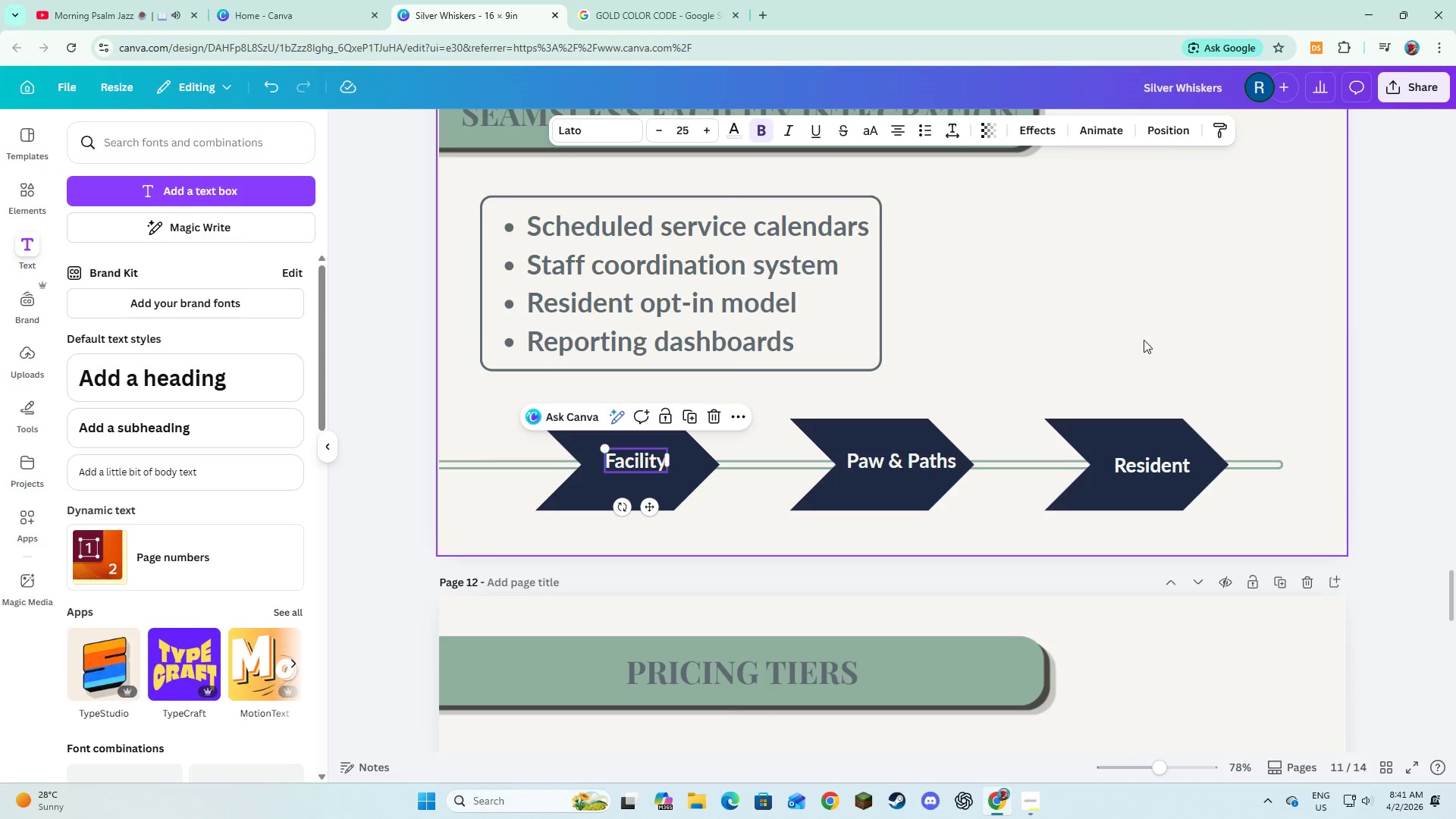 
left_click([1144, 337])
 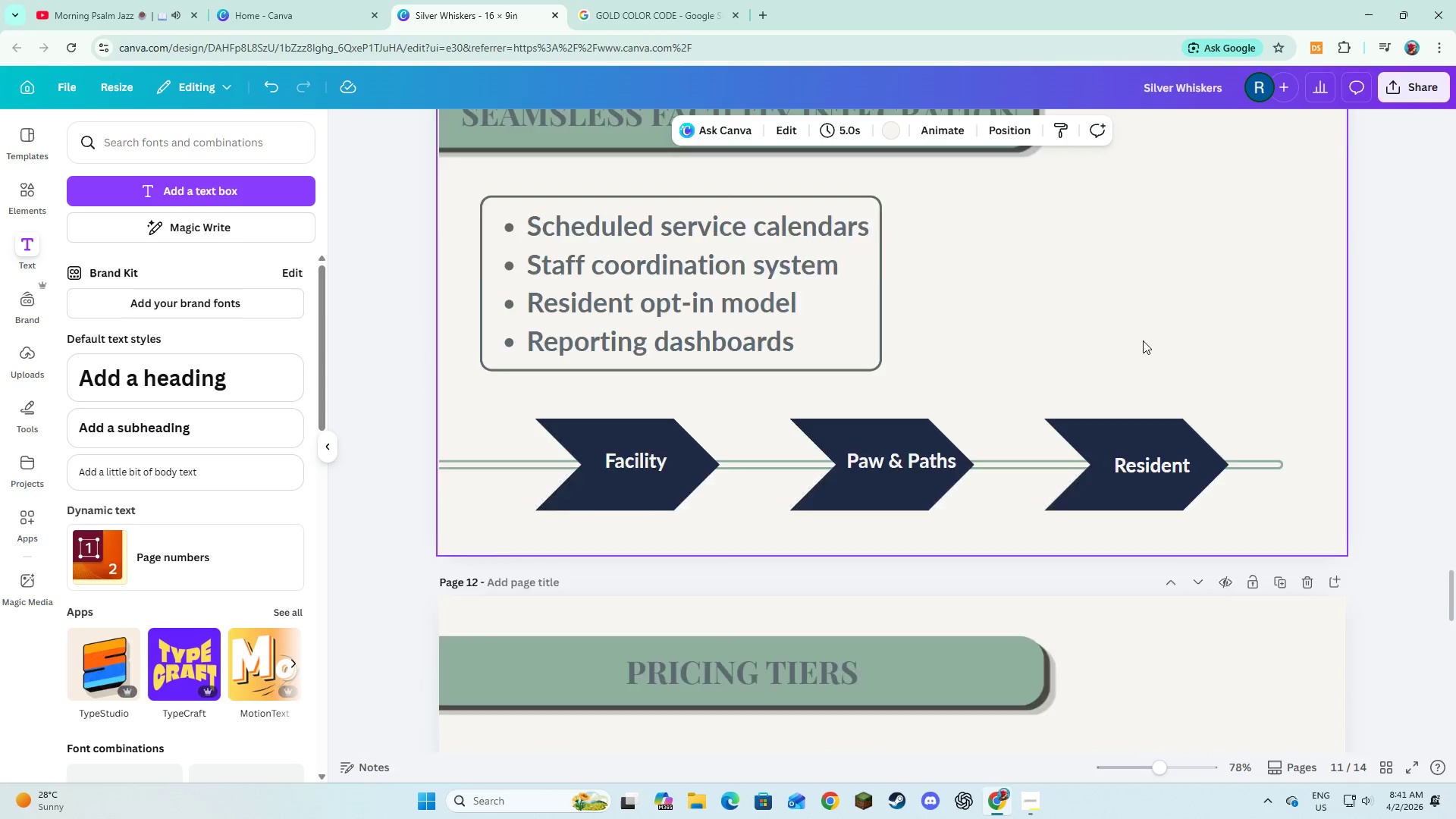 
scroll: coordinate [1143, 340], scroll_direction: up, amount: 2.0
 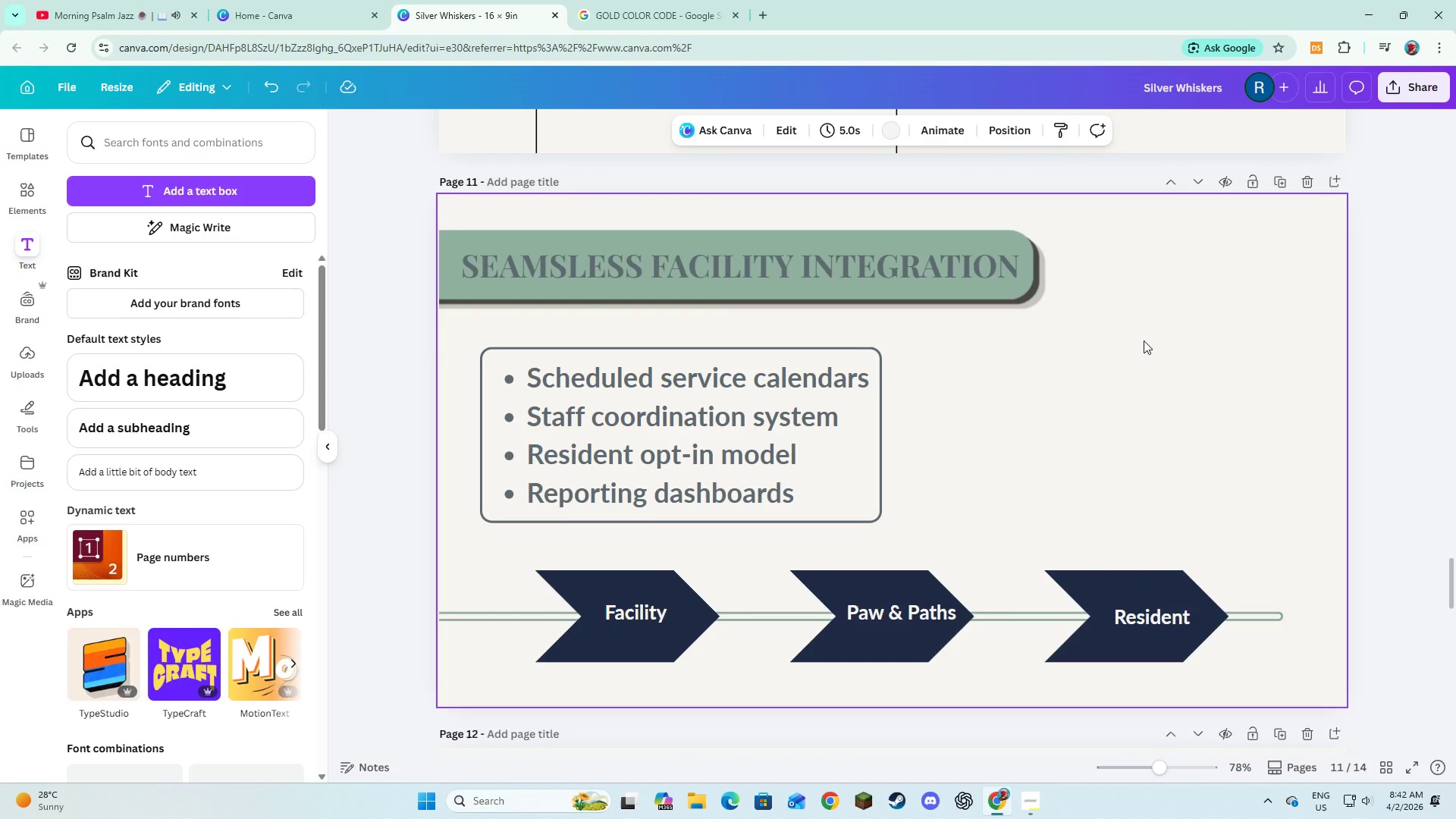 
wait(9.75)
 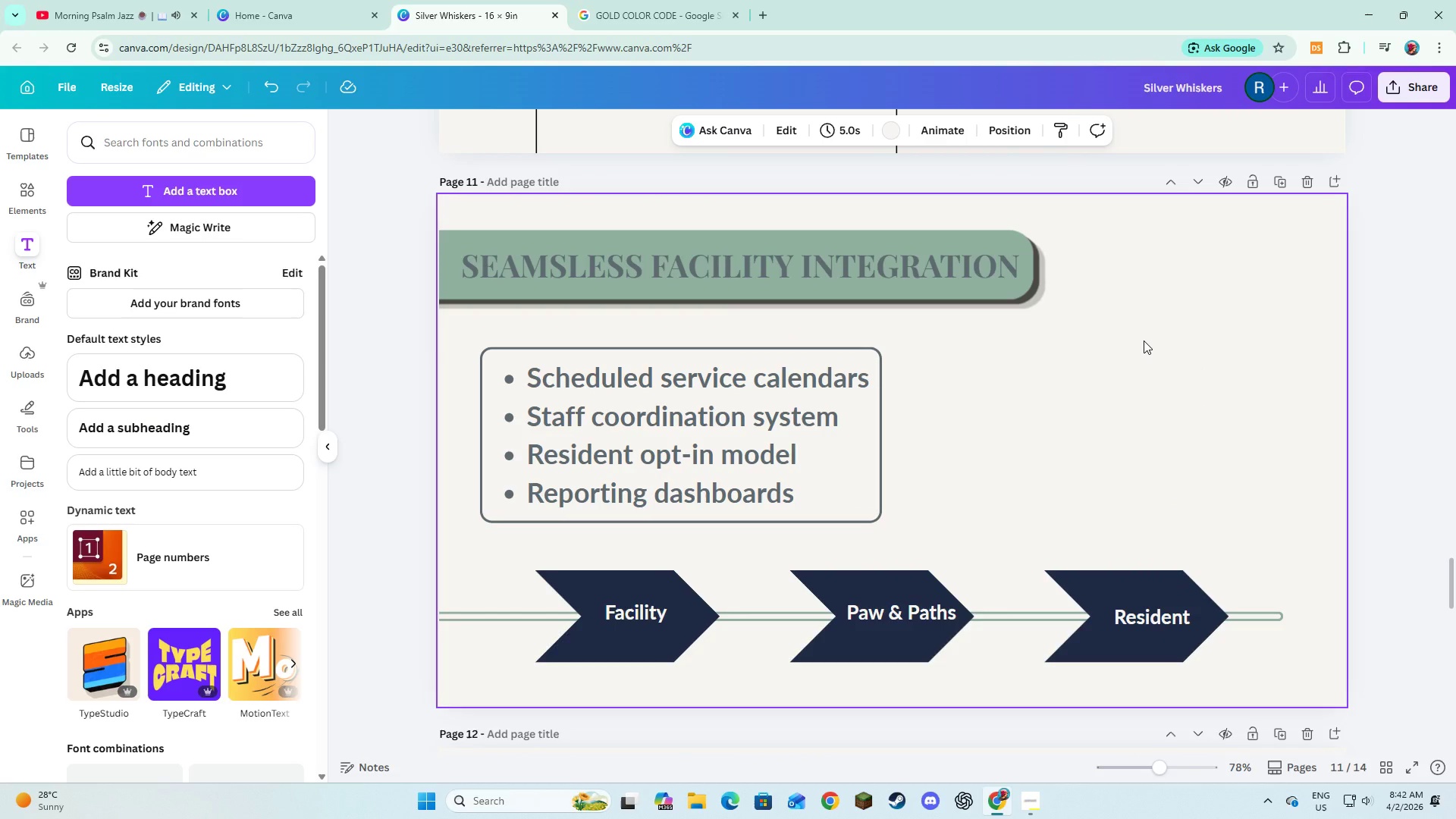 
left_click([29, 191])
 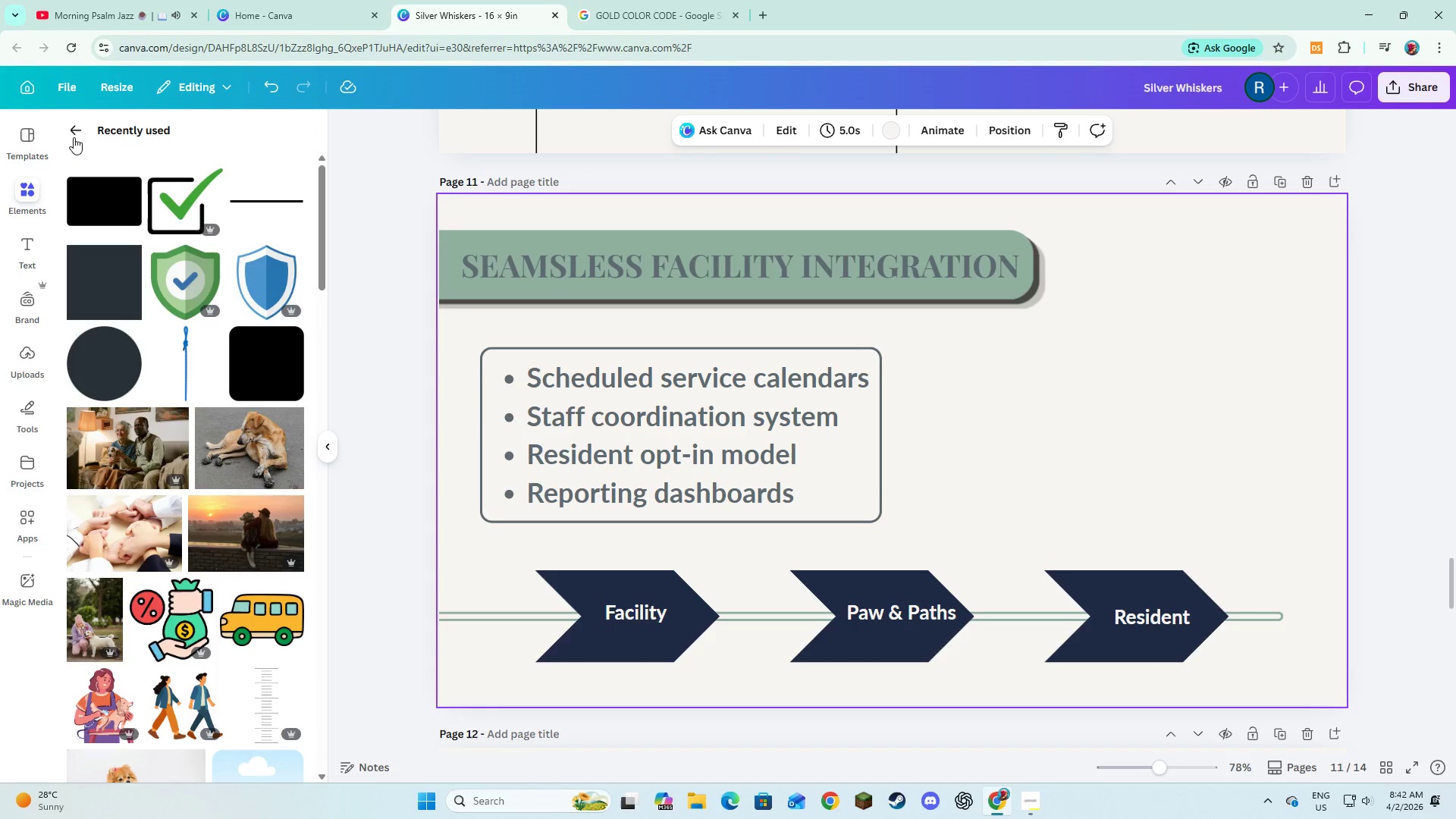 
left_click([71, 138])
 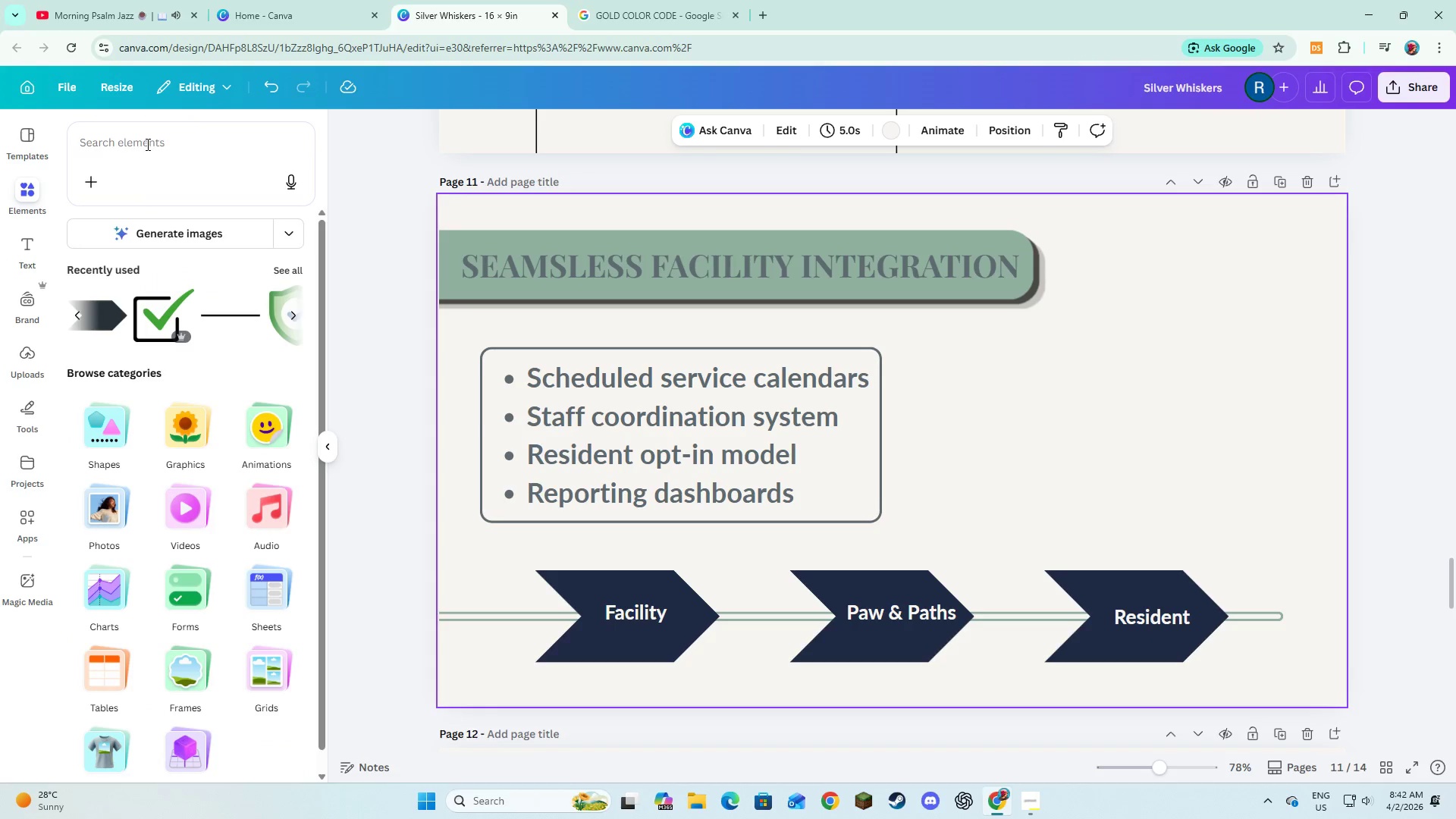 
left_click([146, 144])
 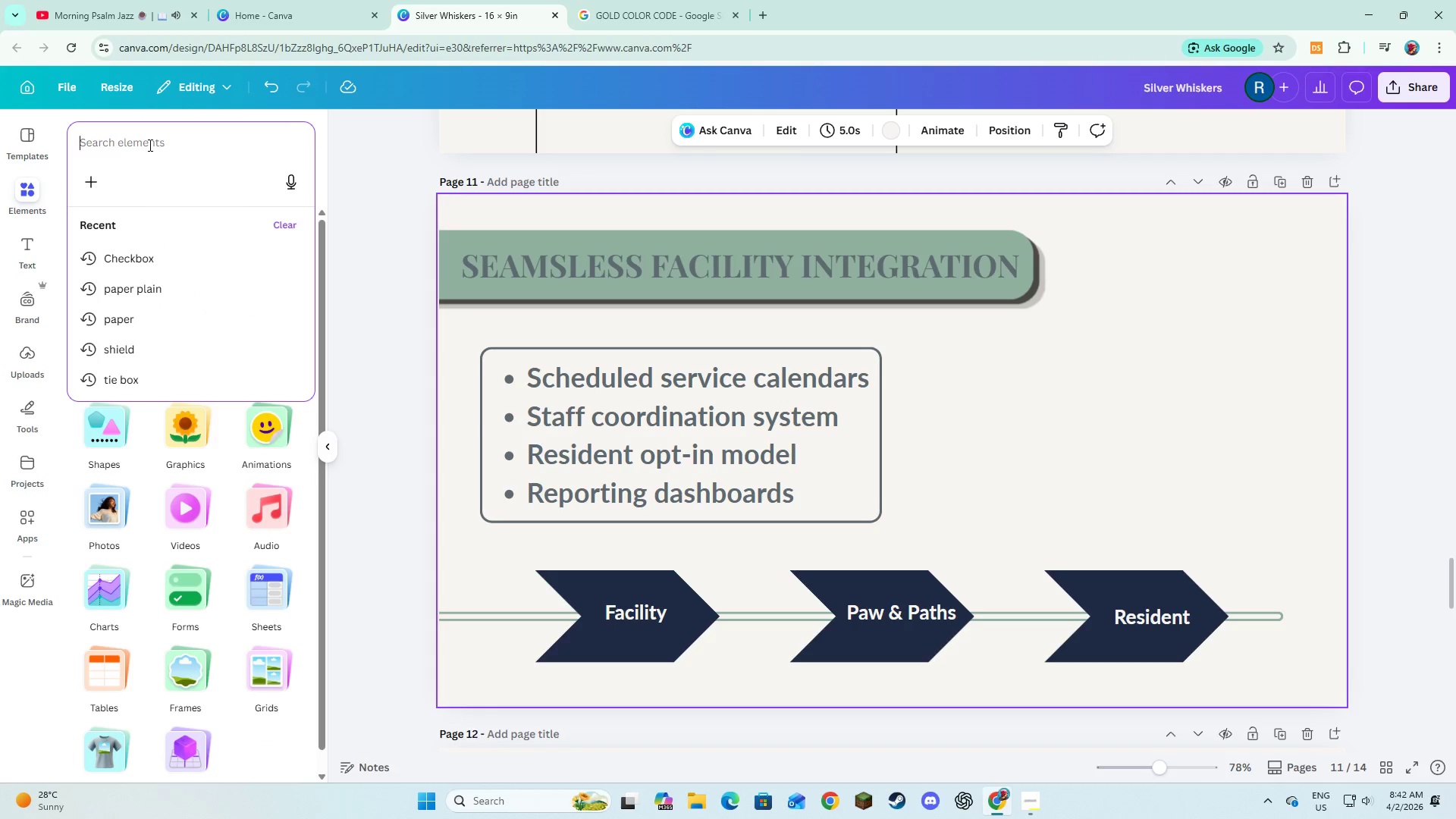 
type(schedule)
 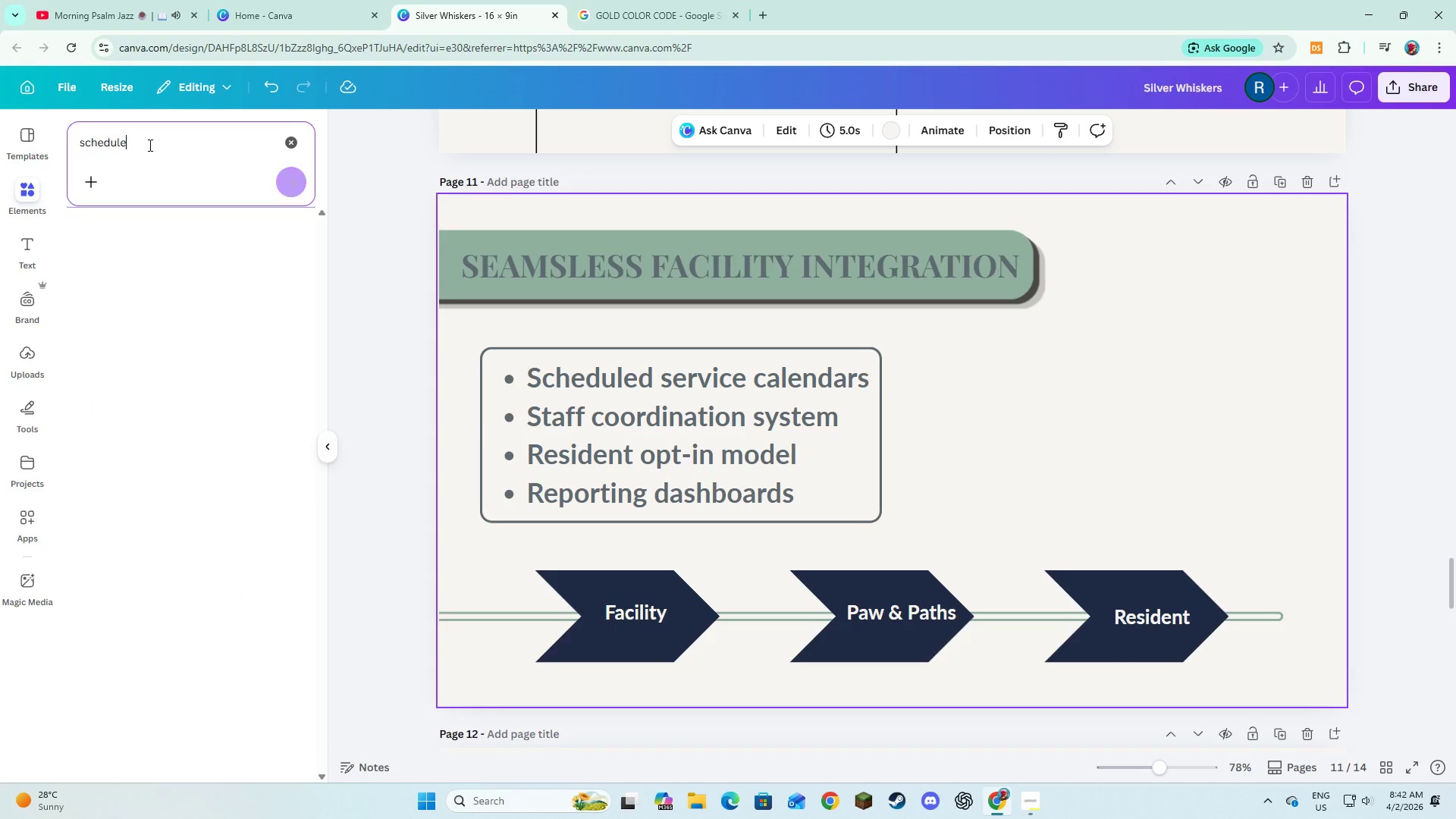 
key(Enter)
 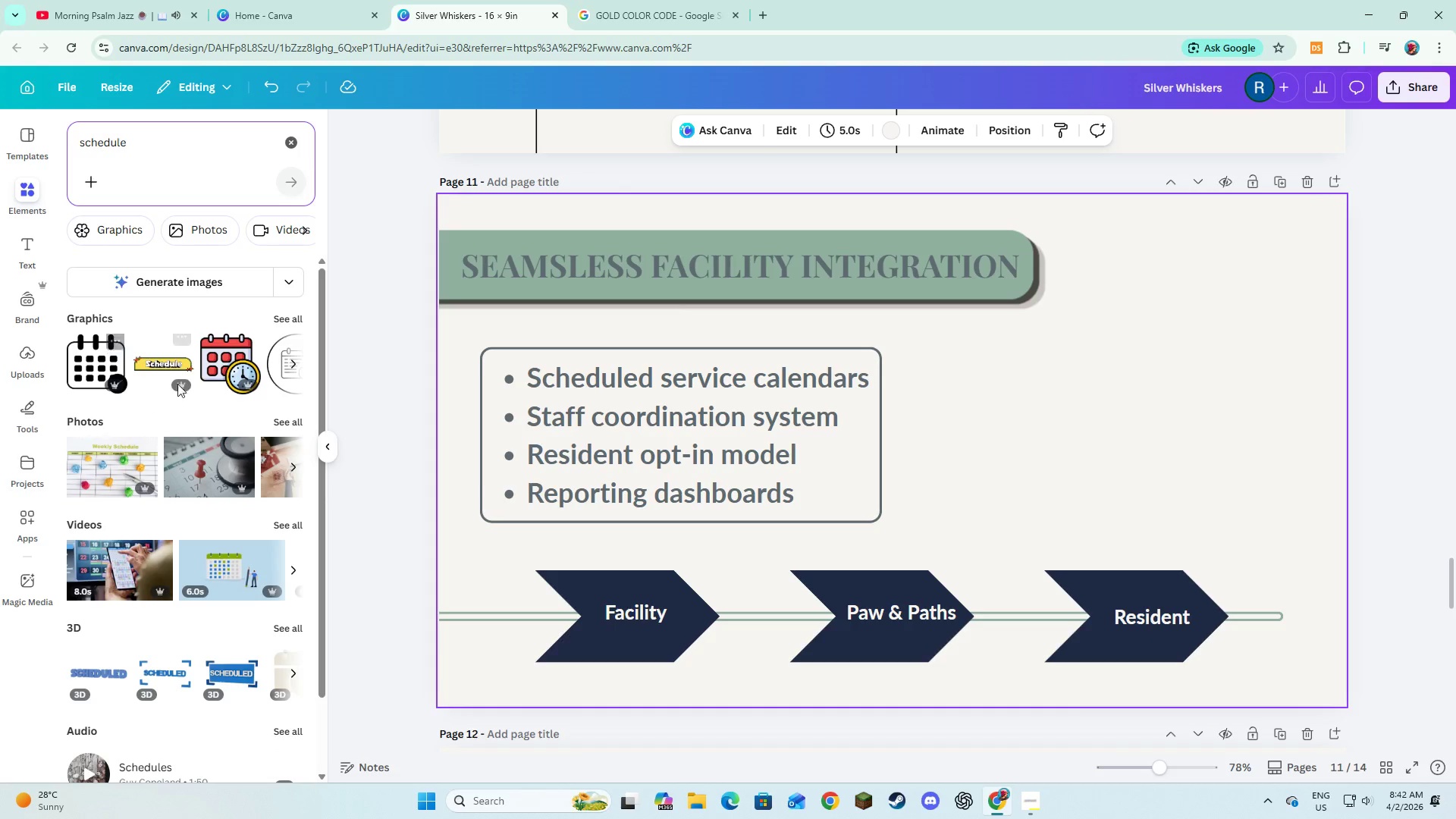 
left_click([281, 319])
 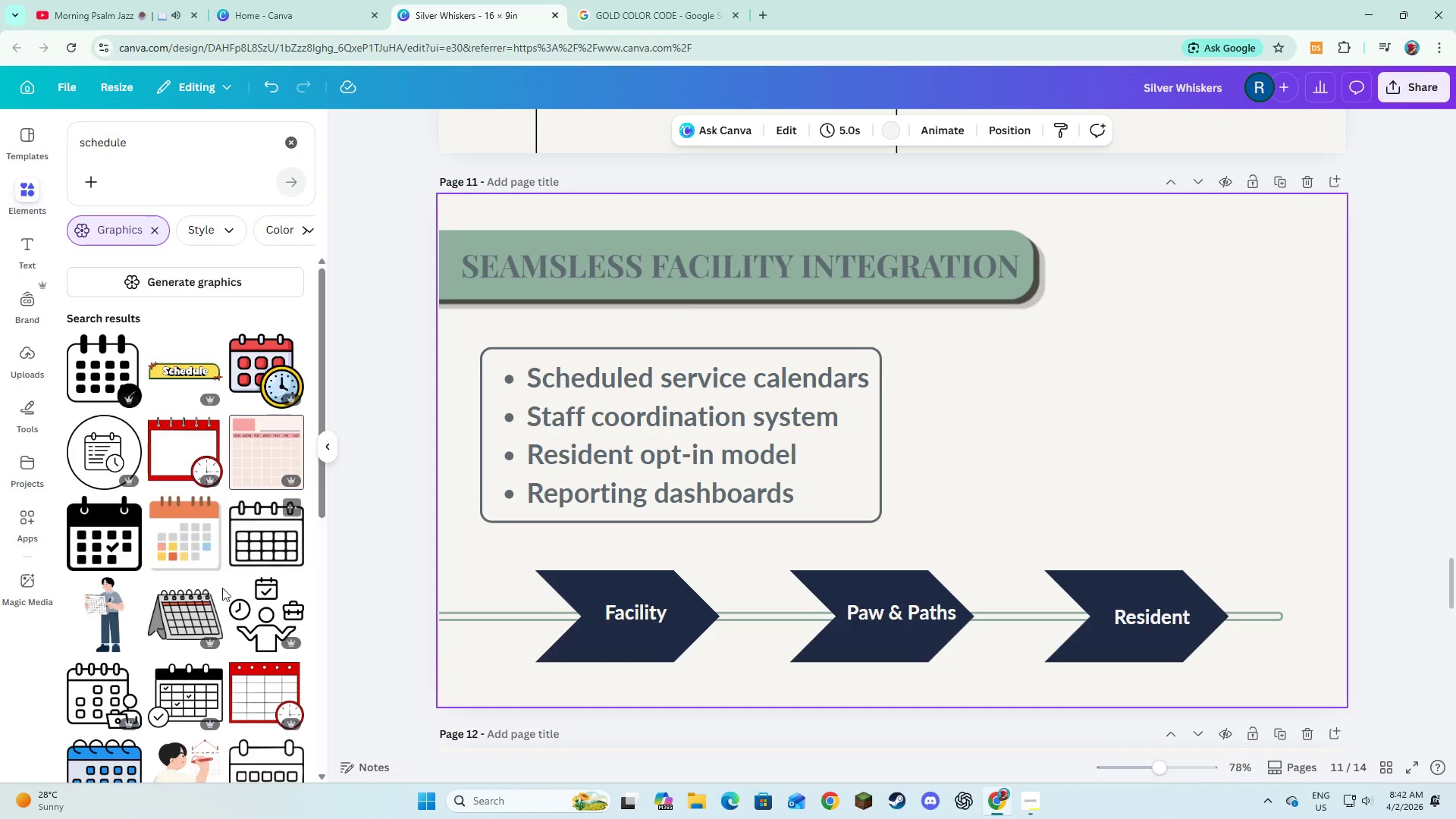 
scroll: coordinate [218, 602], scroll_direction: down, amount: 2.0
 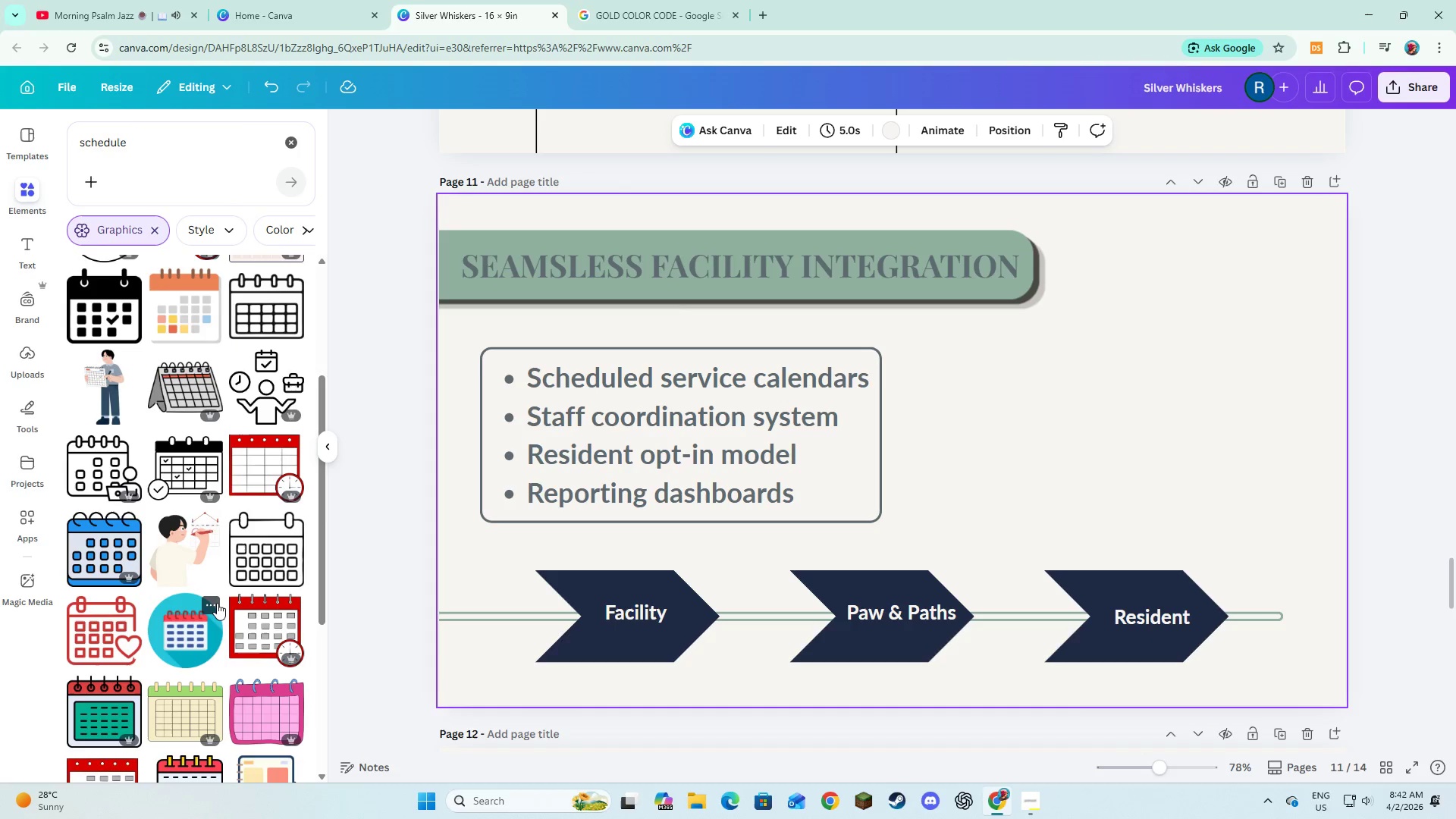 
scroll: coordinate [217, 603], scroll_direction: up, amount: 3.0
 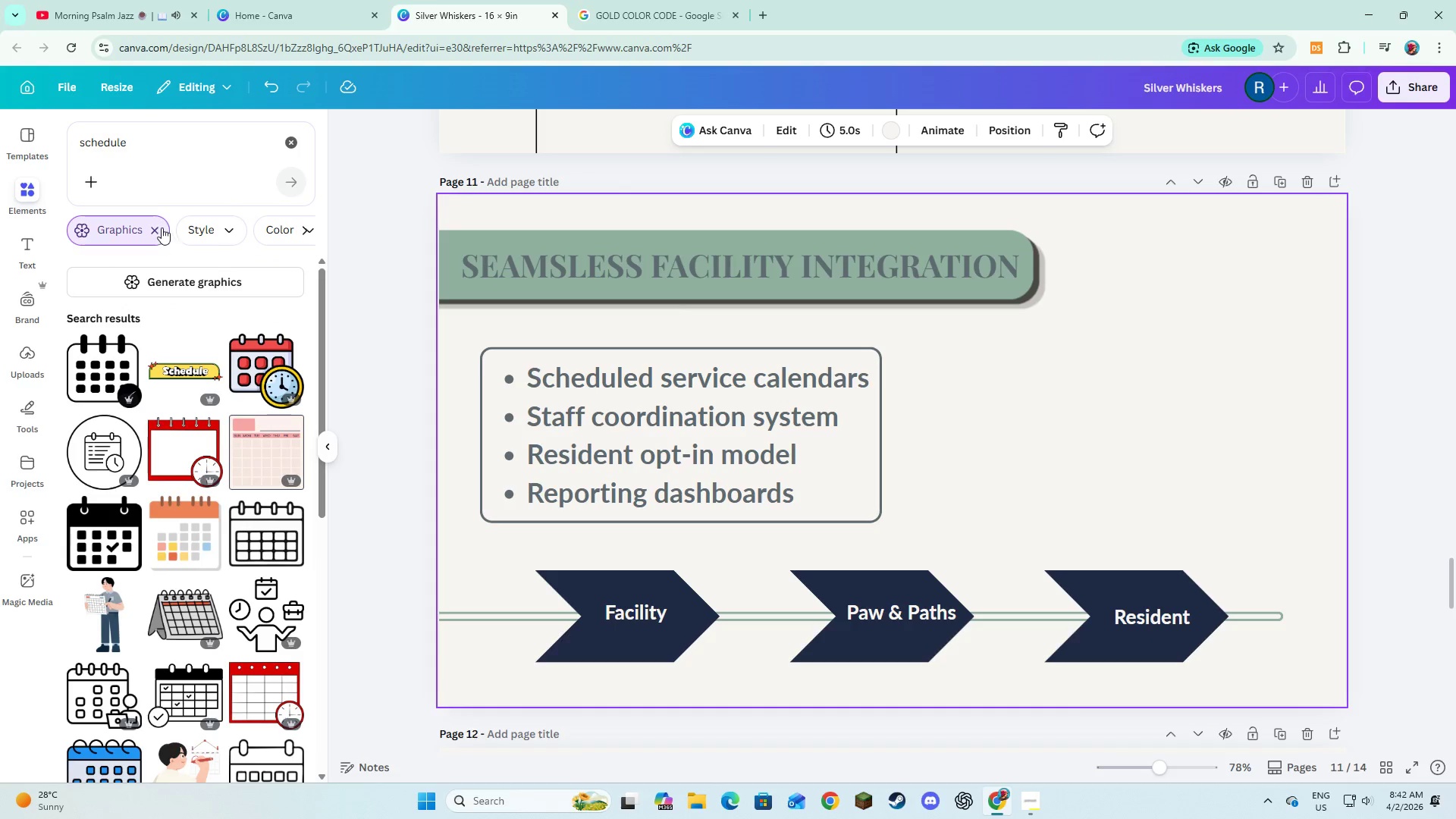 
left_click([161, 228])
 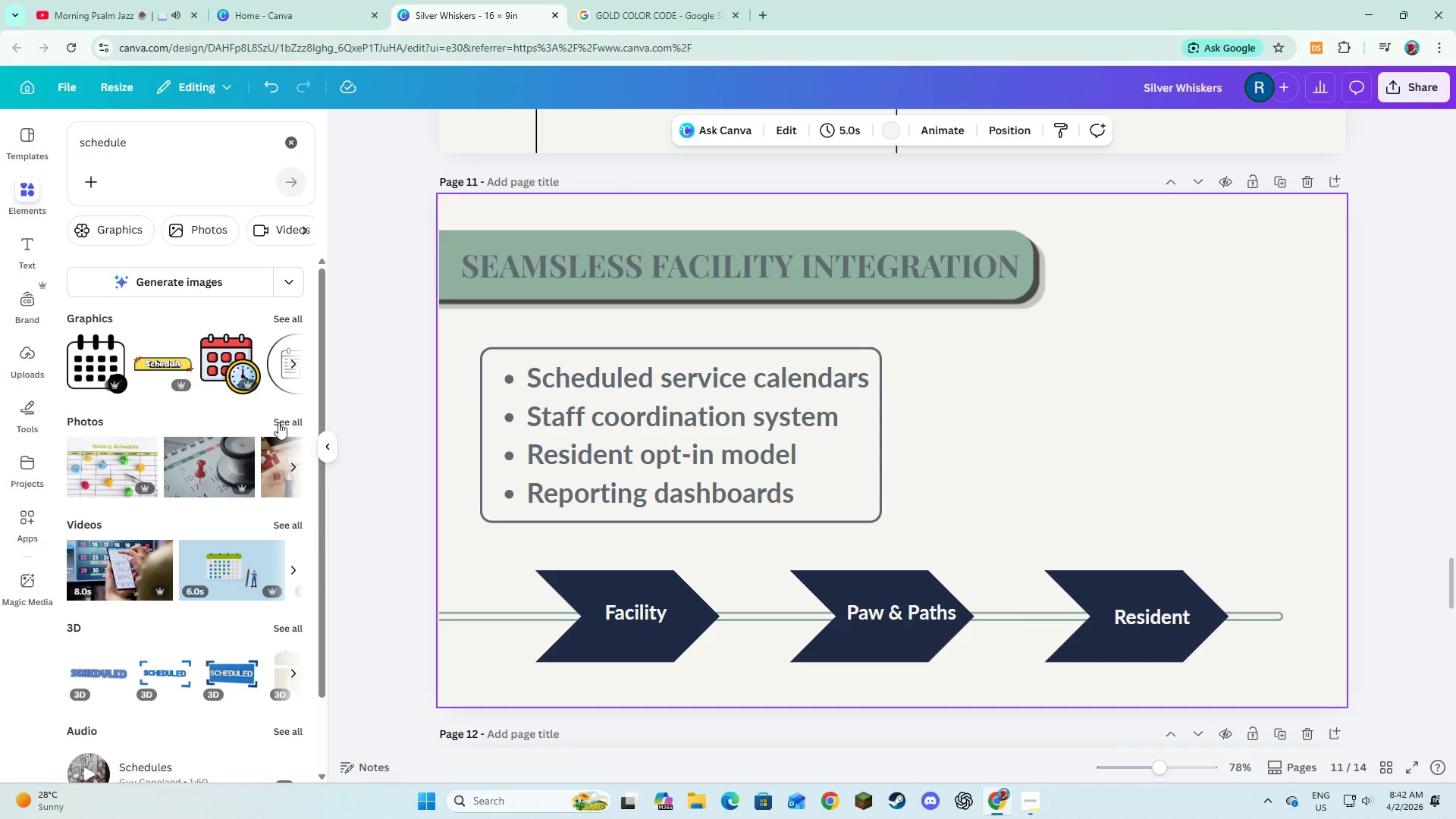 
left_click([293, 422])
 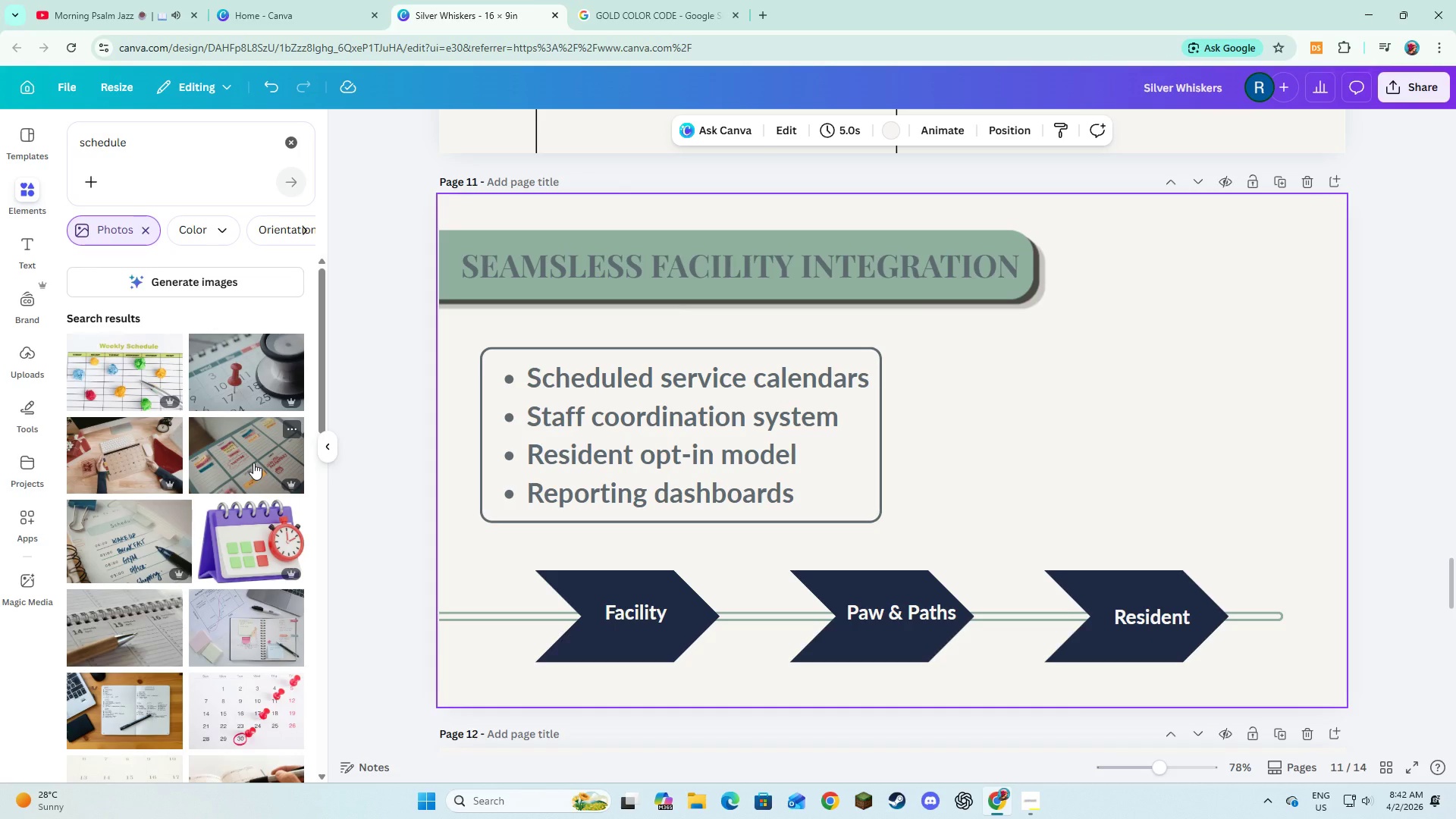 
scroll: coordinate [253, 463], scroll_direction: down, amount: 3.0
 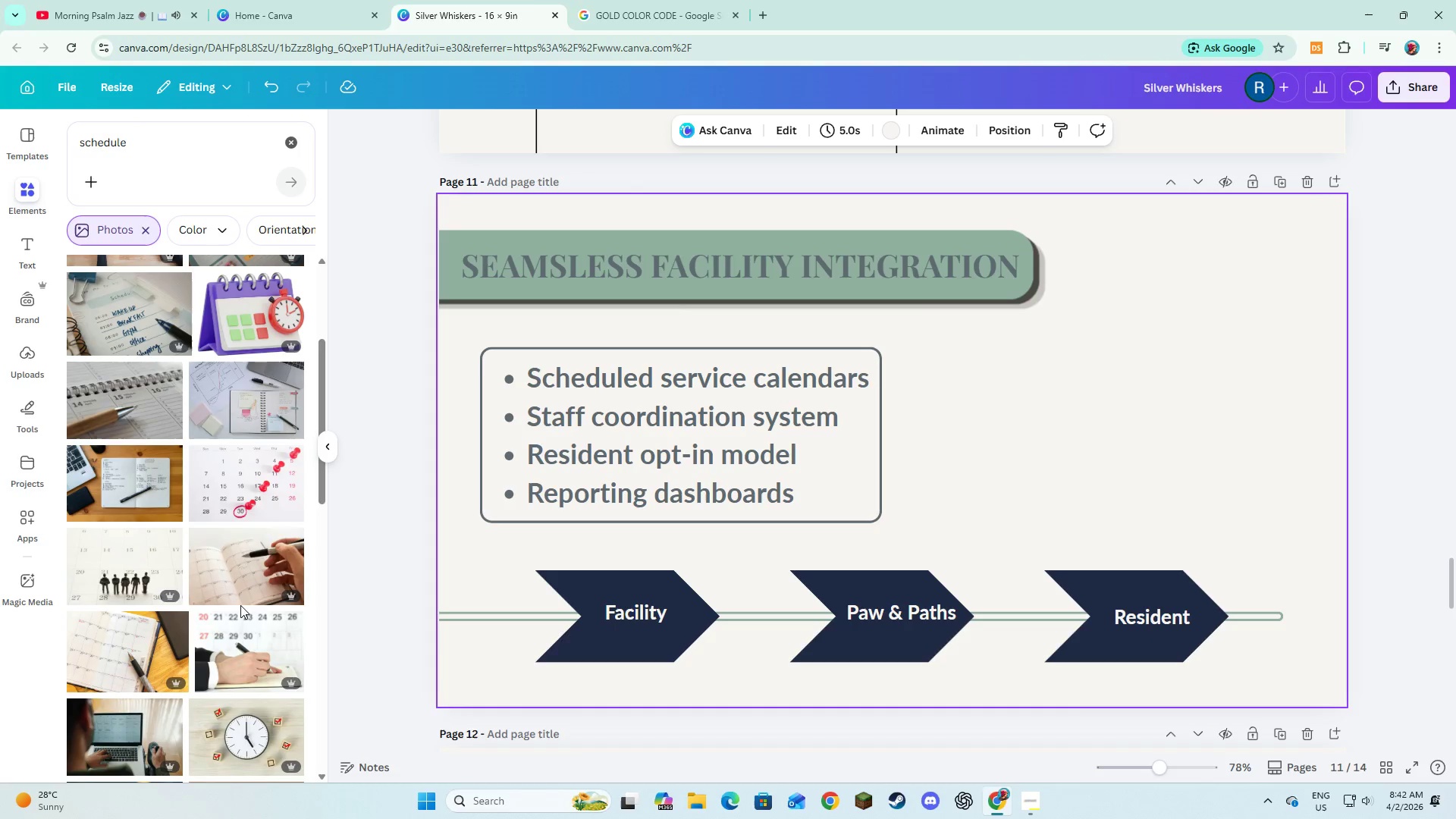 
left_click([113, 563])
 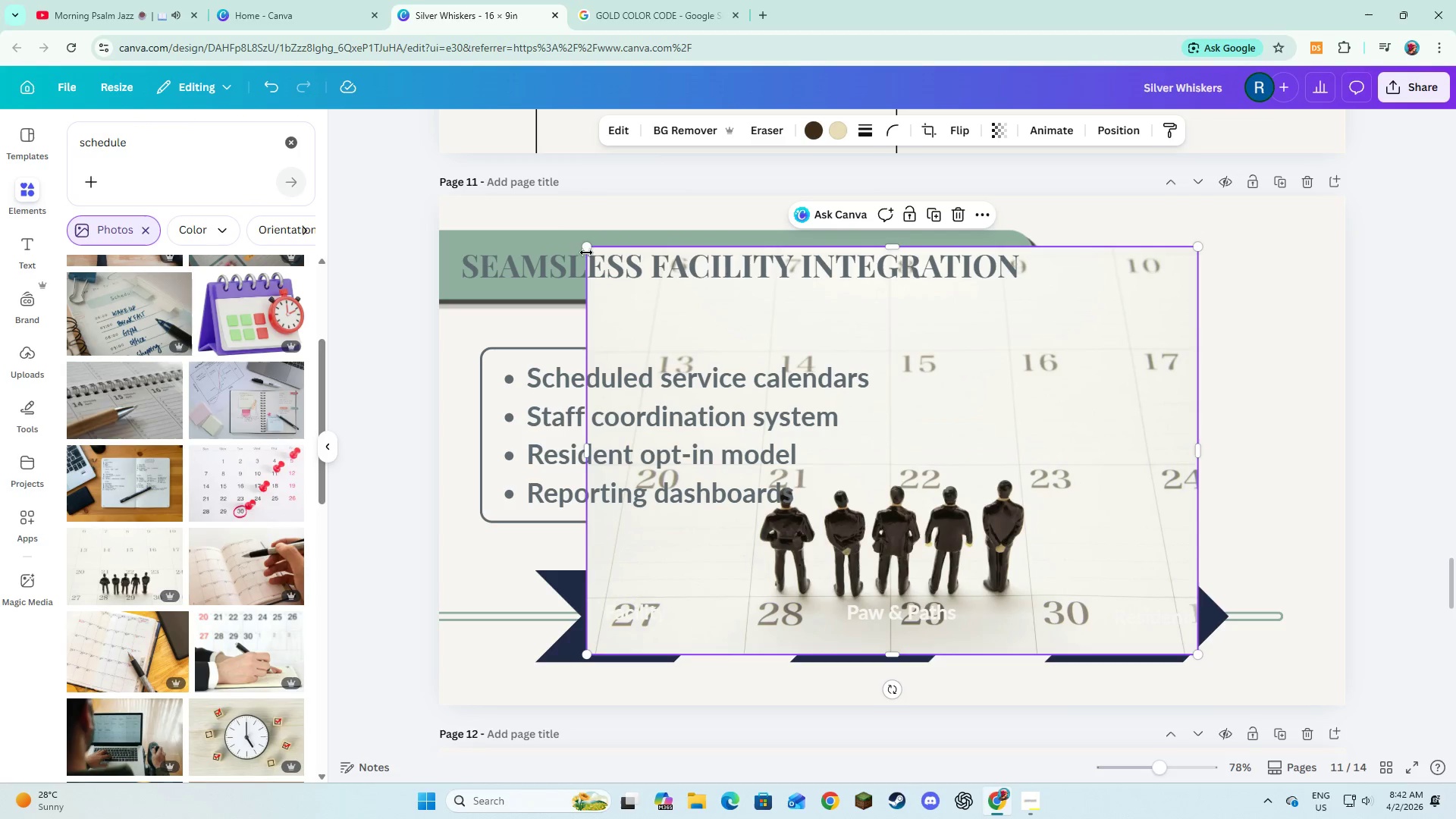 
left_click_drag(start_coordinate=[592, 250], to_coordinate=[877, 545])
 